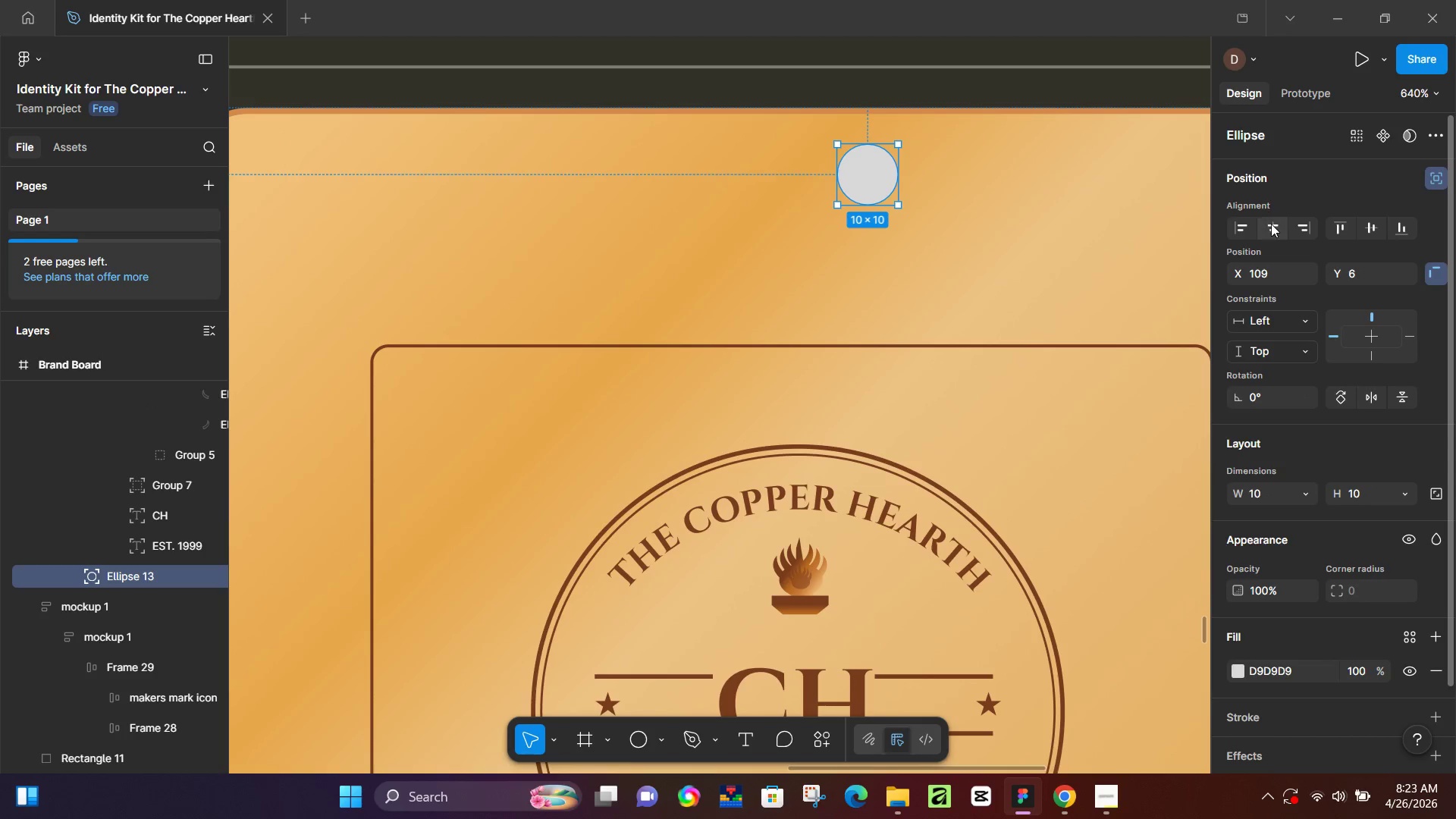 
left_click([1272, 228])
 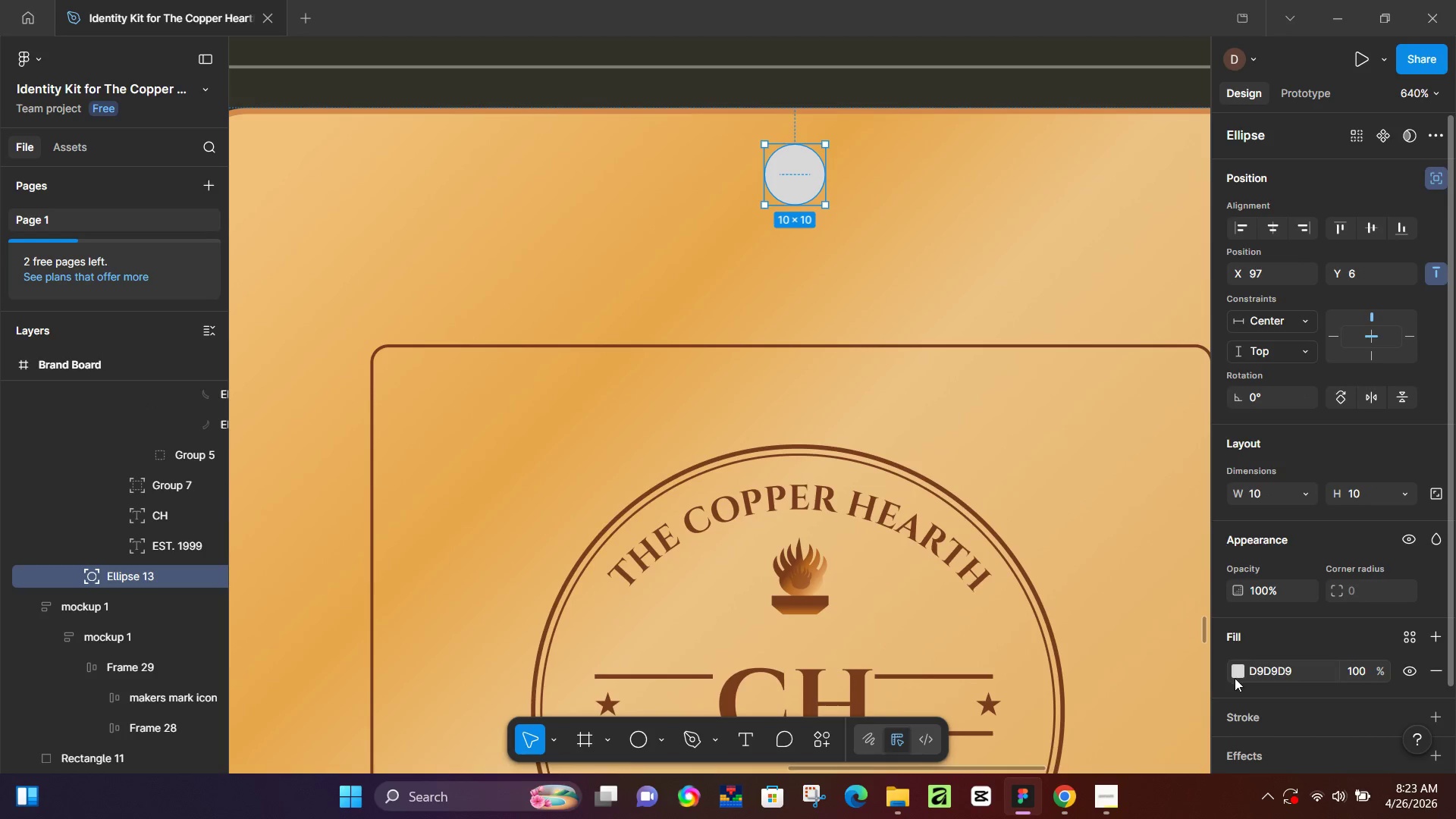 
double_click([1240, 673])
 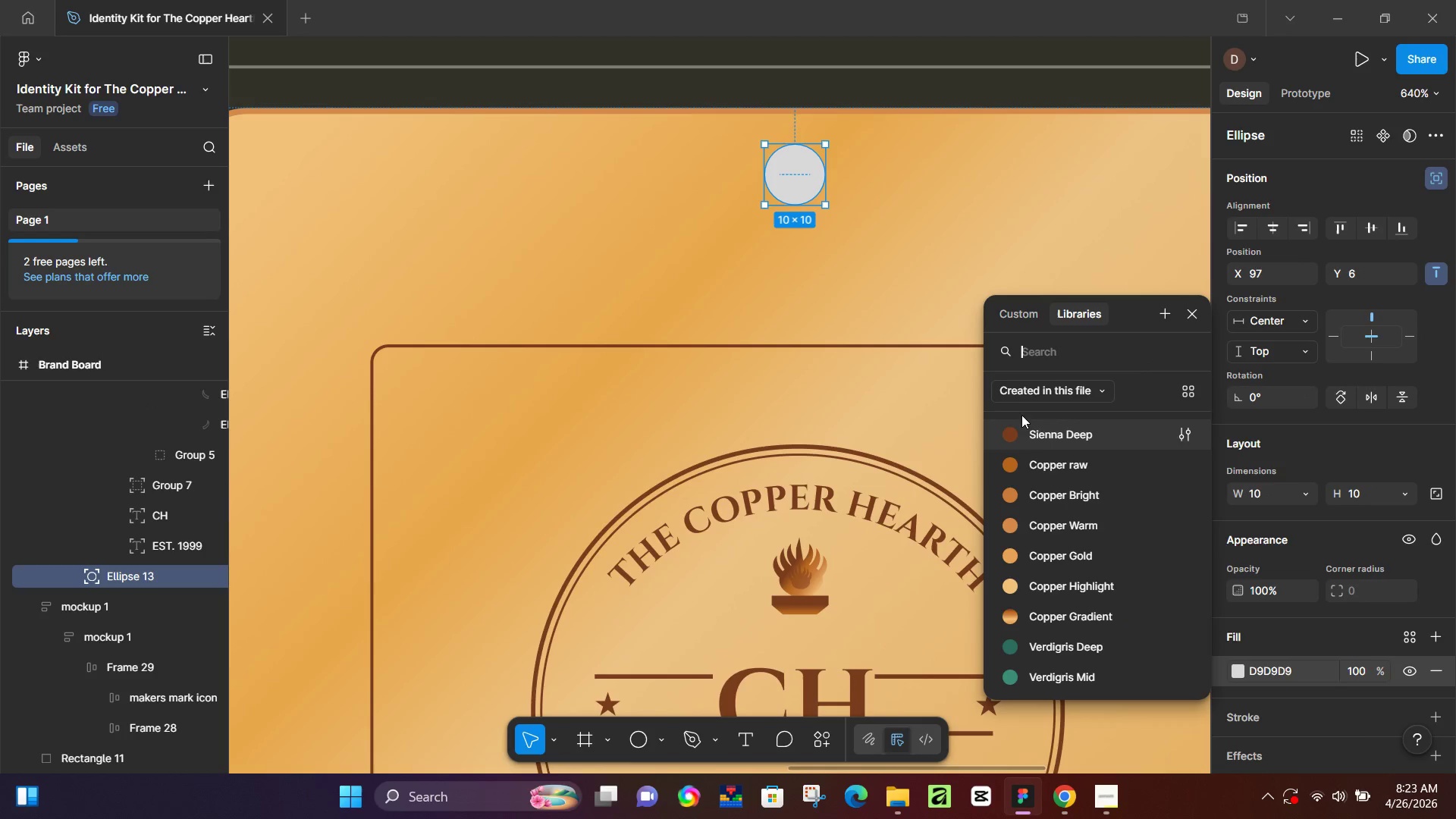 
left_click([1022, 433])
 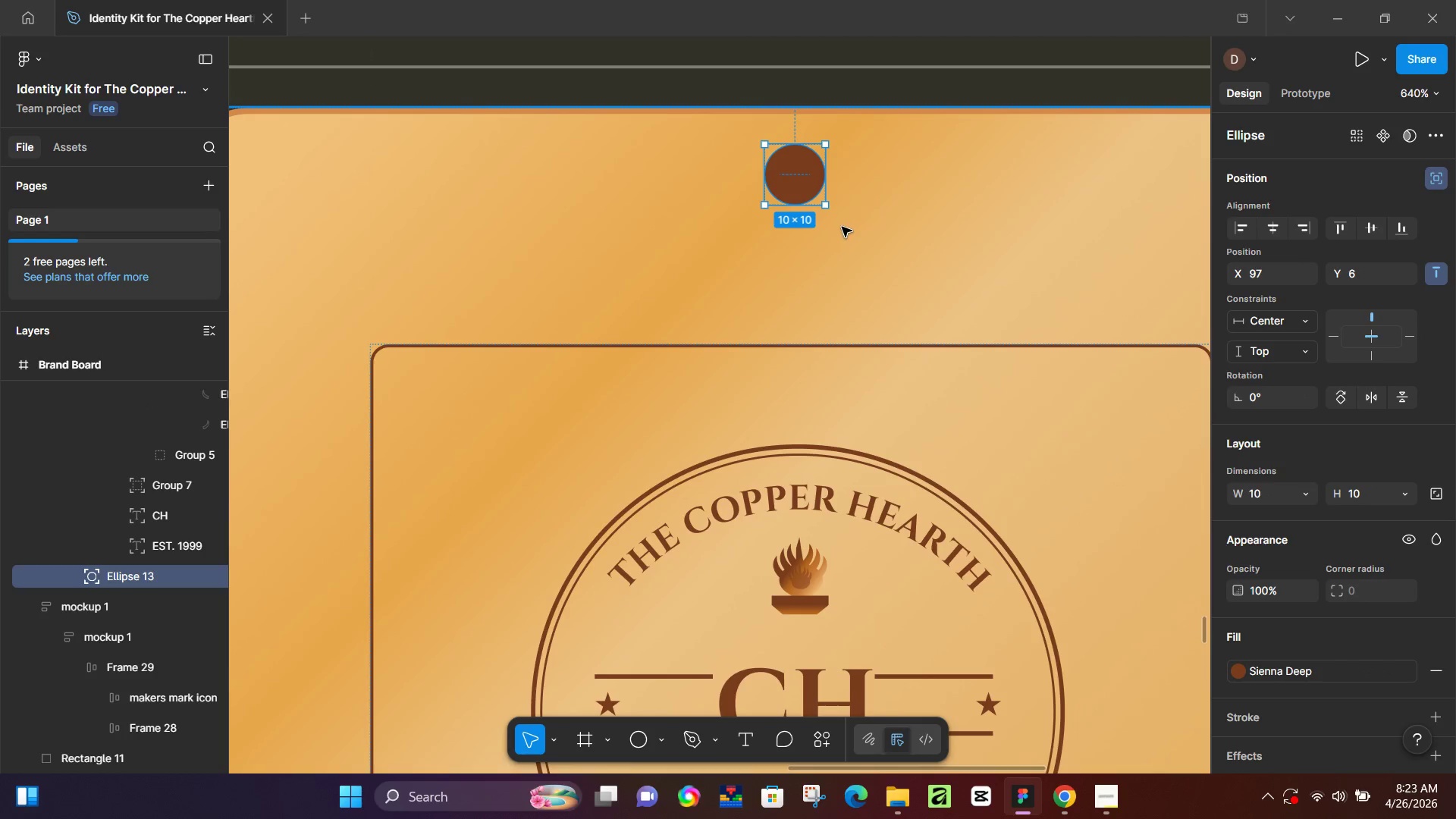 
key(ArrowDown)
 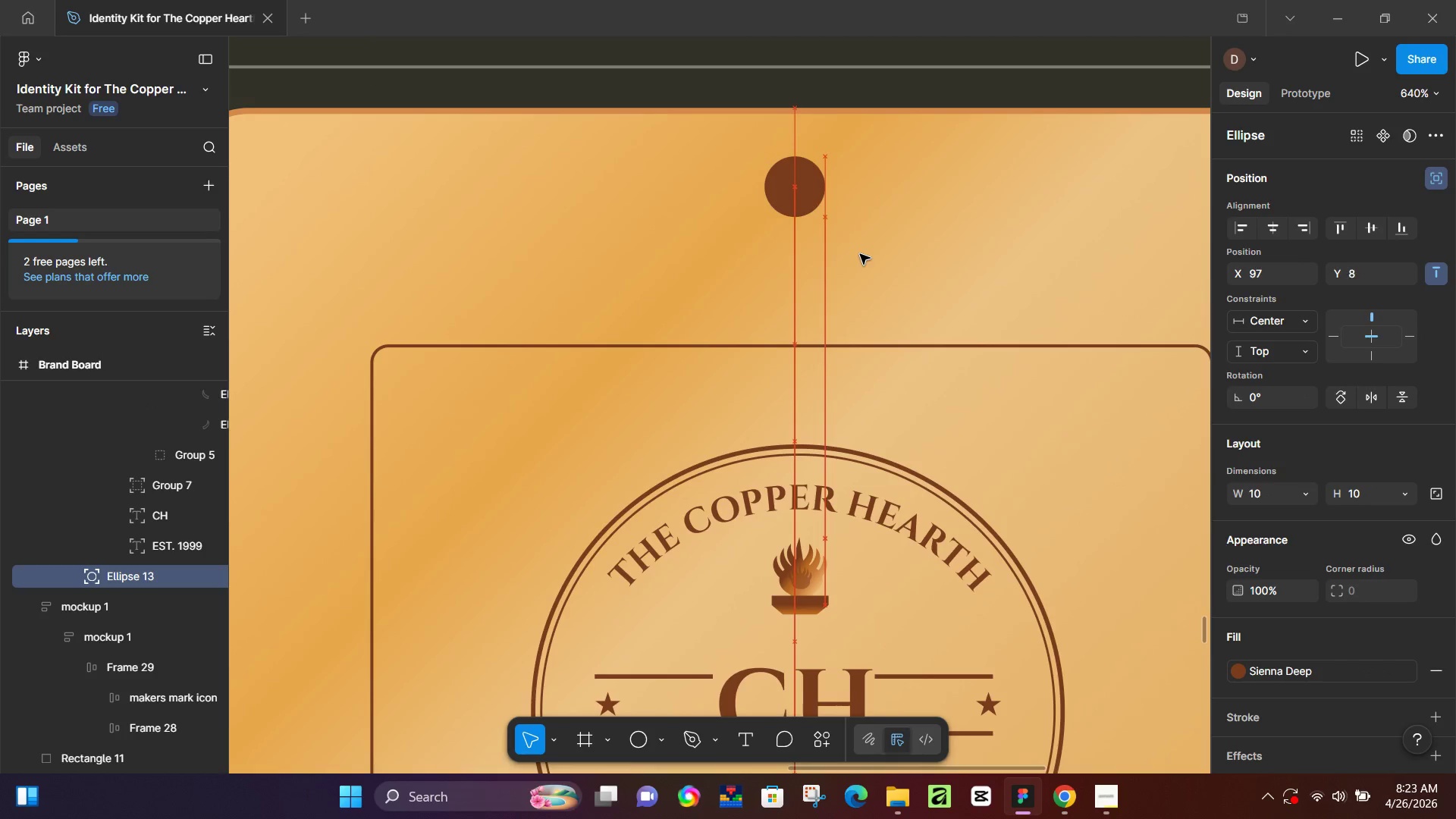 
key(ArrowDown)
 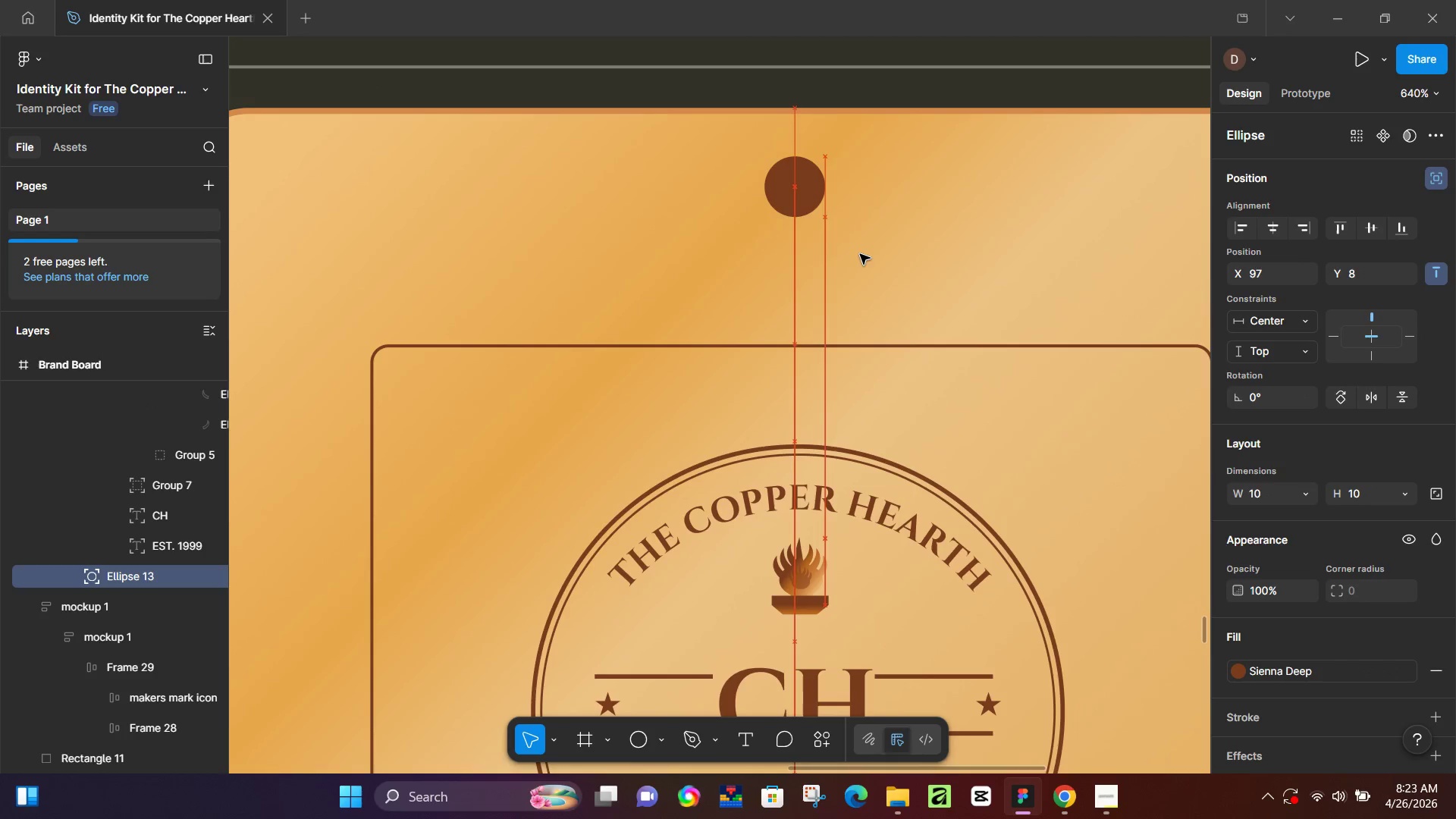 
key(ArrowDown)
 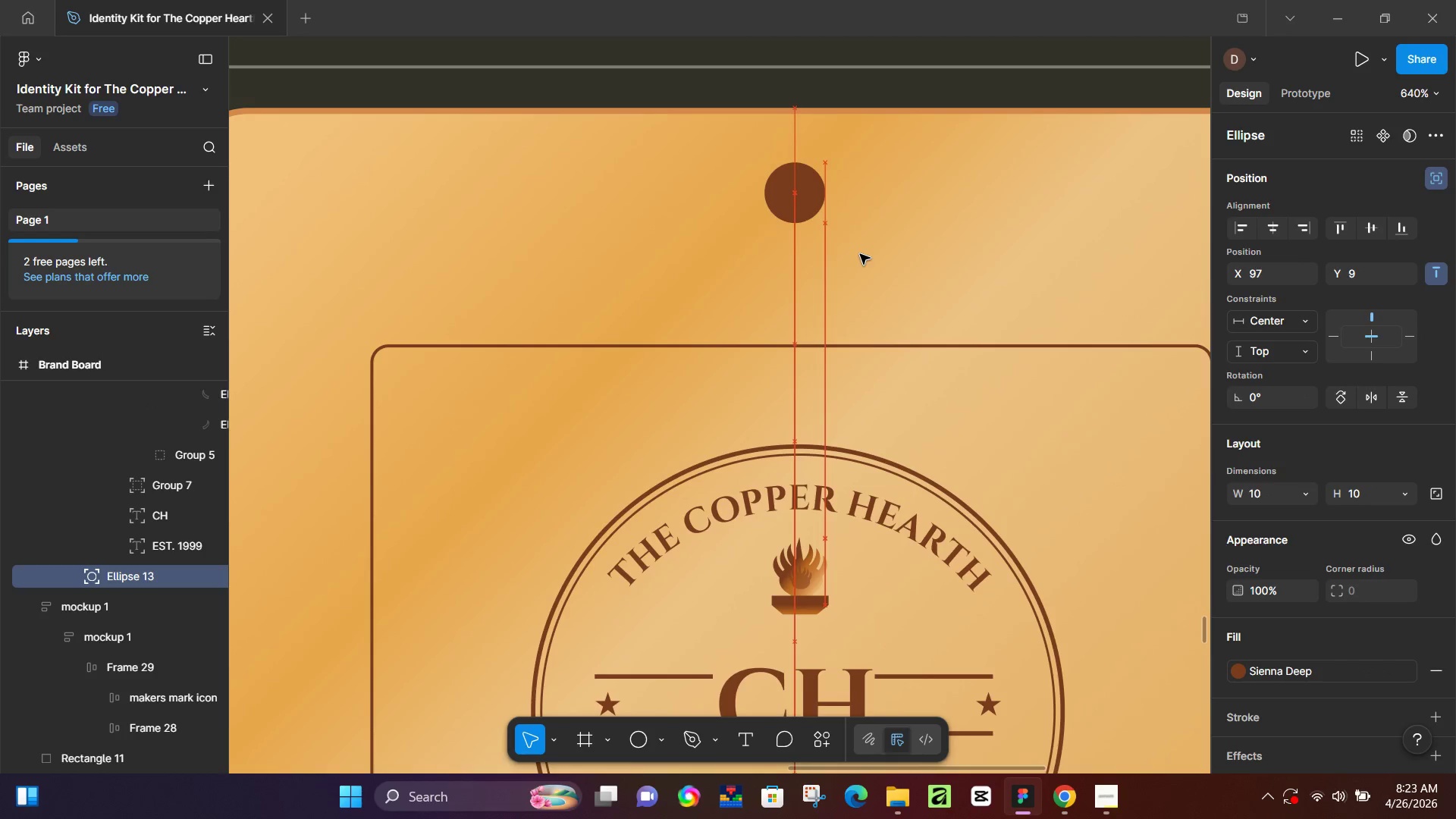 
key(ArrowDown)
 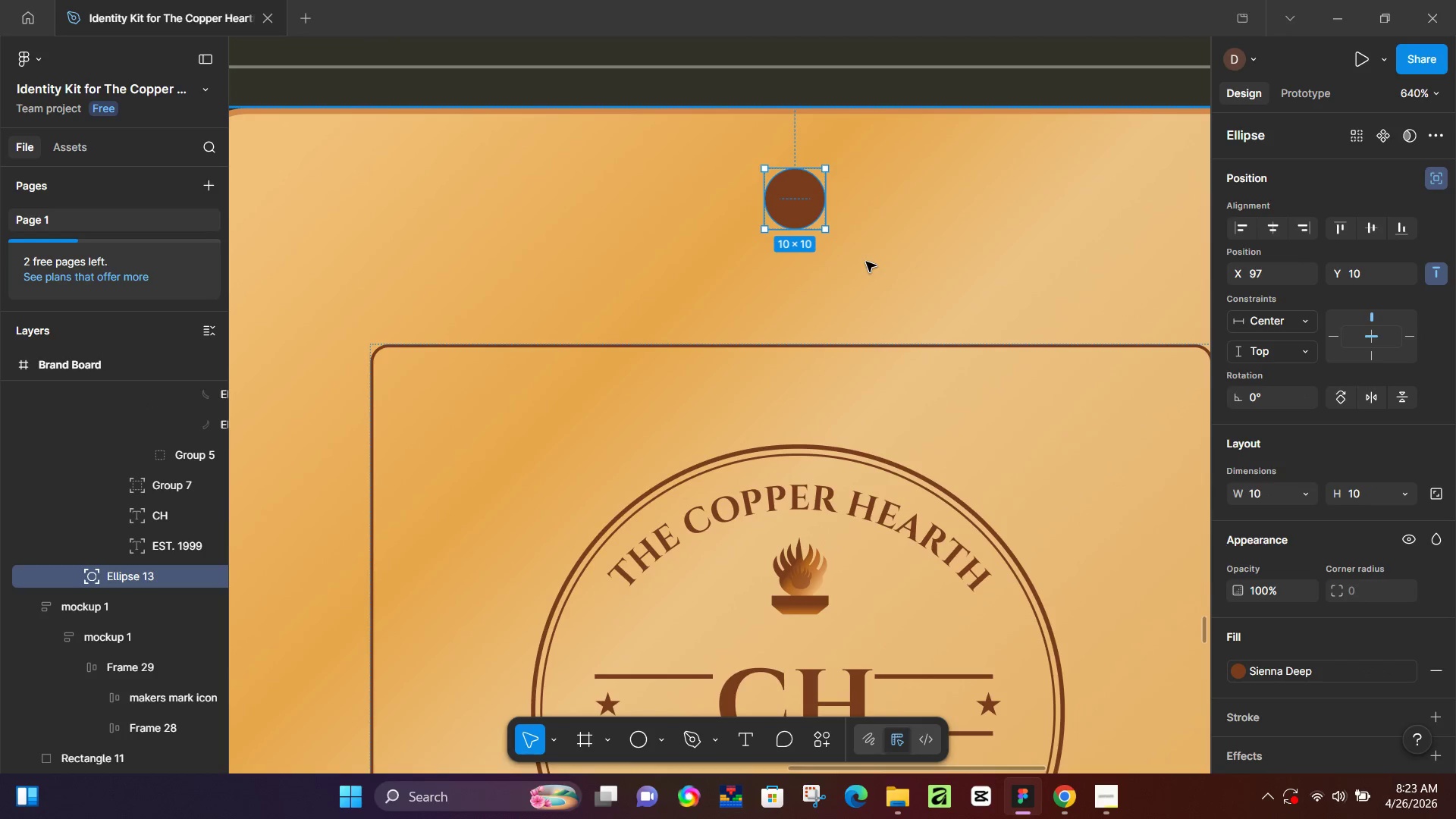 
key(ArrowDown)
 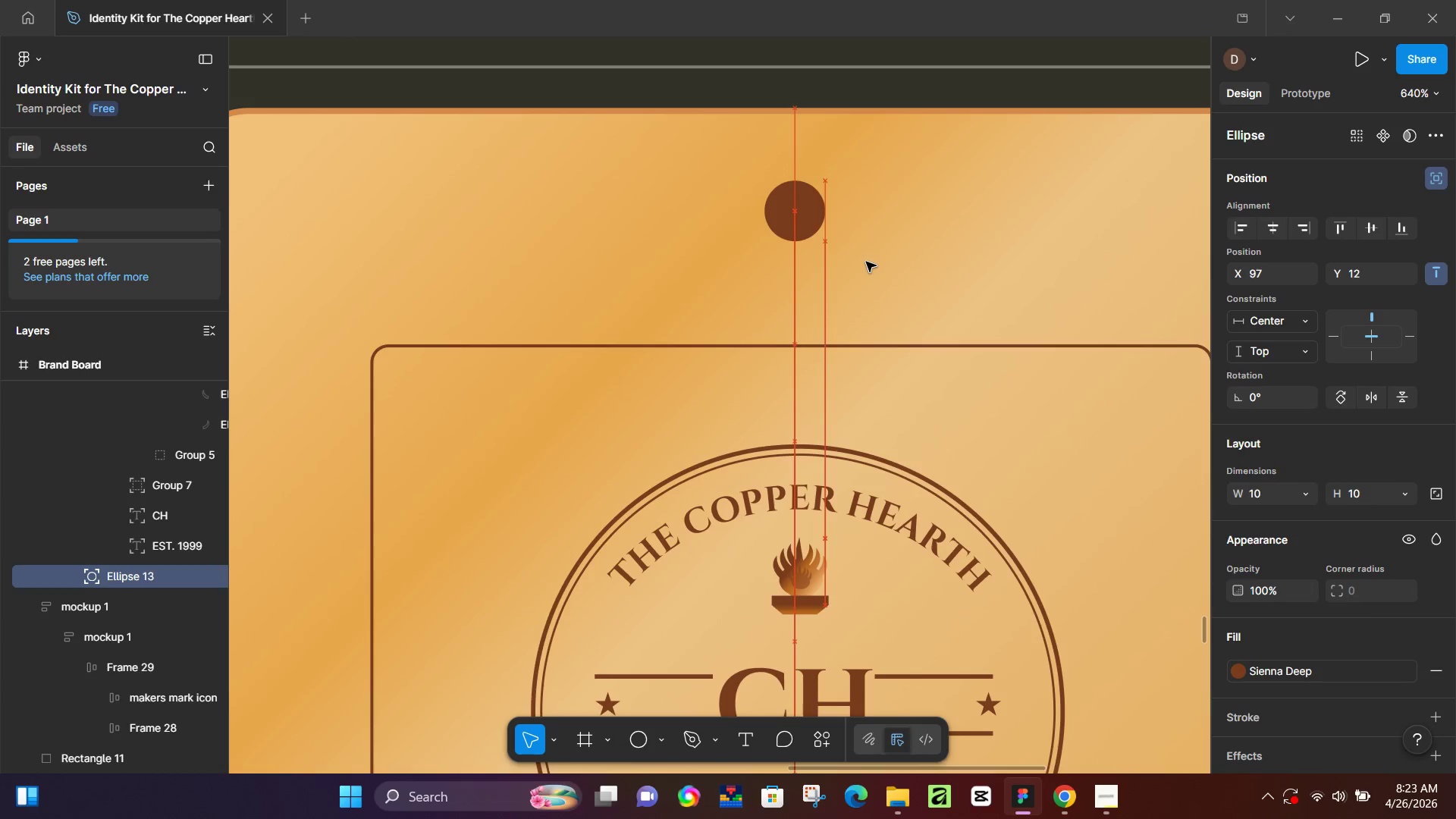 
key(ArrowDown)
 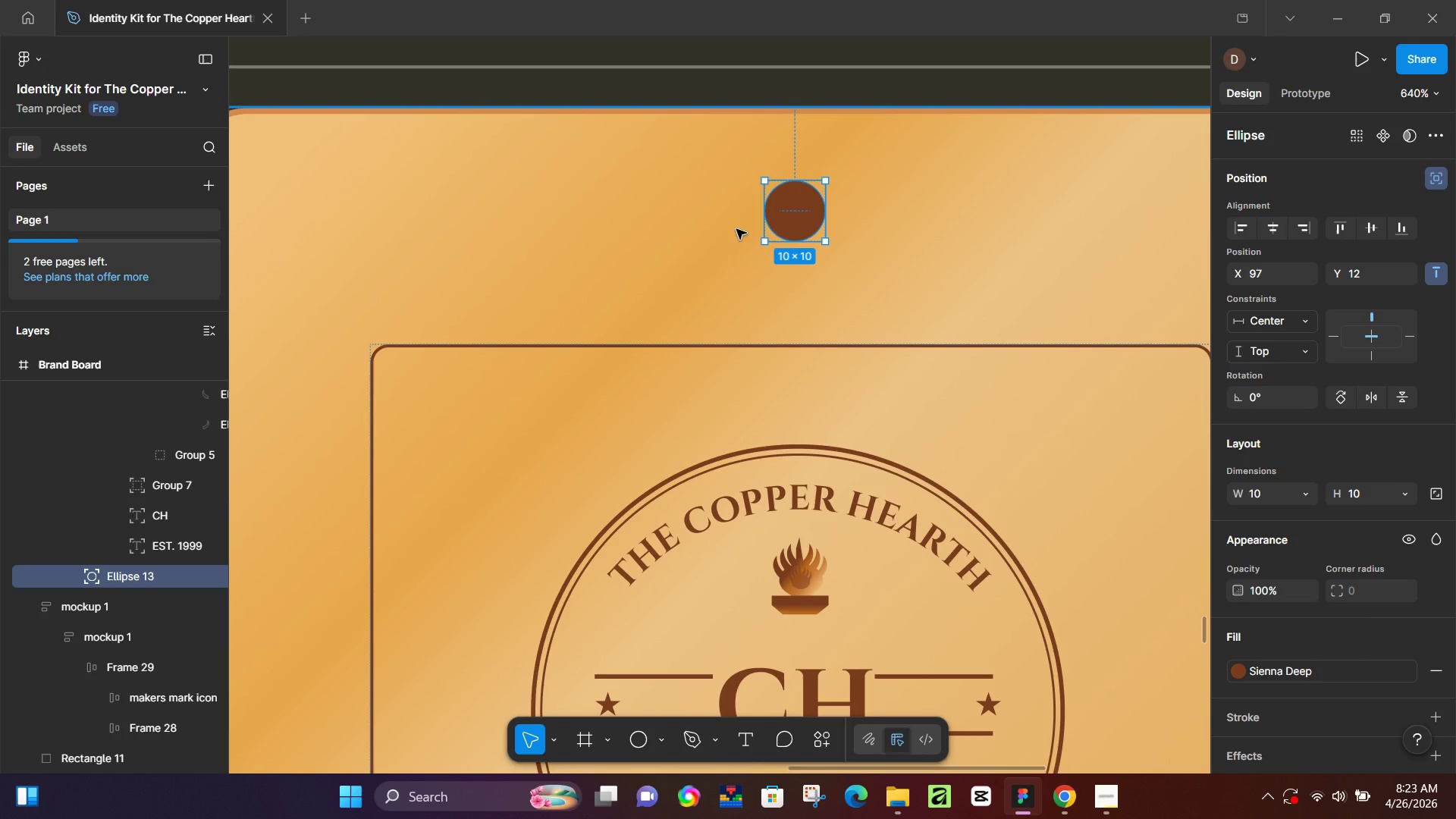 
hold_key(key=ControlLeft, duration=1.08)
 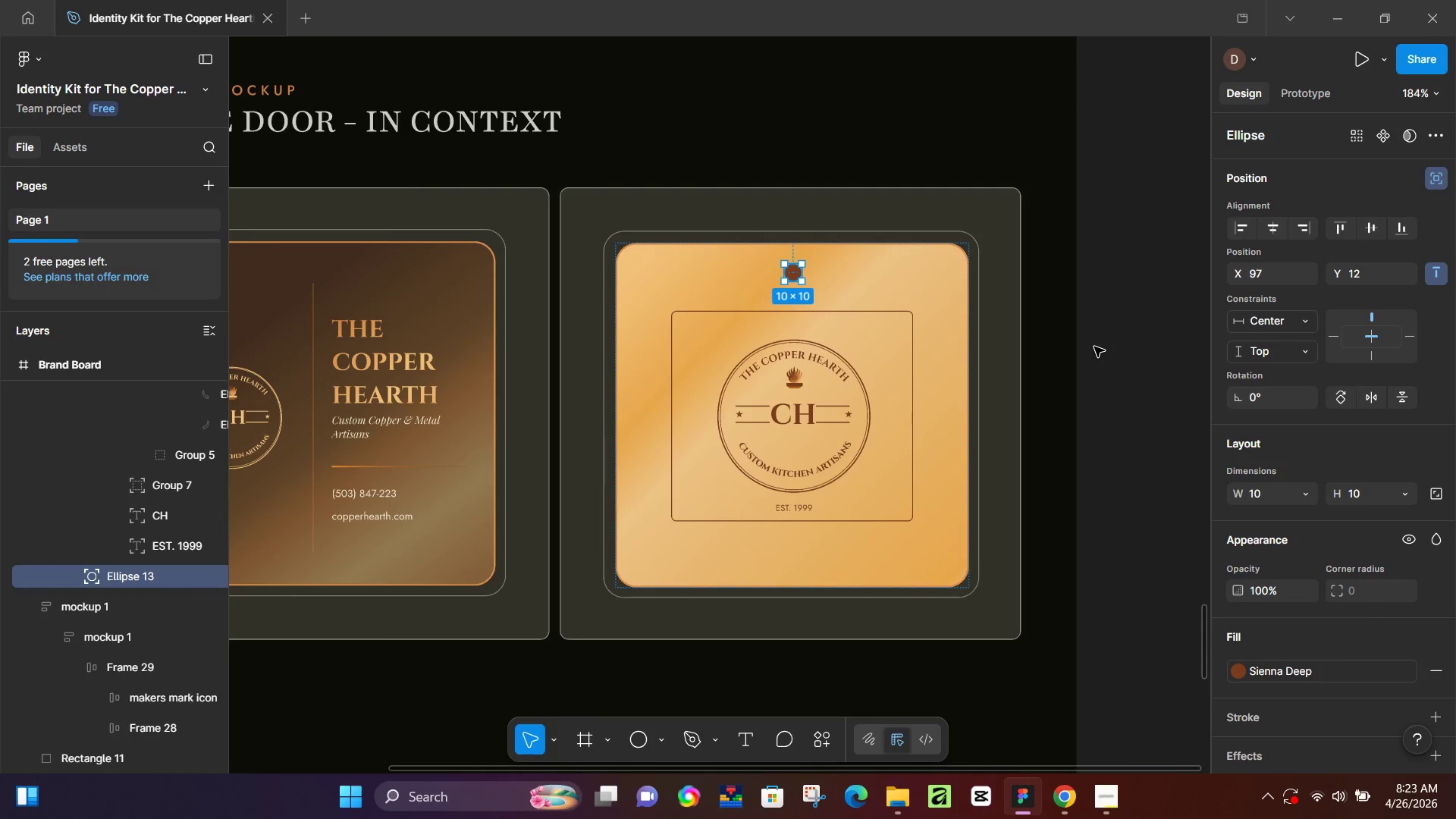 
left_click([1094, 347])
 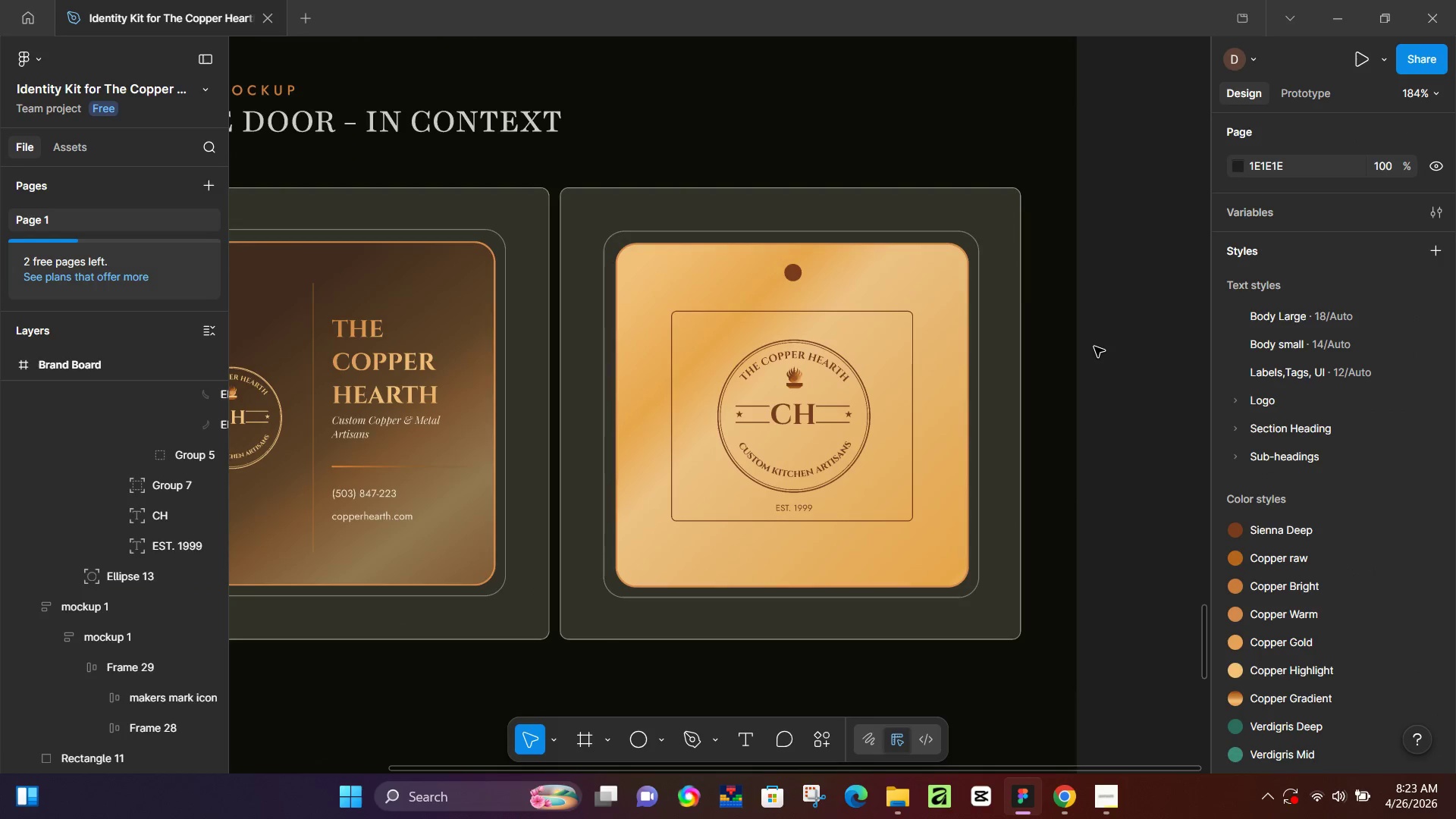 
left_click([1094, 347])
 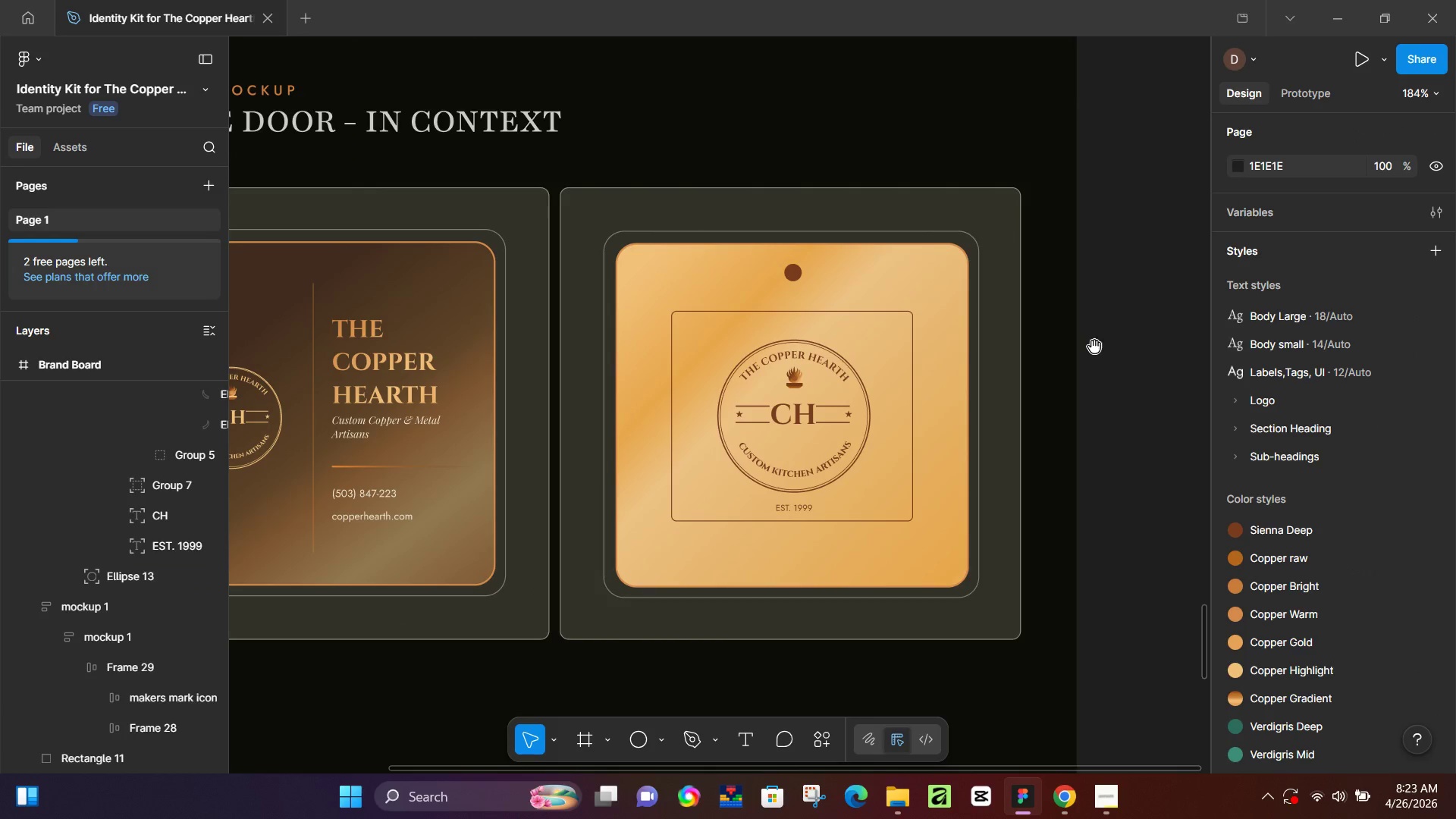 
scroll: coordinate [789, 299], scroll_direction: down, amount: 13.0
 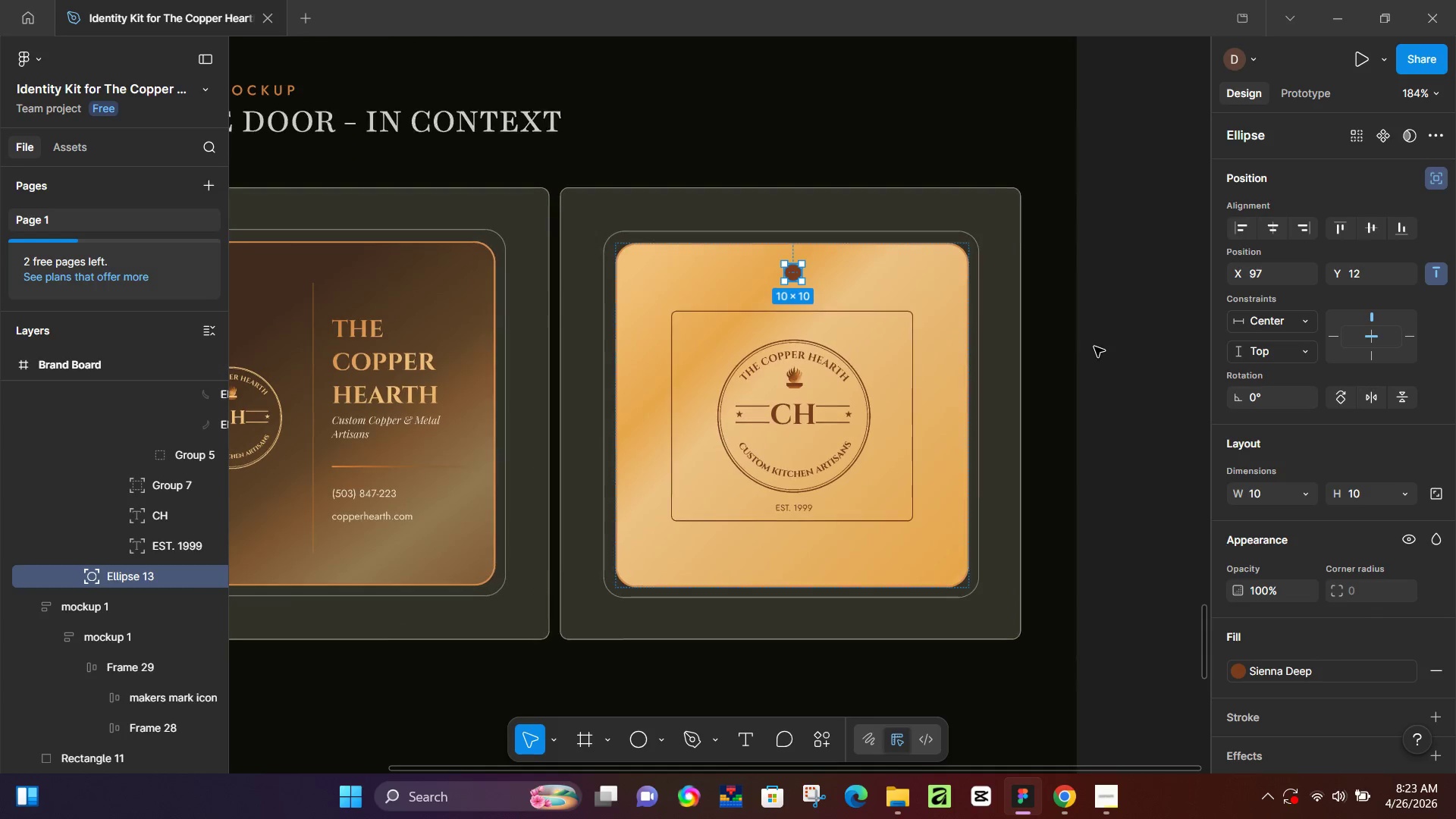 
hold_key(key=Space, duration=0.64)
 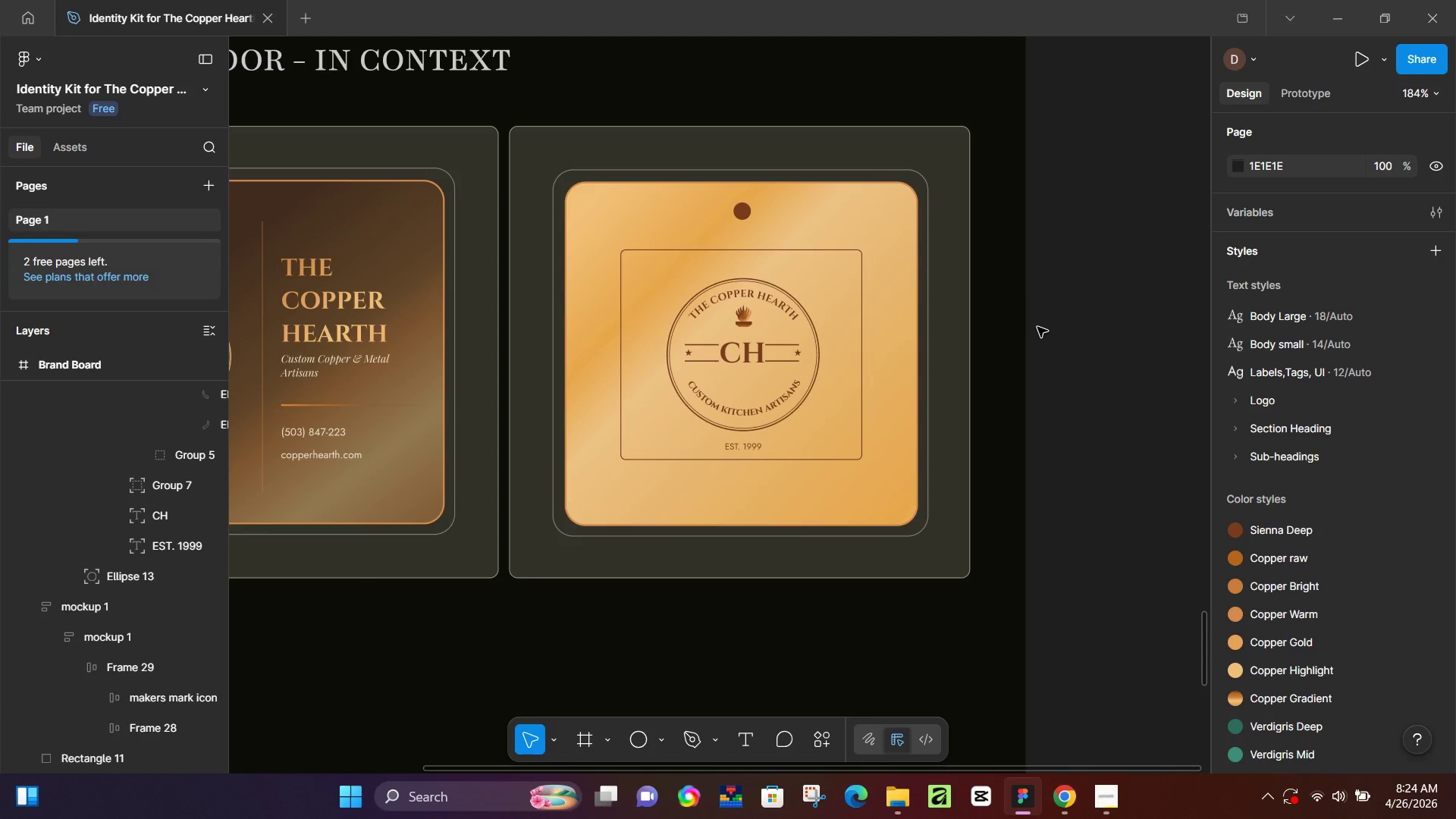 
left_click_drag(start_coordinate=[1088, 389], to_coordinate=[1037, 327])
 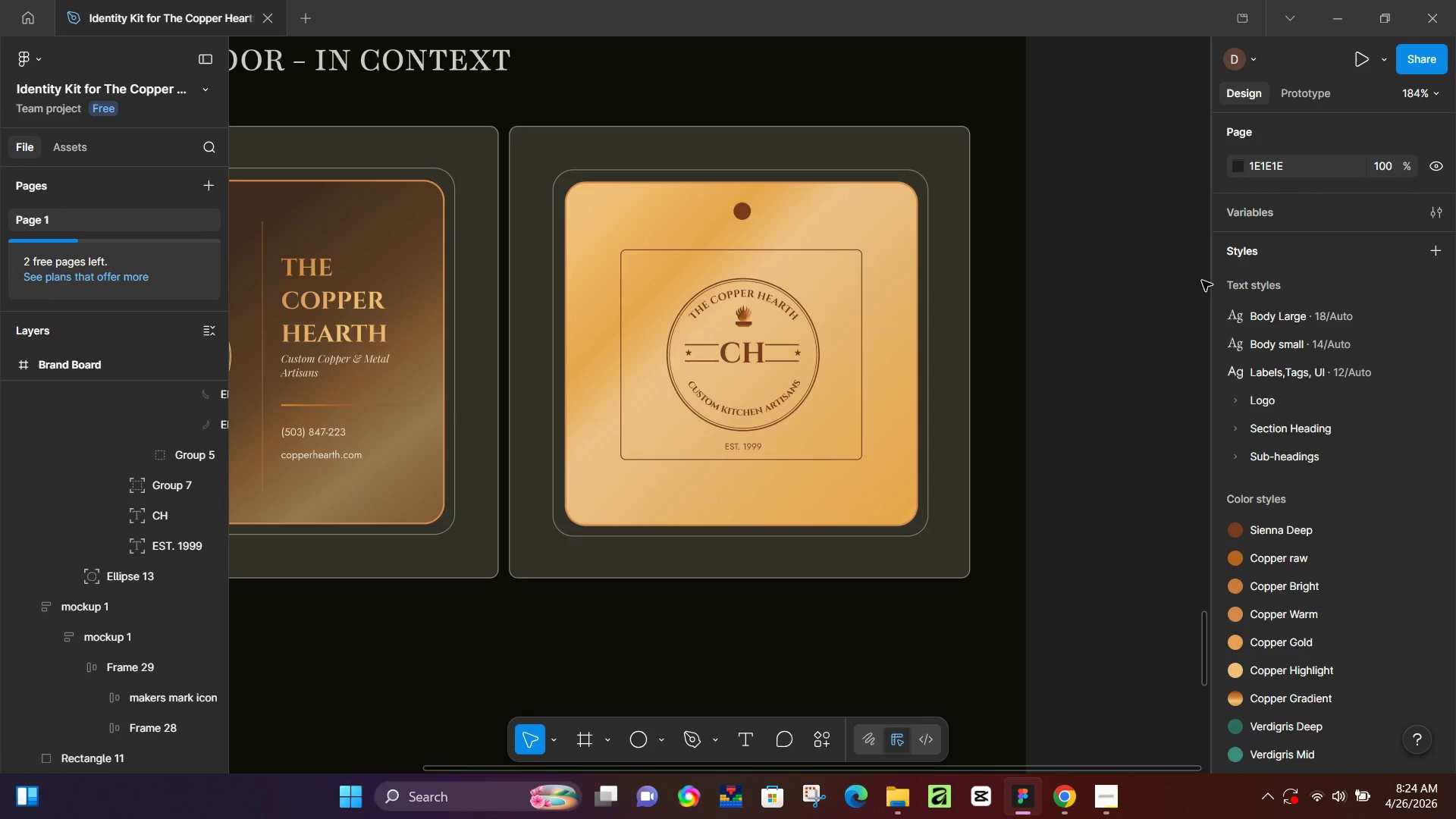 
wait(41.49)
 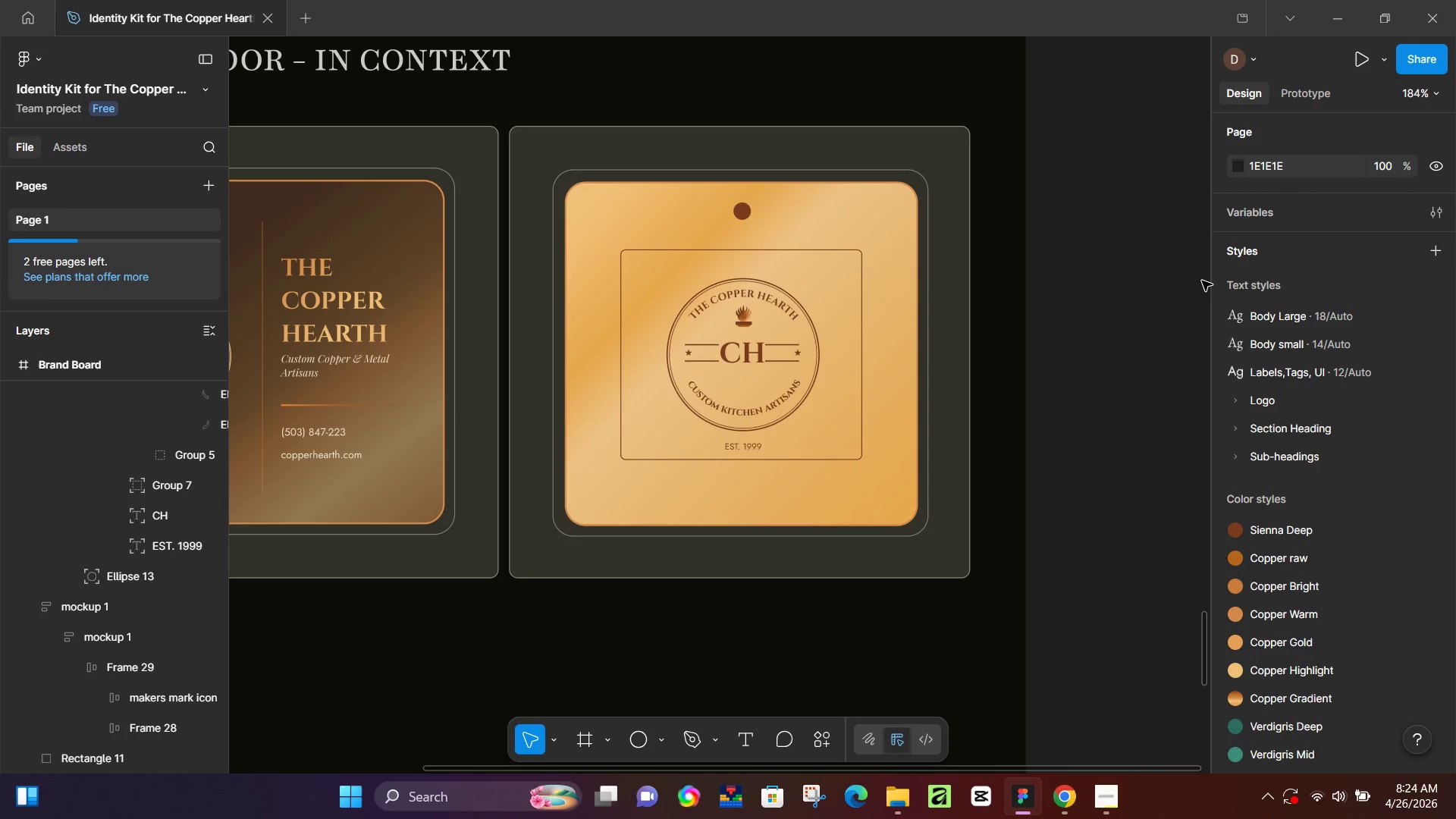 
left_click([1102, 343])
 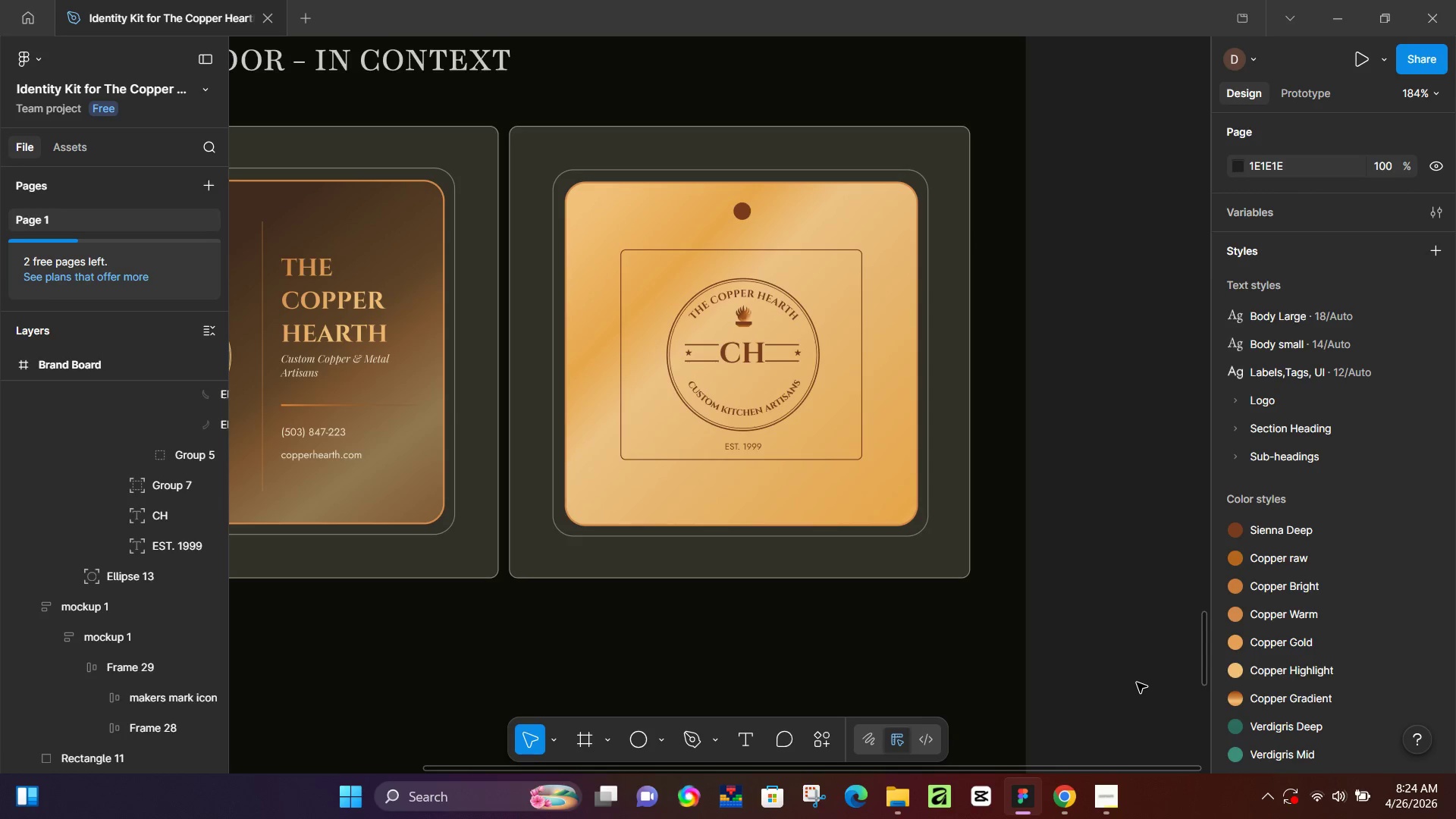 
mouse_move([1132, 708])
 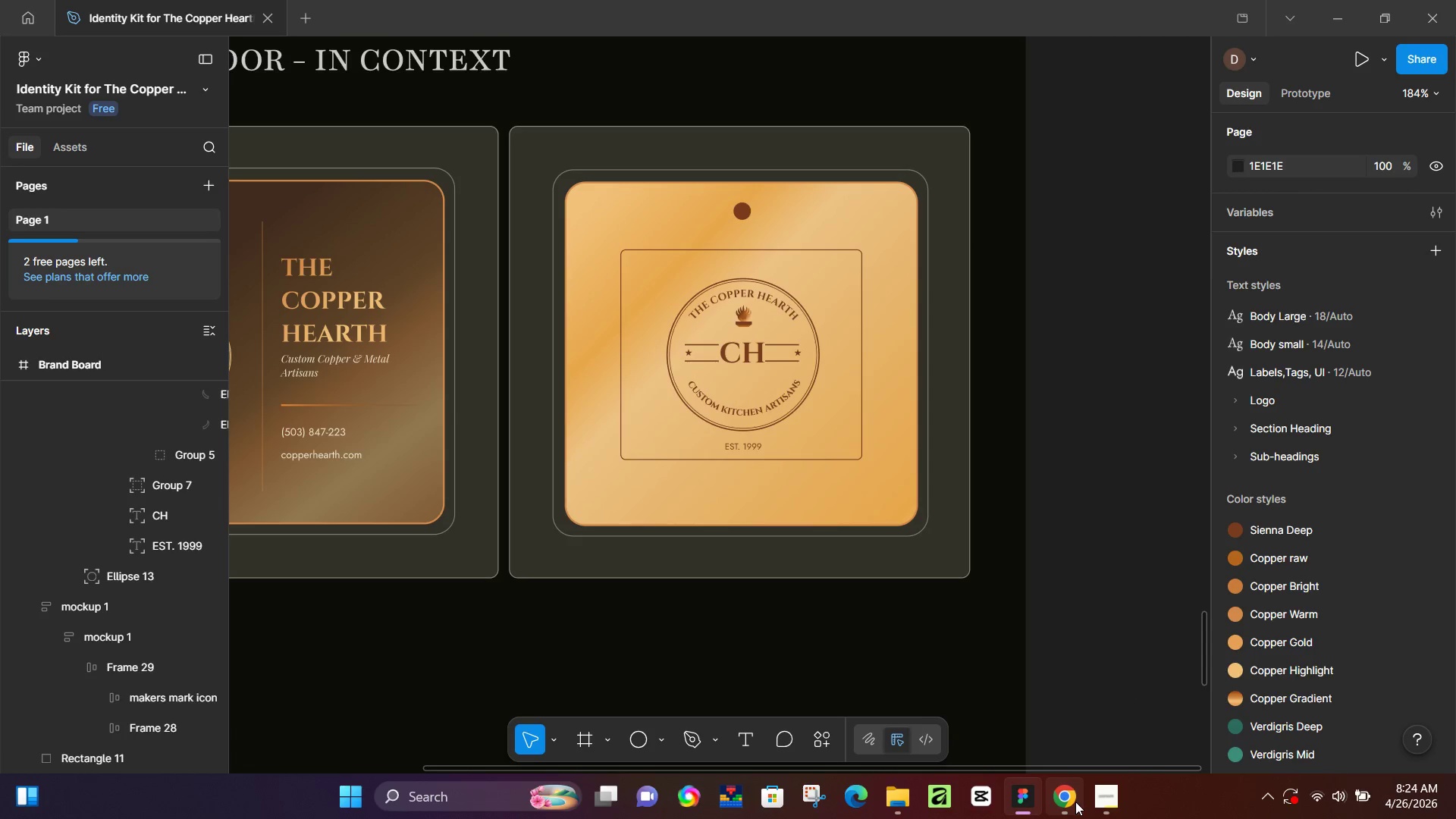 
left_click([1075, 802])
 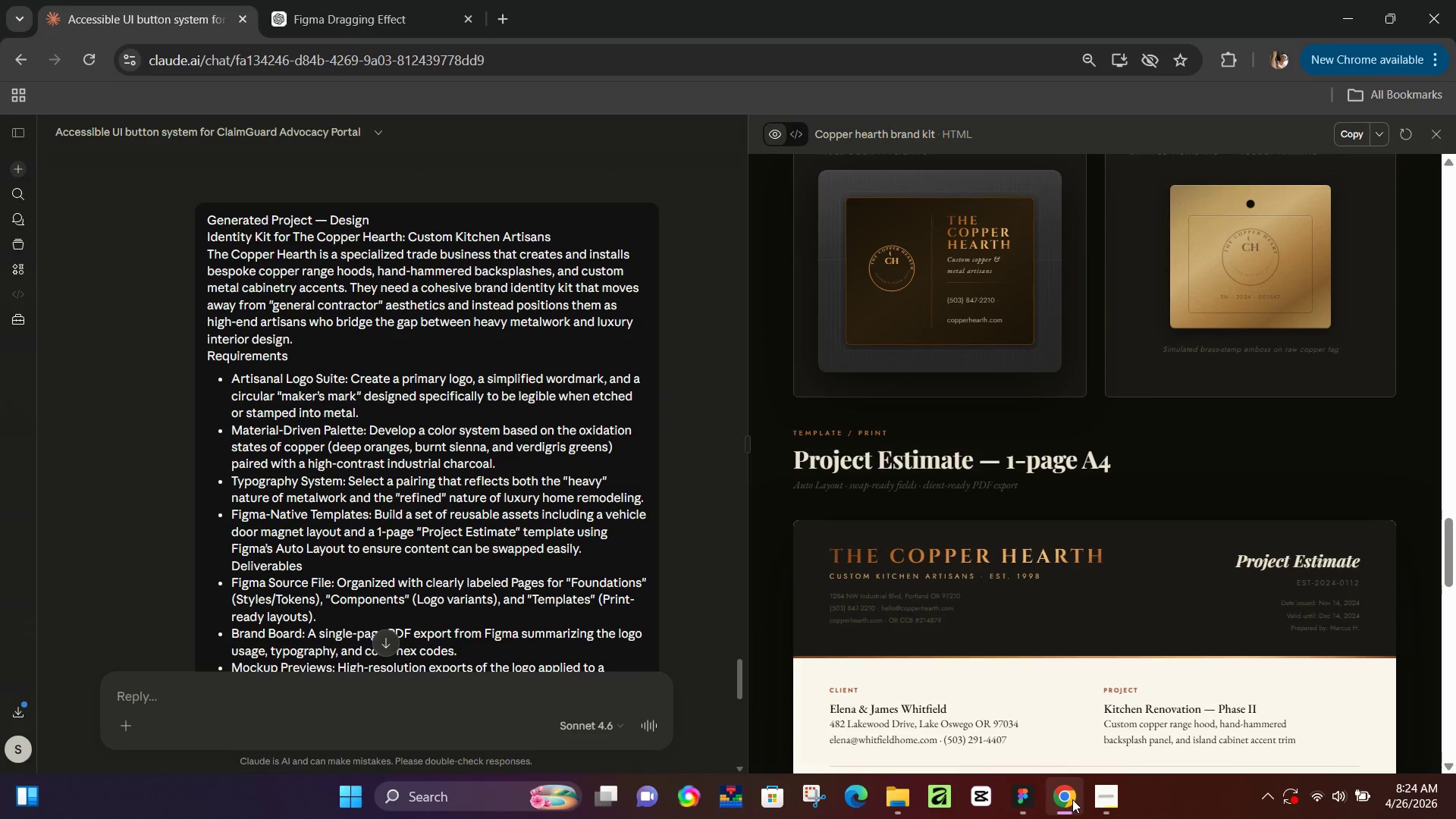 
left_click([1072, 799])
 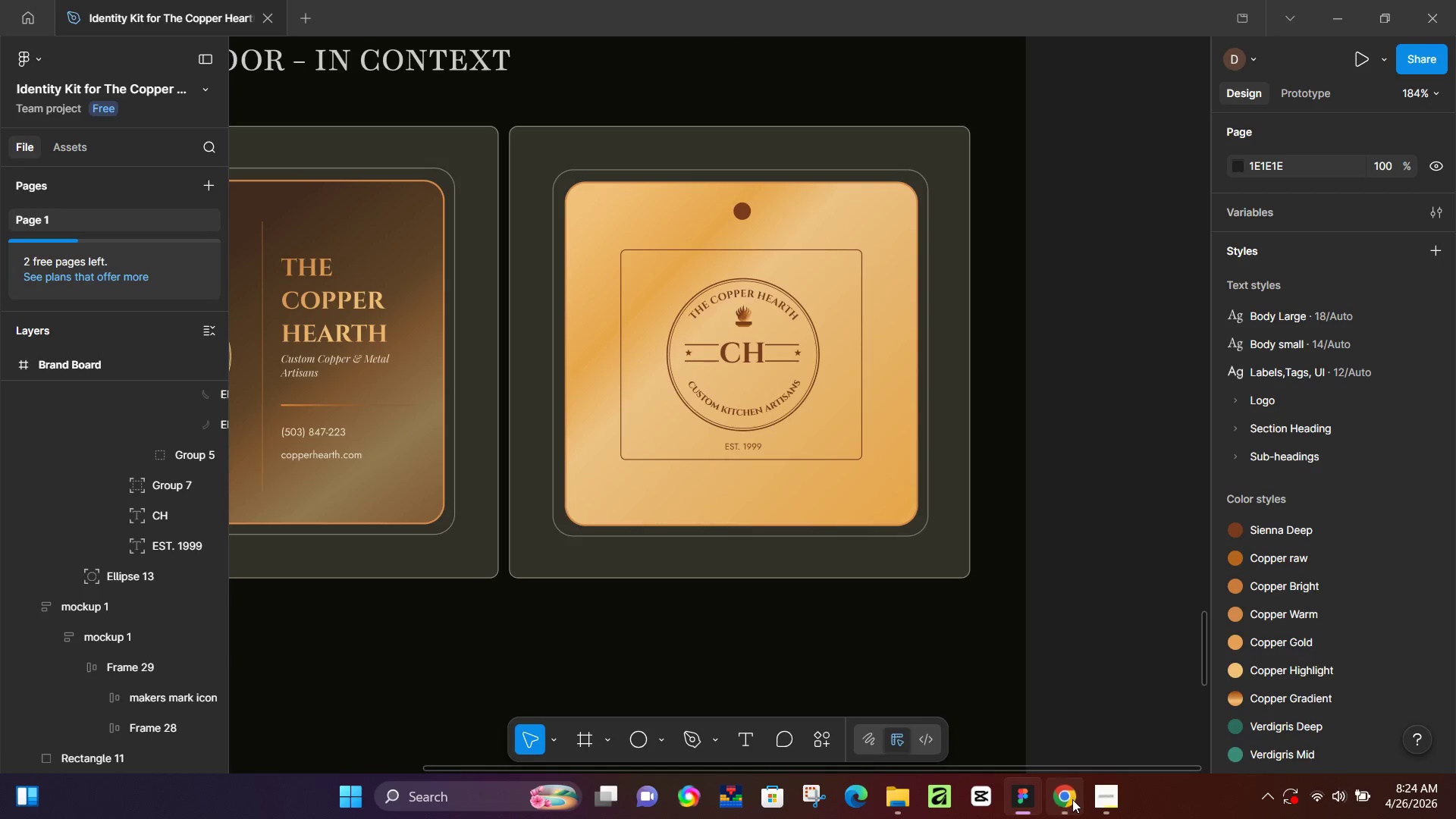 
left_click([1072, 799])
 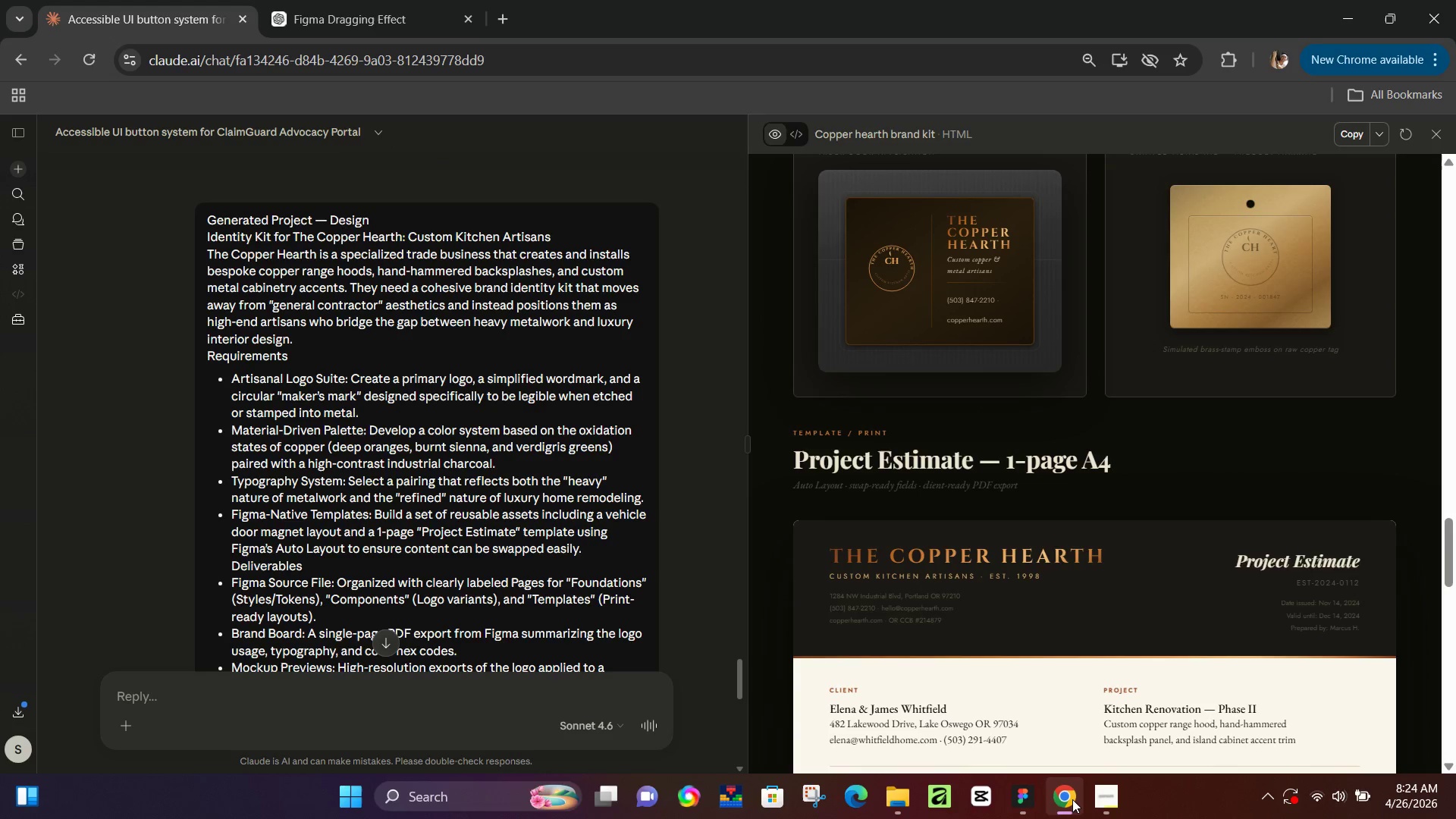 
wait(5.22)
 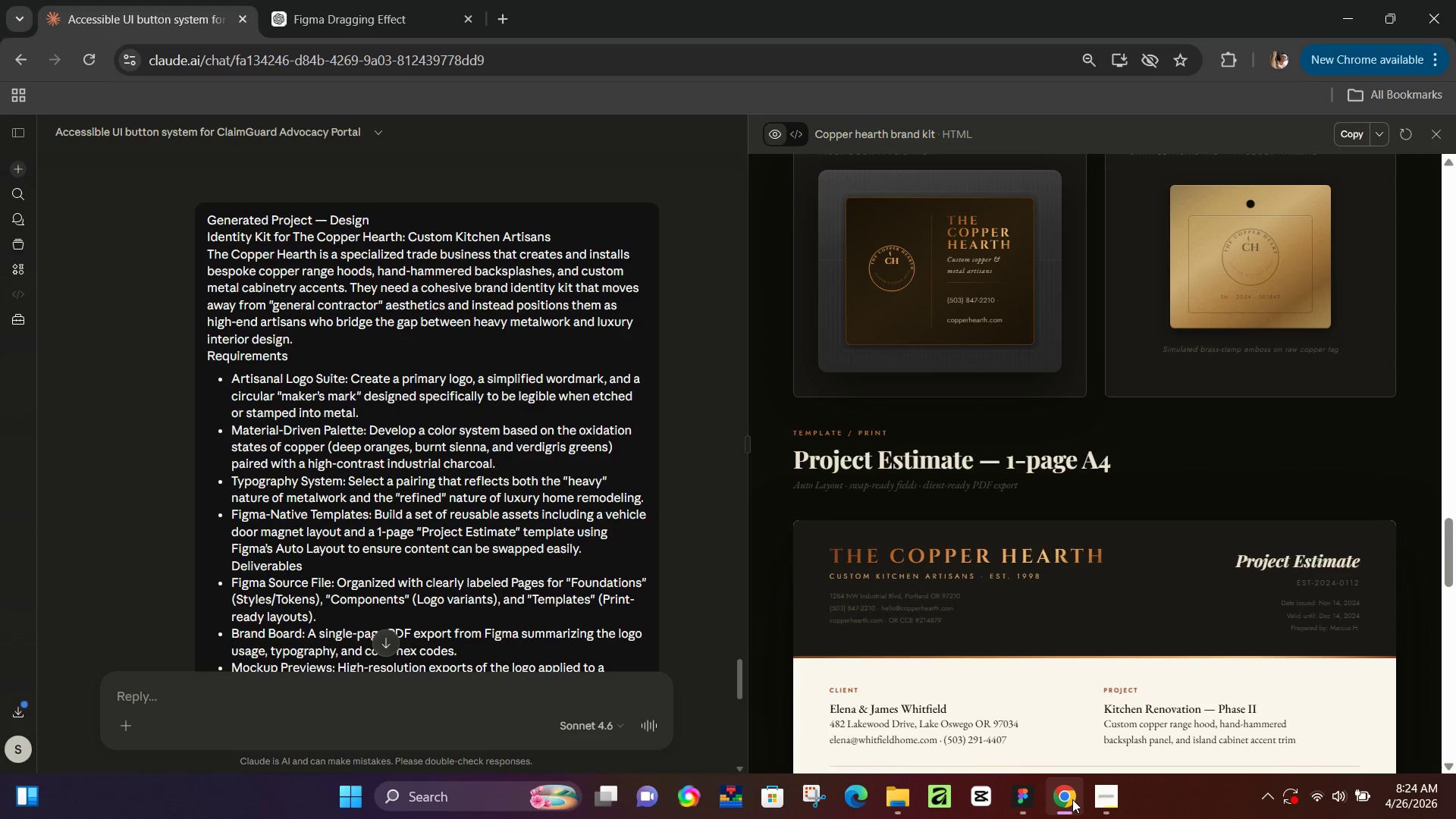 
left_click([1073, 799])
 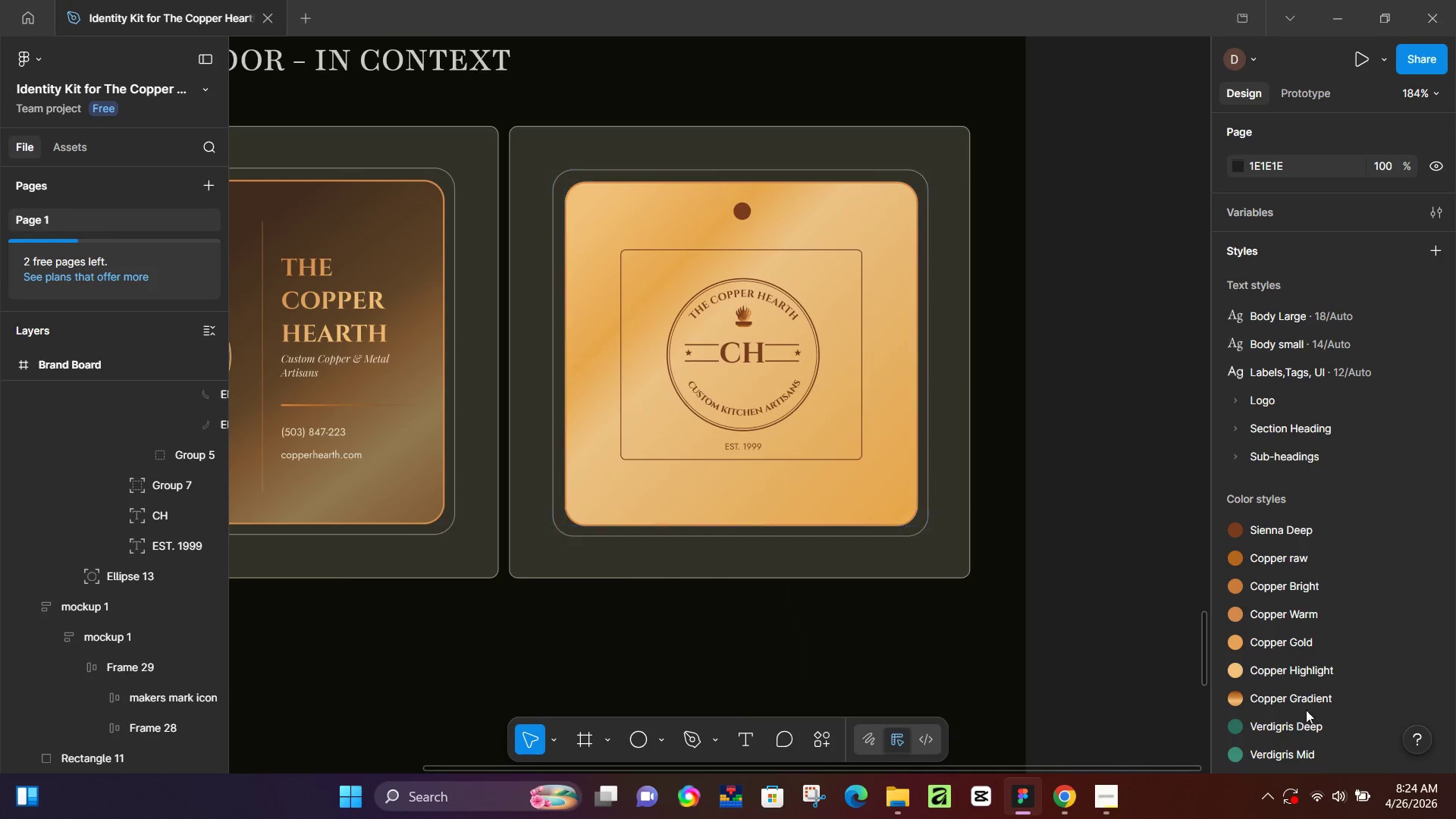 
left_click([1072, 797])
 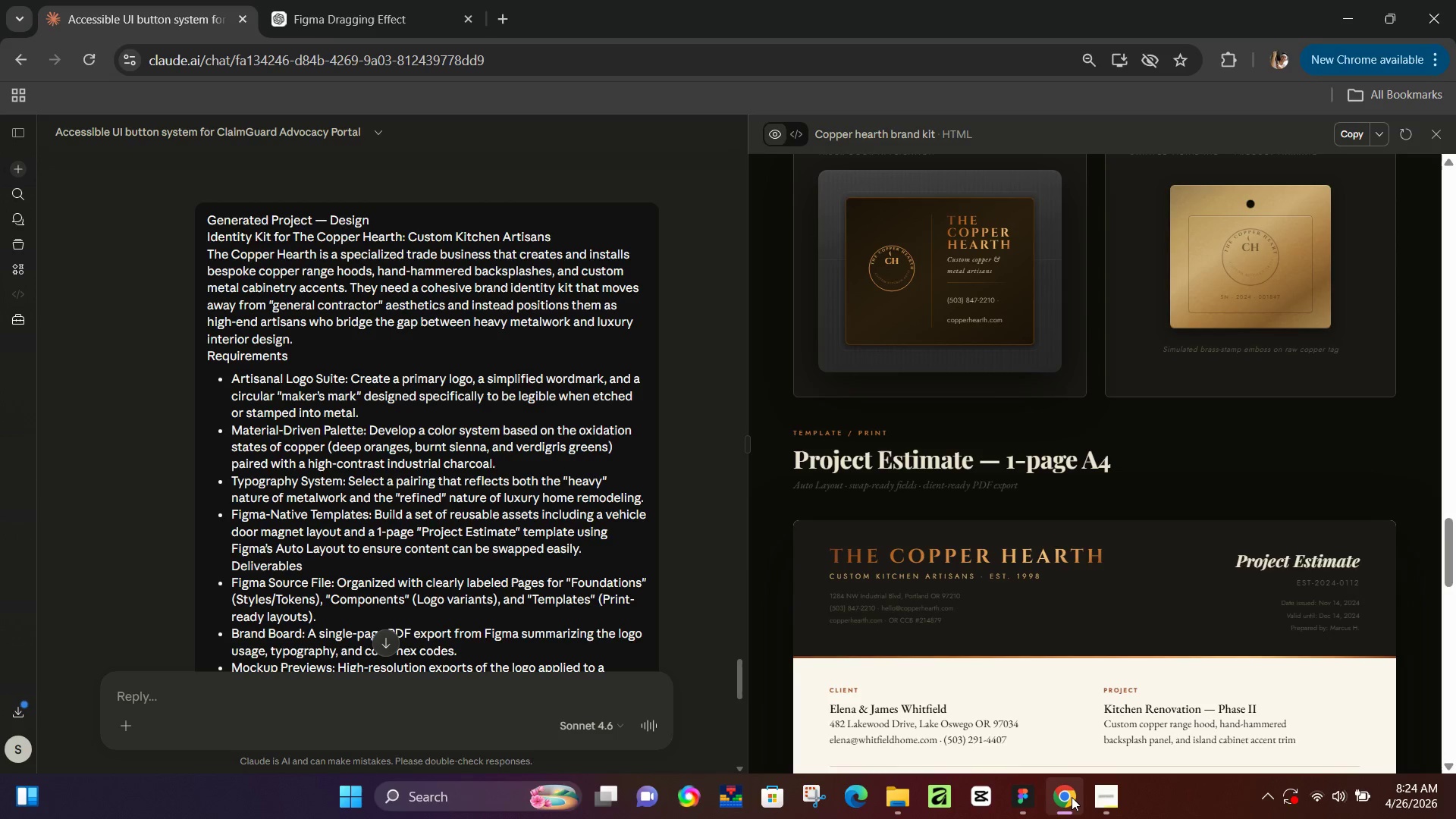 
left_click([1072, 797])
 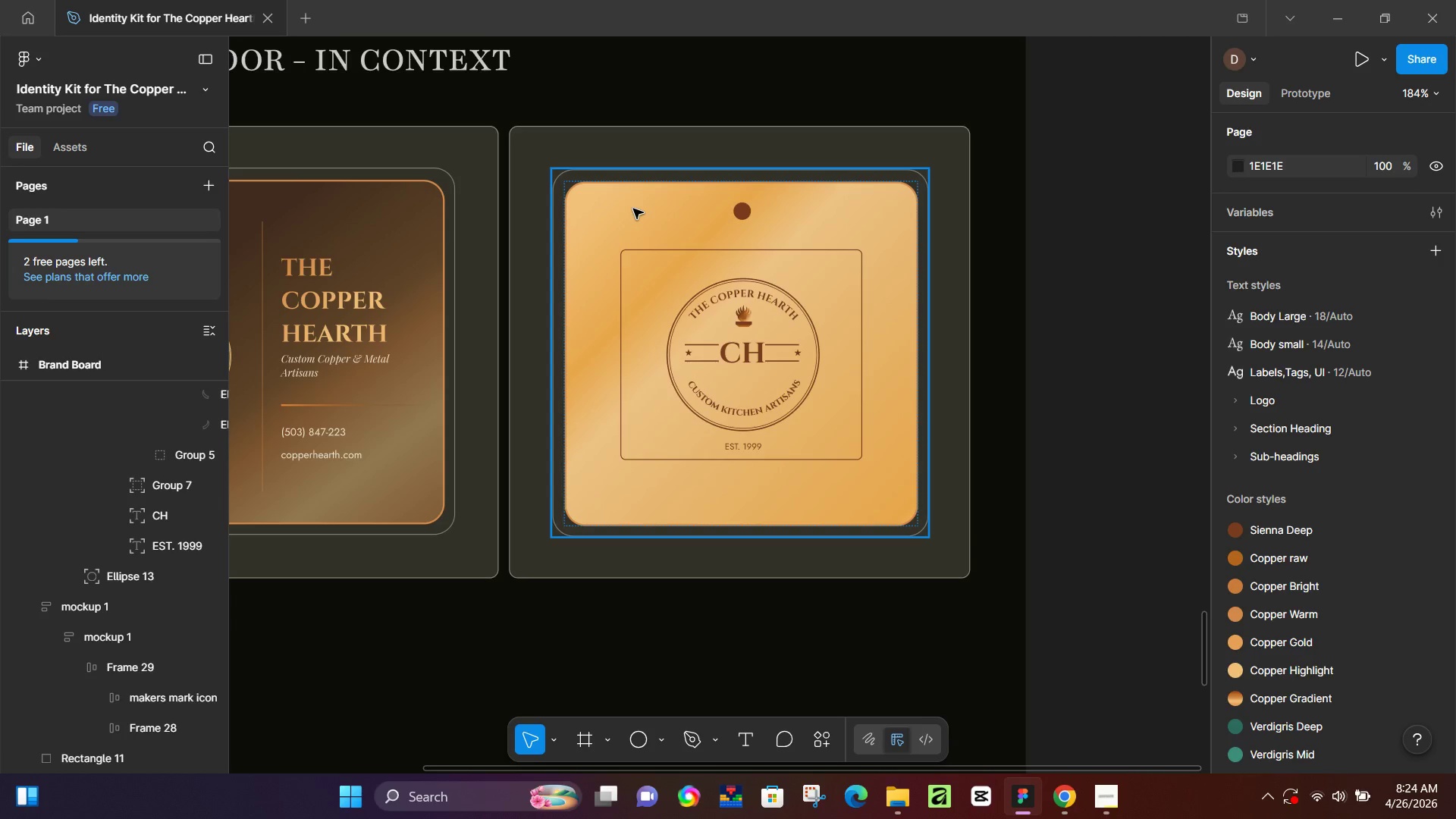 
double_click([633, 209])
 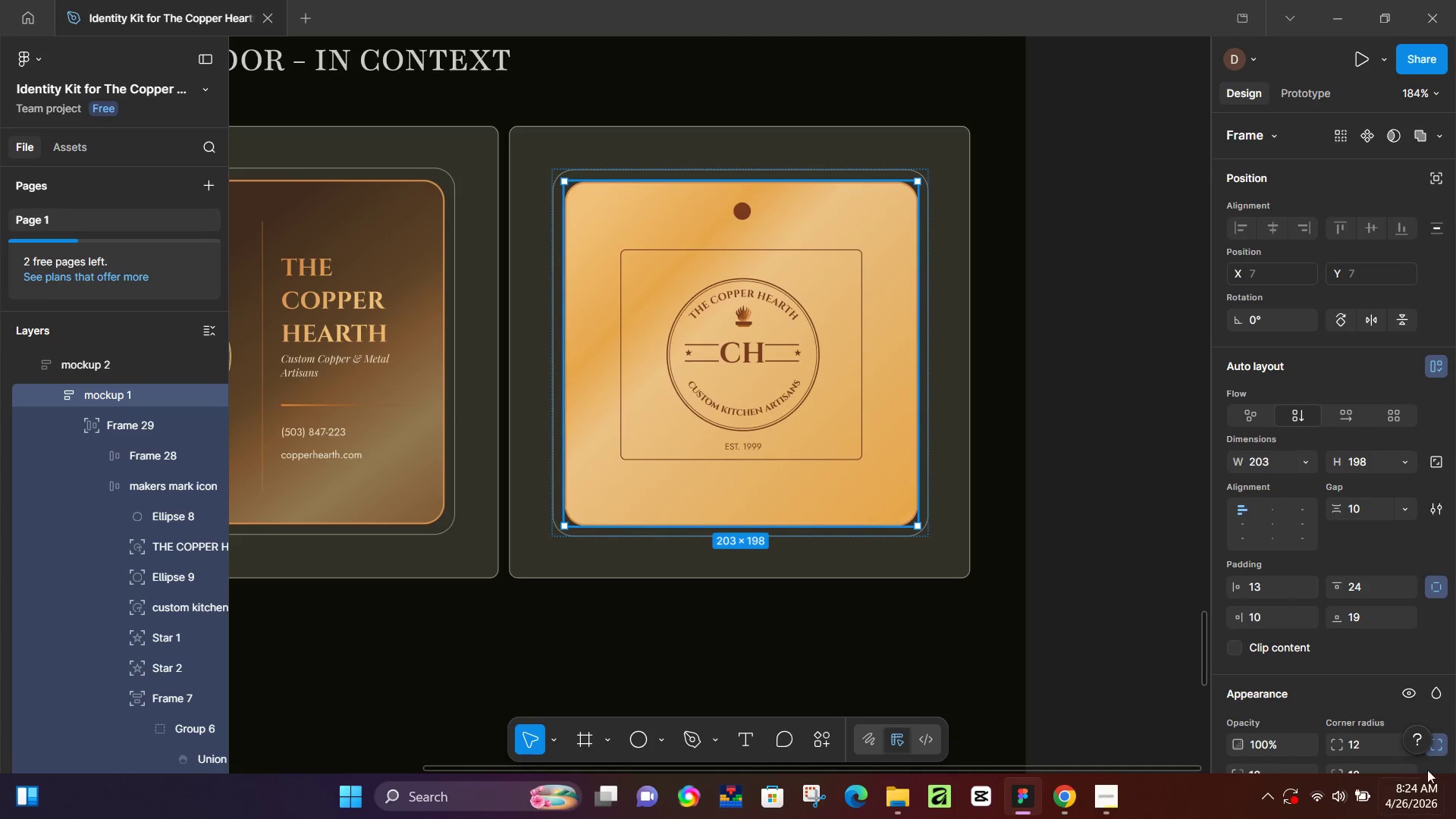 
left_click([1243, 557])
 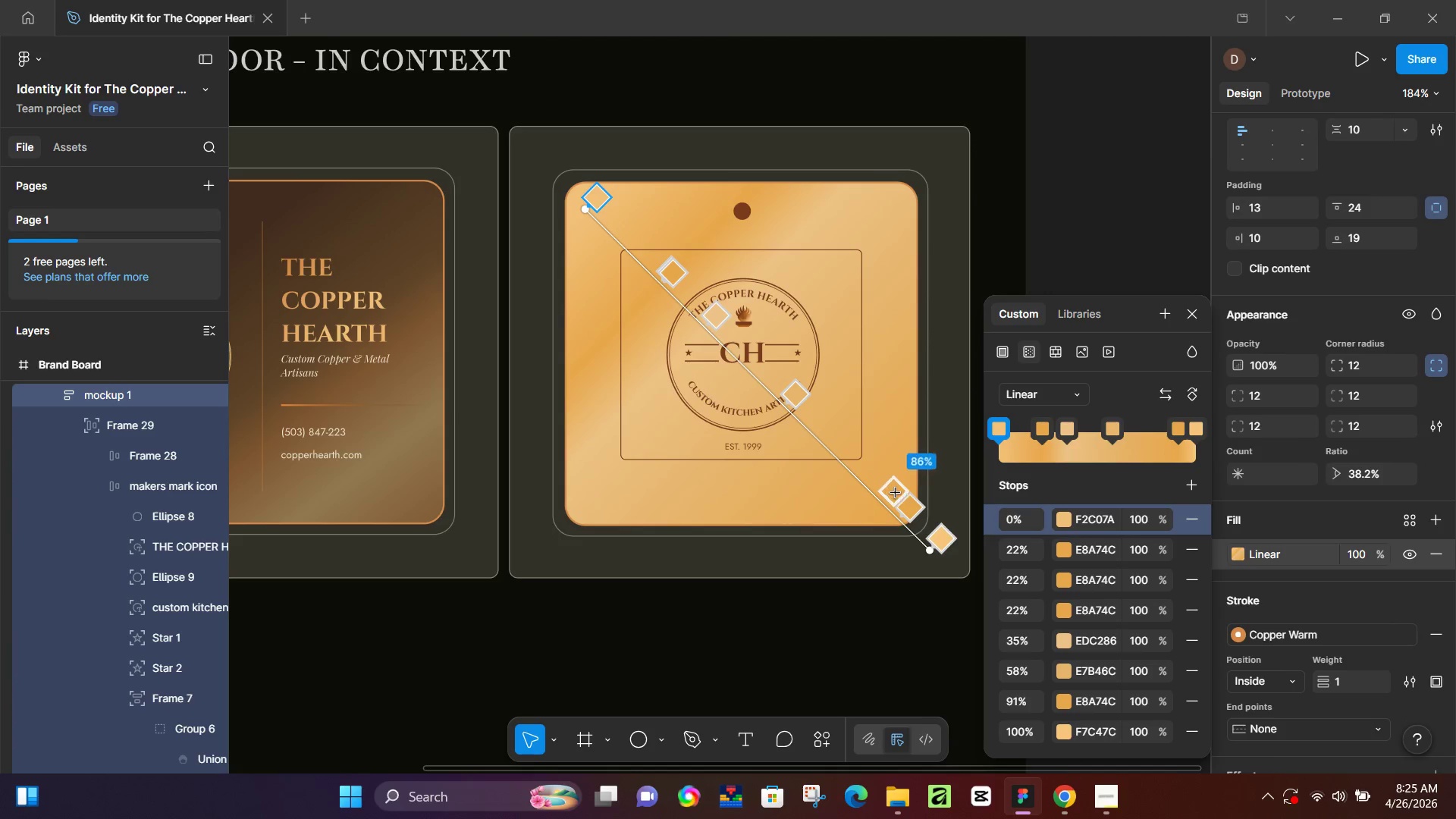 
scroll: coordinate [1292, 658], scroll_direction: down, amount: 4.0
 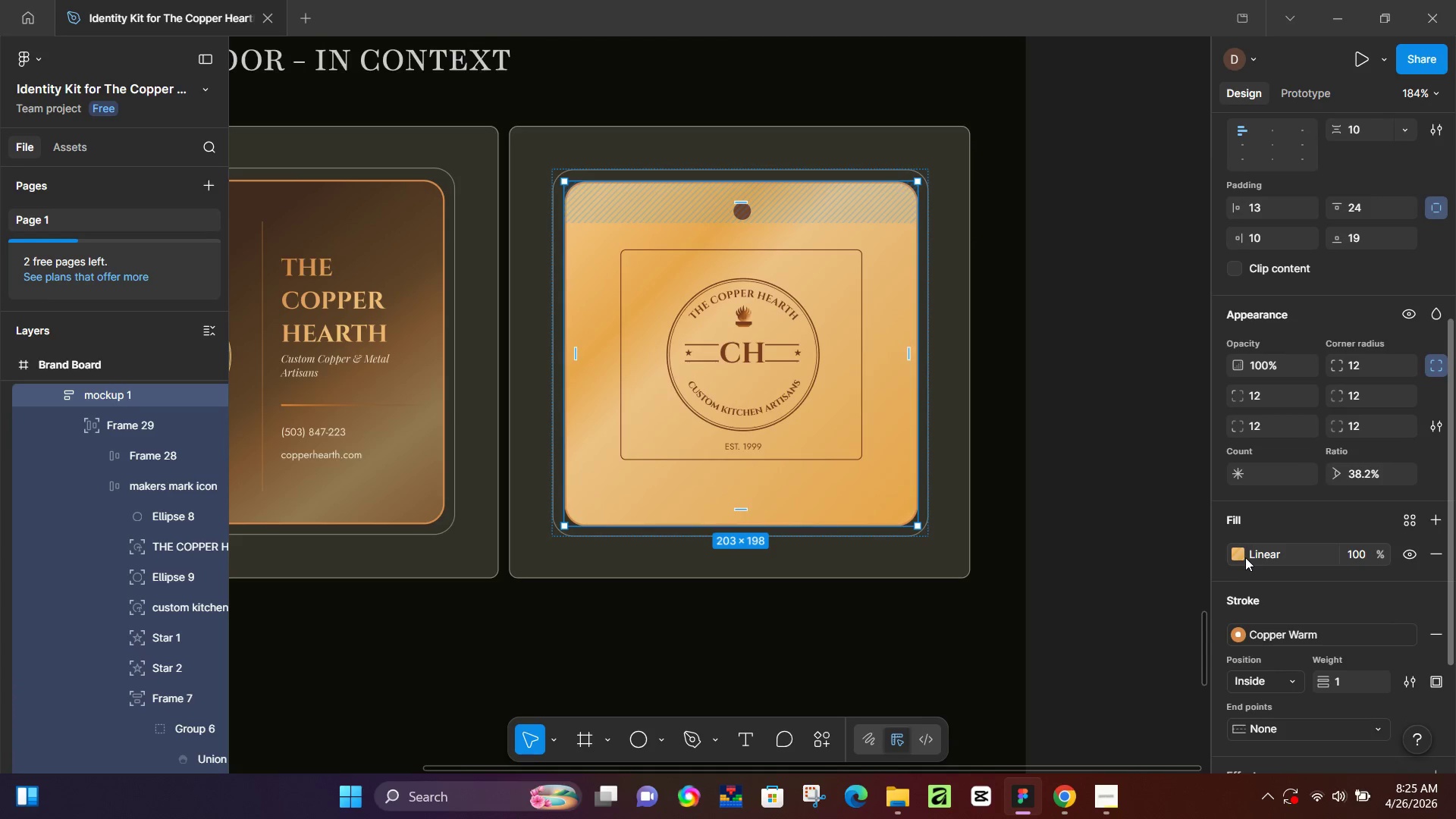 
left_click_drag(start_coordinate=[910, 504], to_coordinate=[866, 466])
 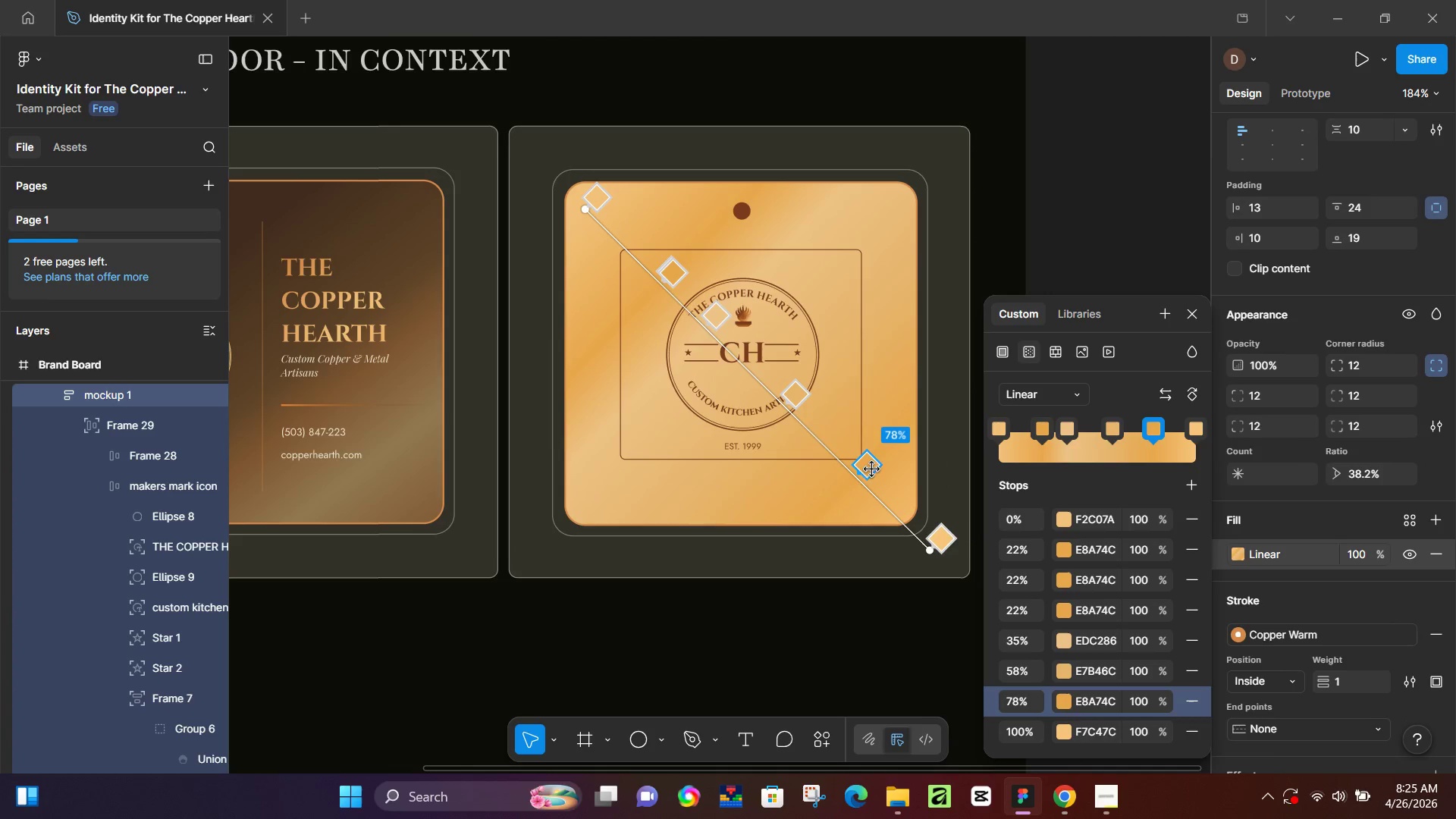 
left_click([869, 467])
 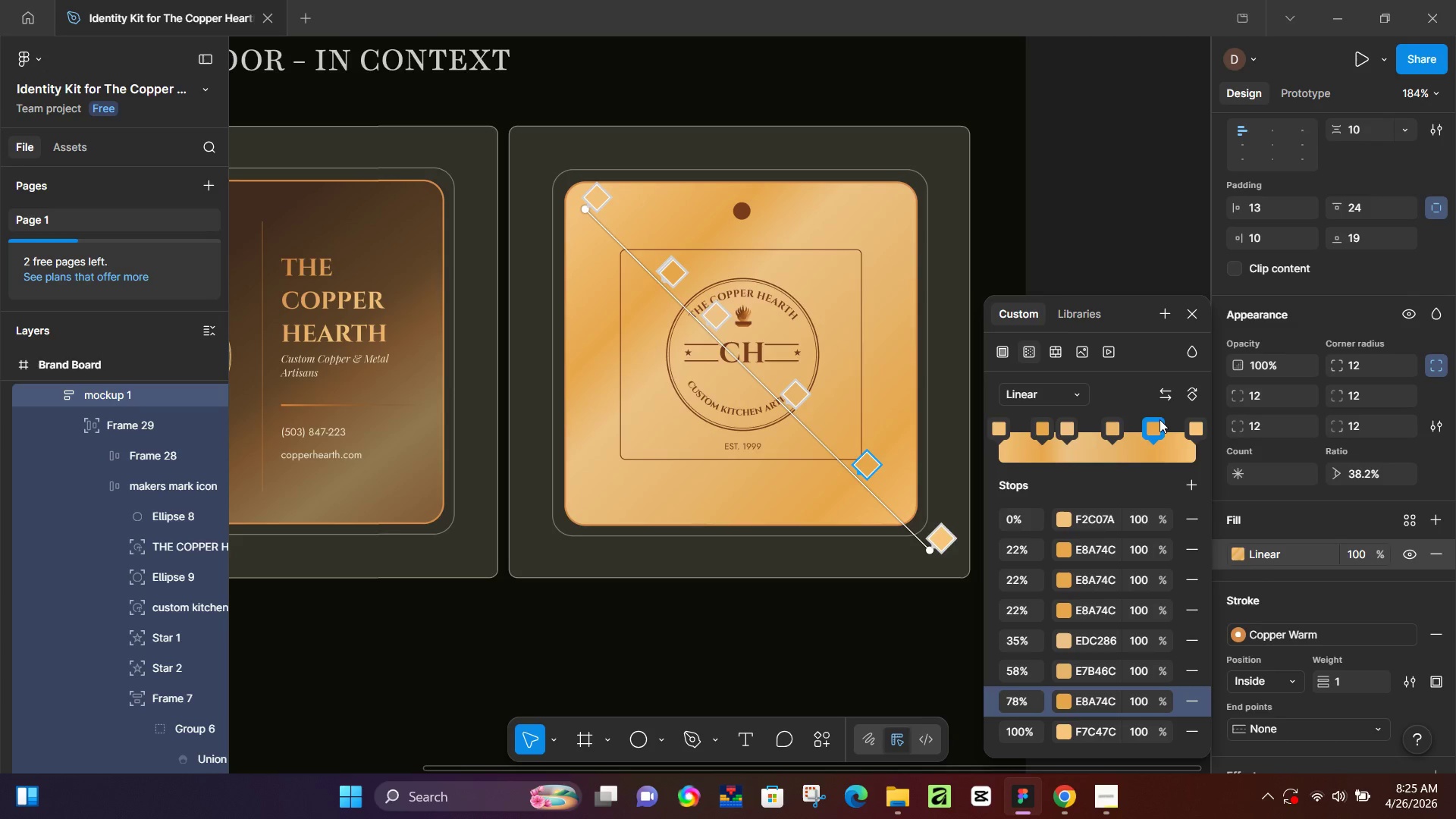 
left_click([1155, 424])
 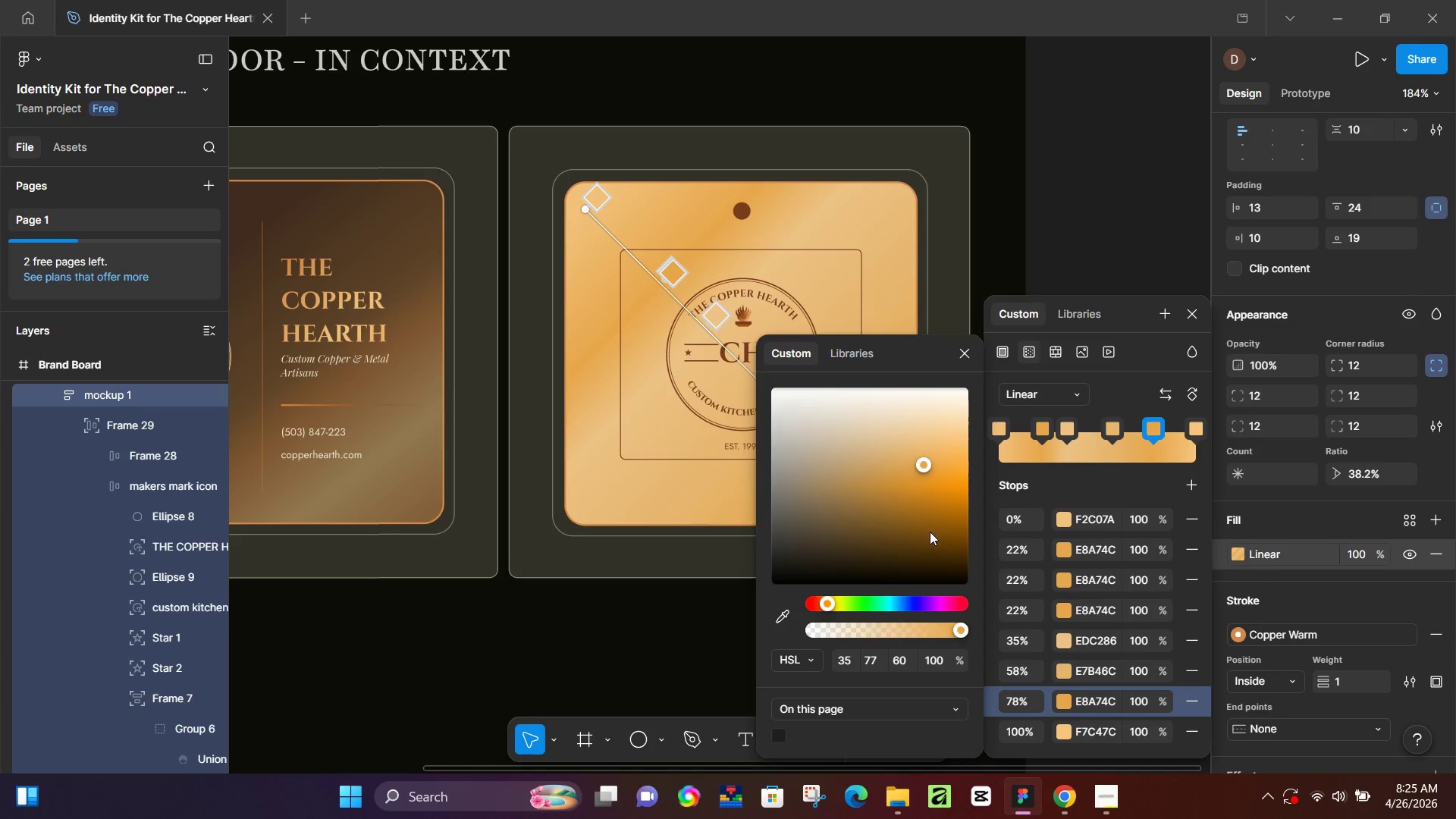 
left_click([903, 552])
 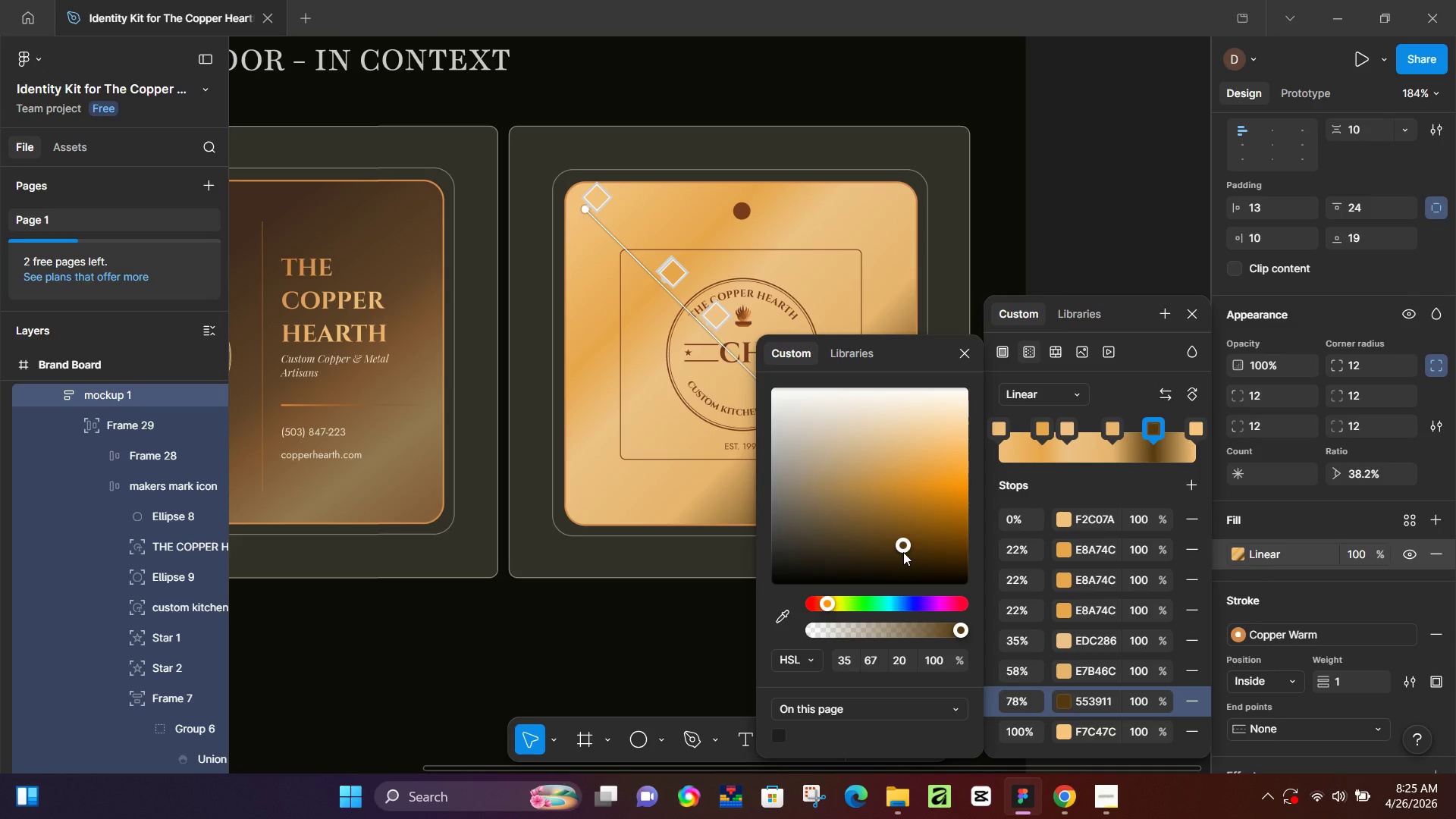 
left_click_drag(start_coordinate=[903, 552], to_coordinate=[932, 531])
 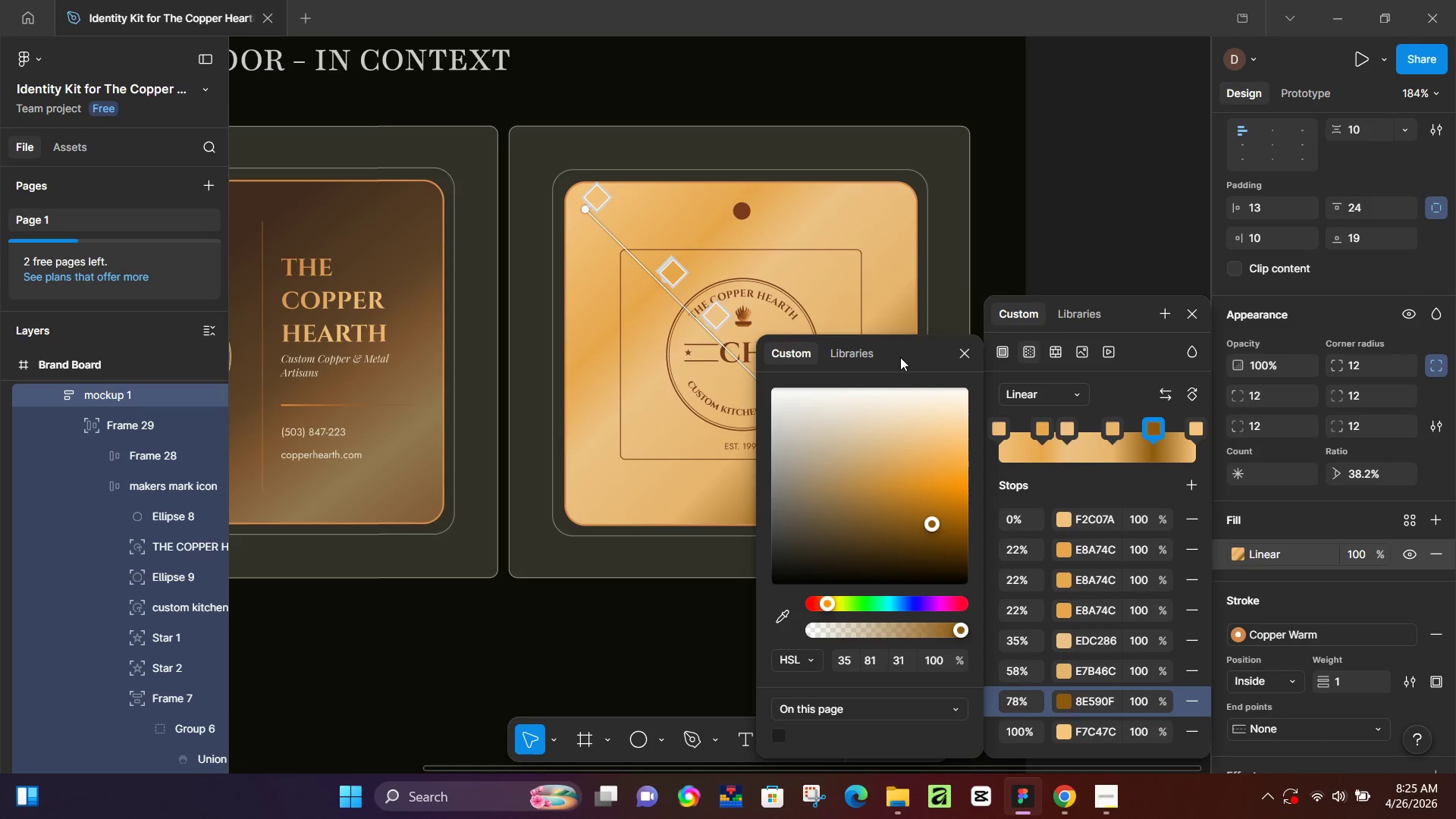 
left_click_drag(start_coordinate=[900, 357], to_coordinate=[570, 319])
 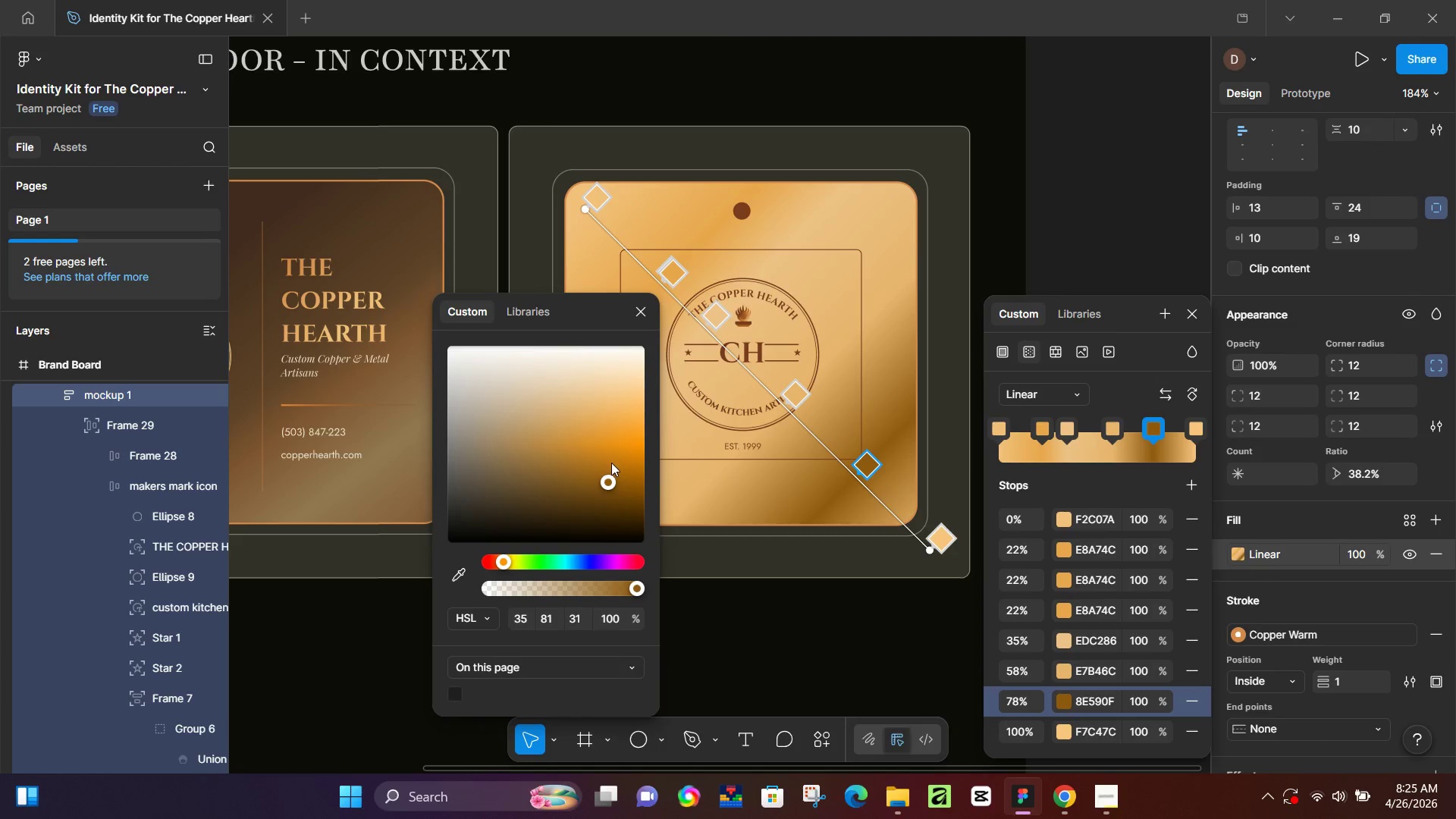 
left_click([611, 463])
 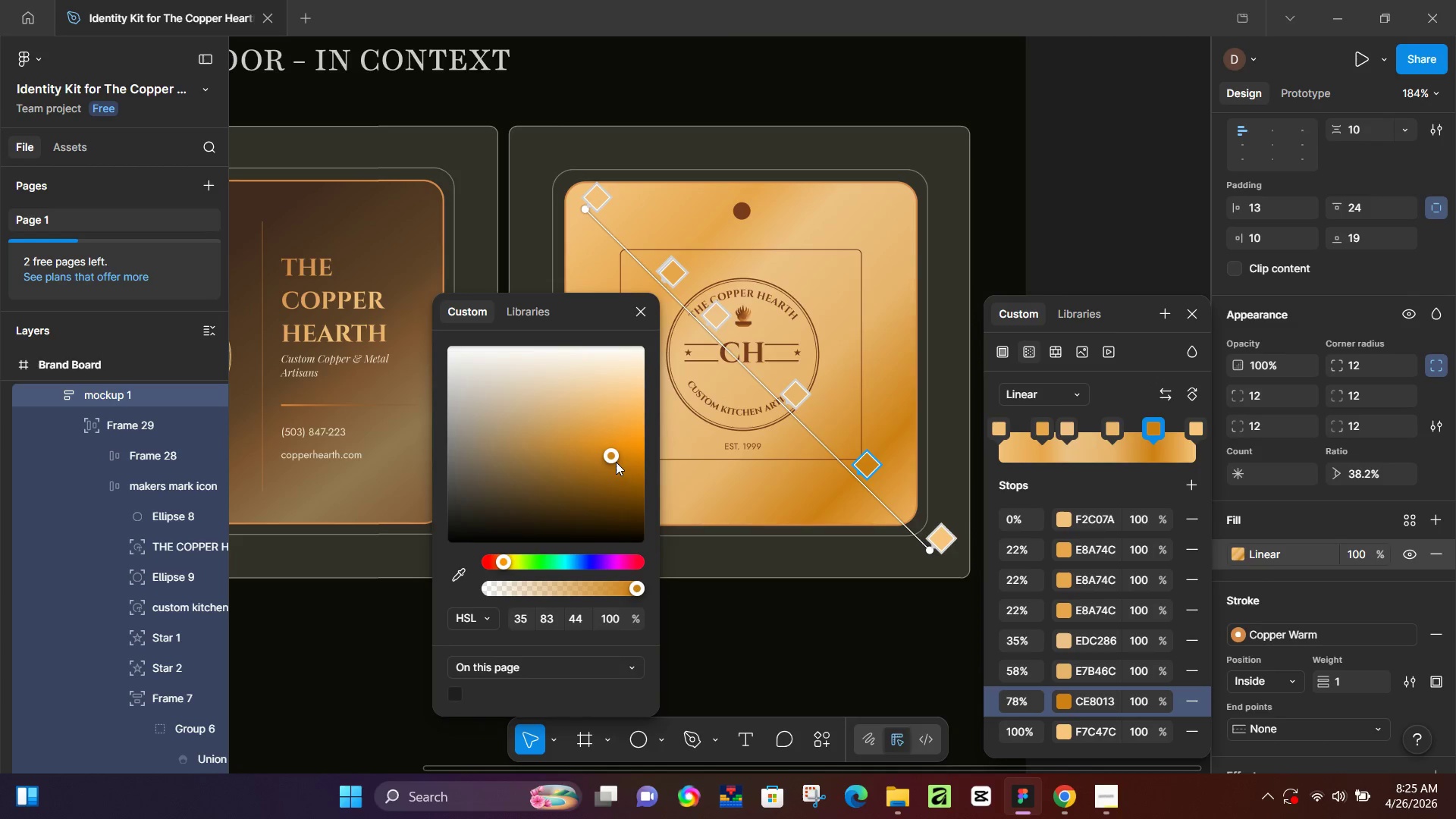 
left_click_drag(start_coordinate=[615, 462], to_coordinate=[581, 468])
 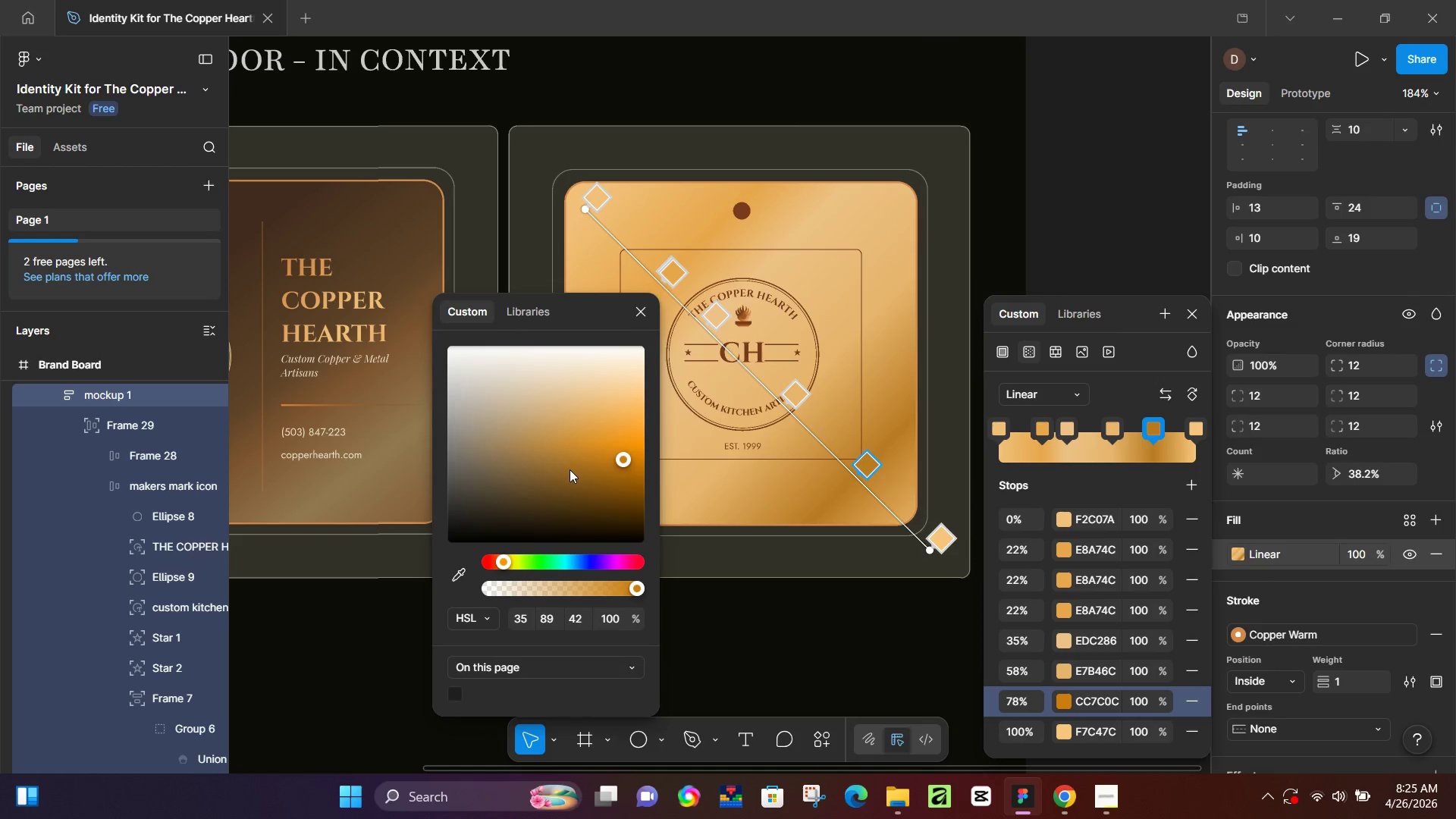 
left_click_drag(start_coordinate=[579, 469], to_coordinate=[575, 469])
 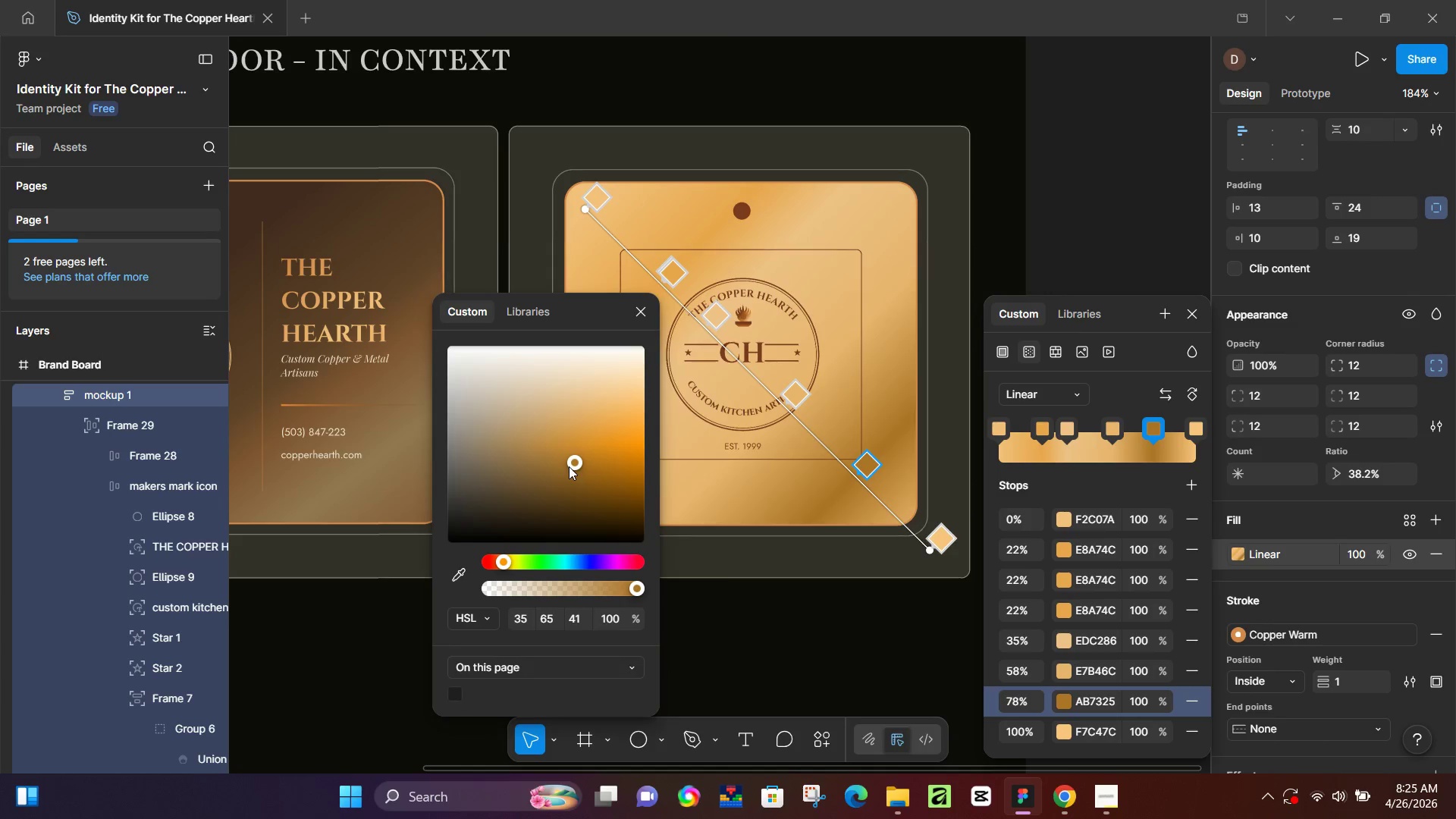 
left_click_drag(start_coordinate=[569, 466], to_coordinate=[553, 453])
 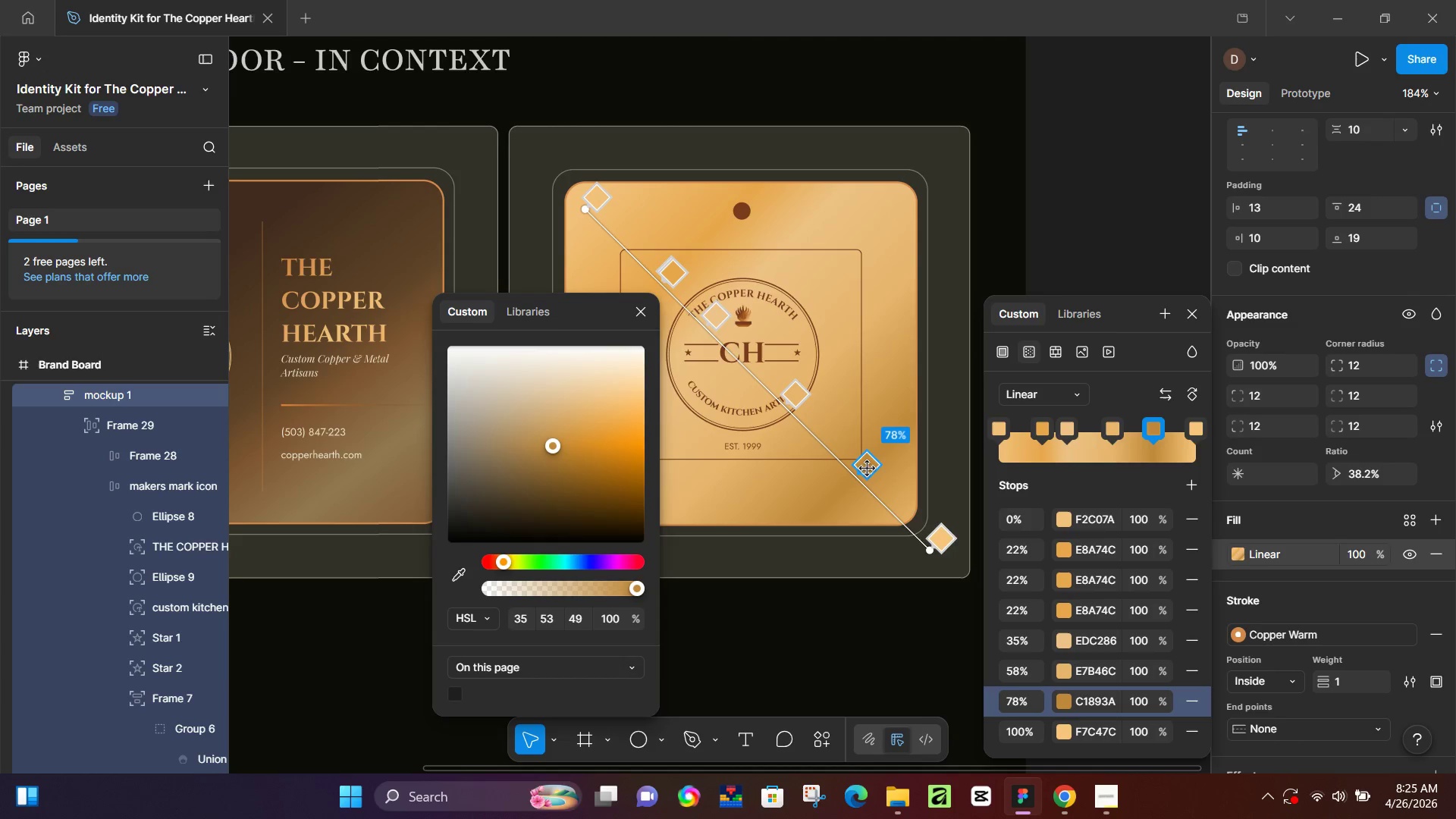 
left_click_drag(start_coordinate=[868, 466], to_coordinate=[866, 451])
 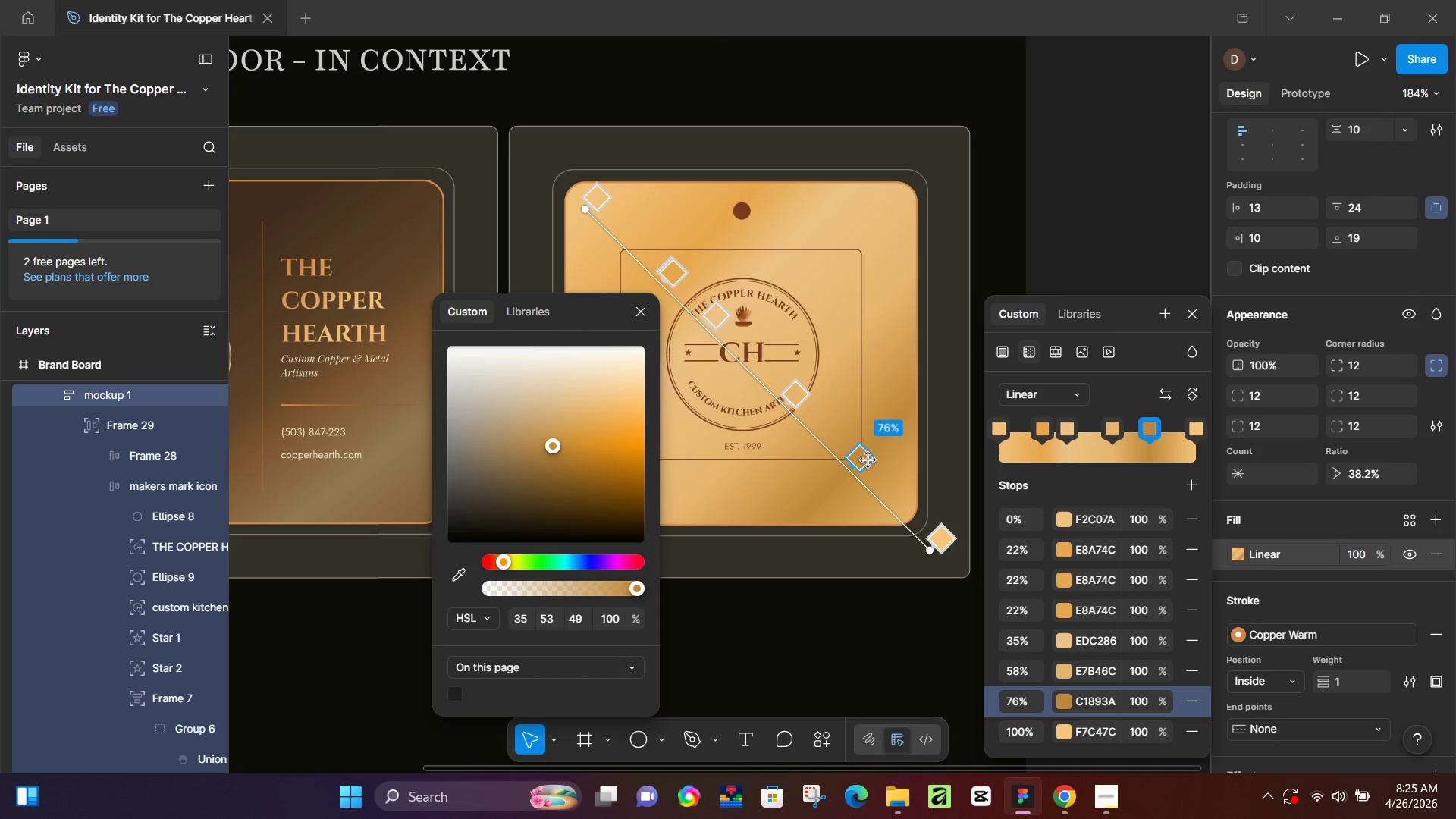 
left_click([868, 460])
 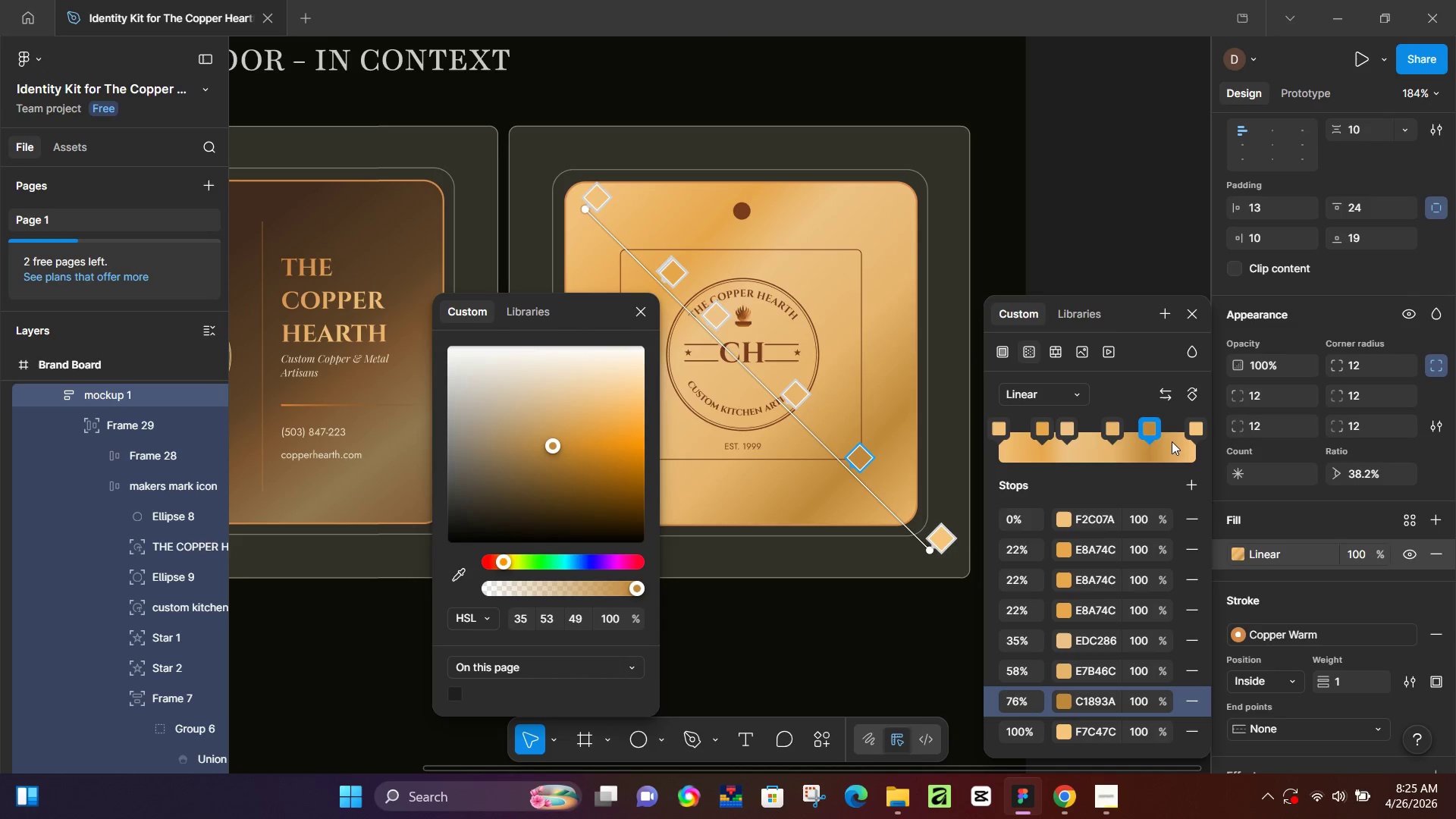 
left_click([1166, 436])
 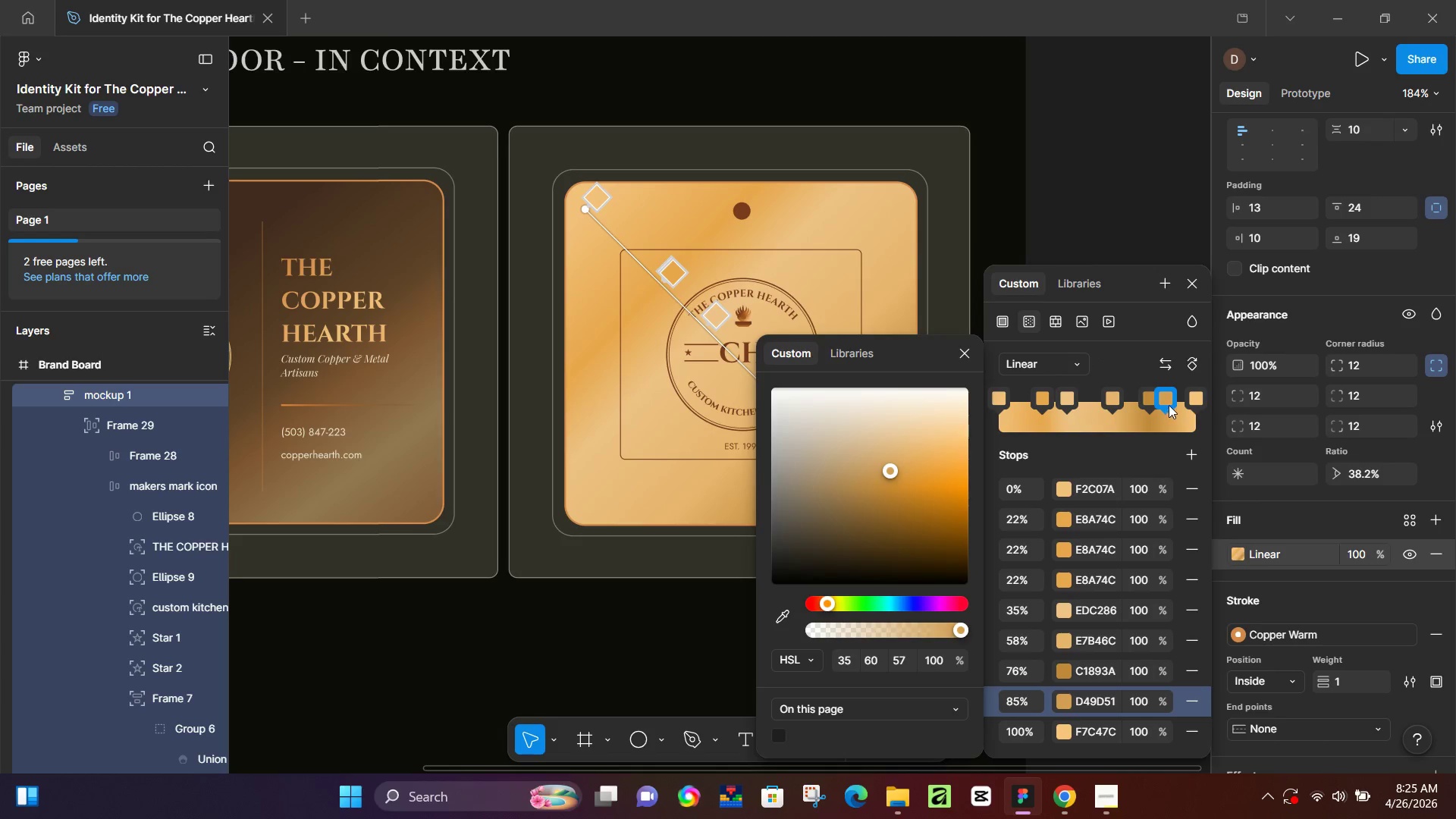 
left_click_drag(start_coordinate=[1166, 402], to_coordinate=[1178, 403])
 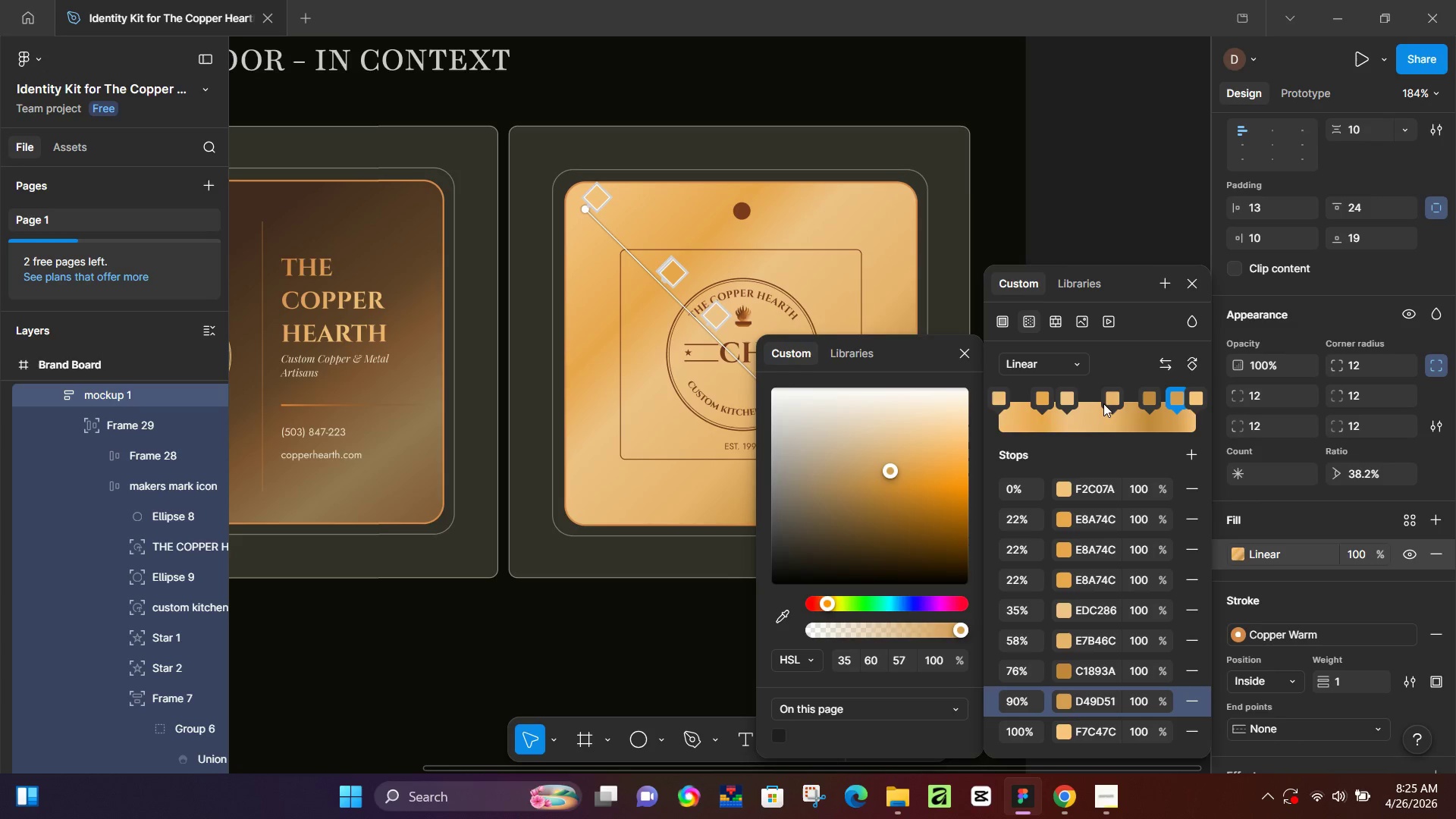 
left_click([1090, 407])
 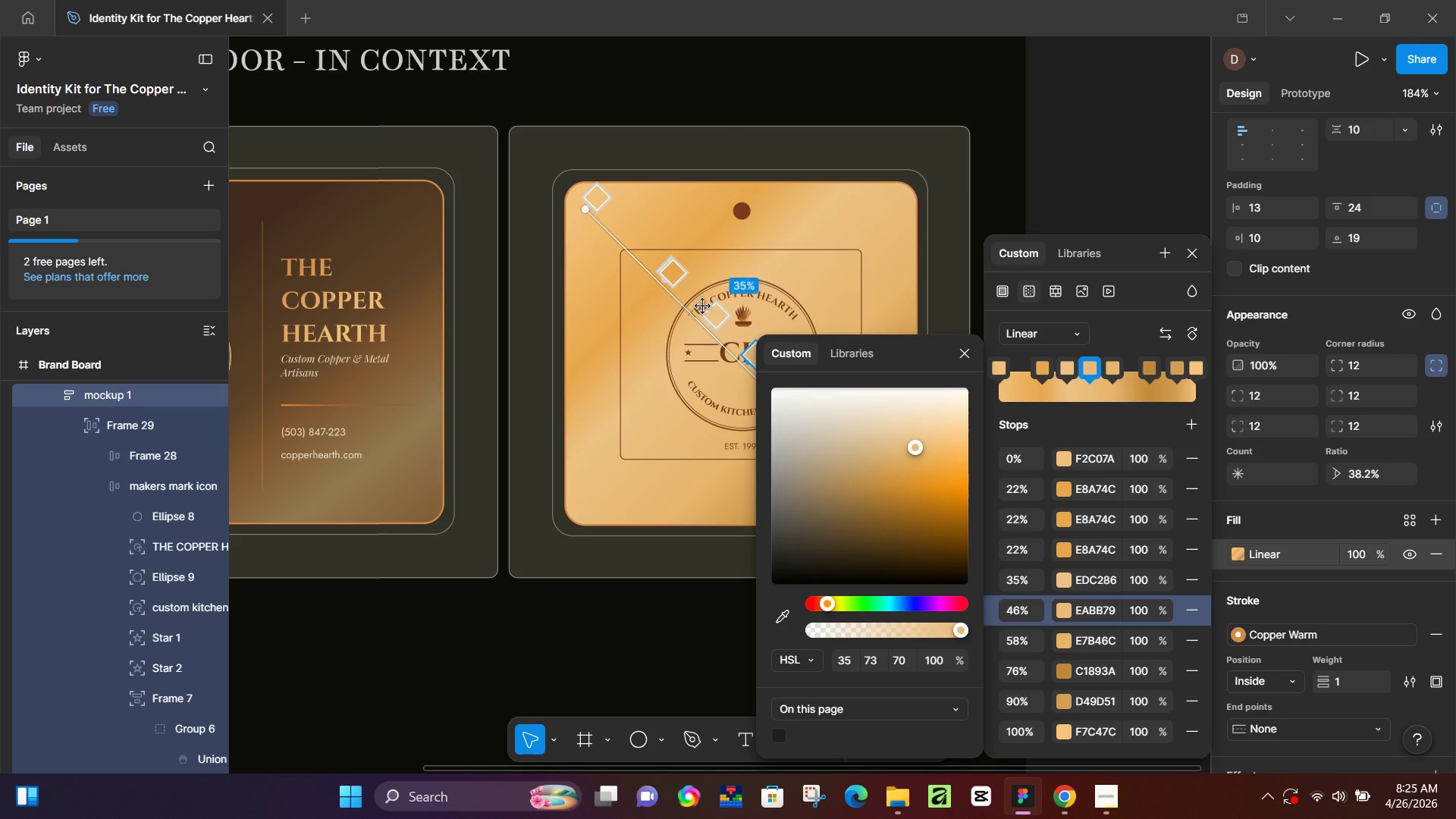 
left_click_drag(start_coordinate=[676, 278], to_coordinate=[725, 344])
 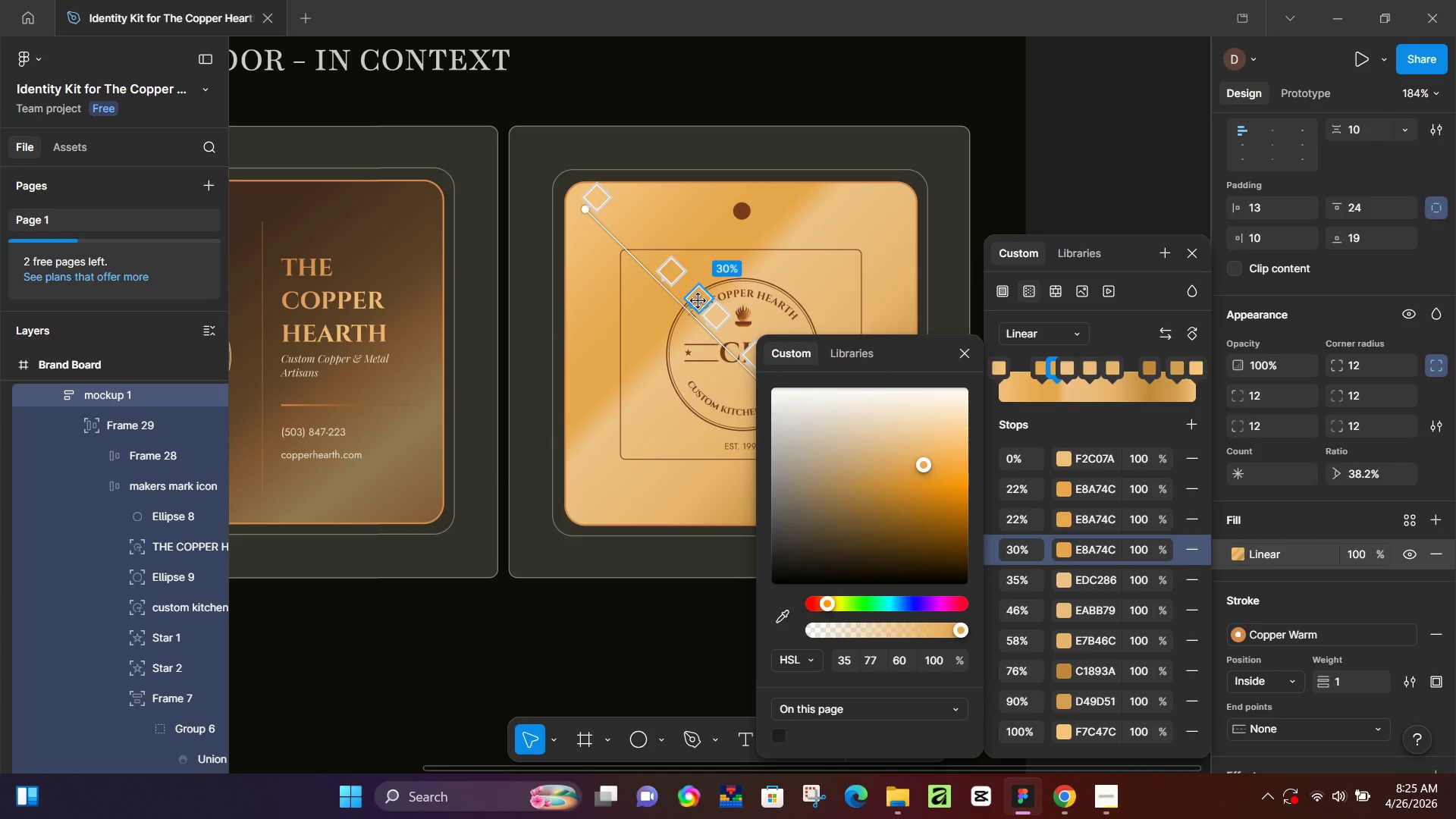 
left_click_drag(start_coordinate=[698, 301], to_coordinate=[706, 297])
 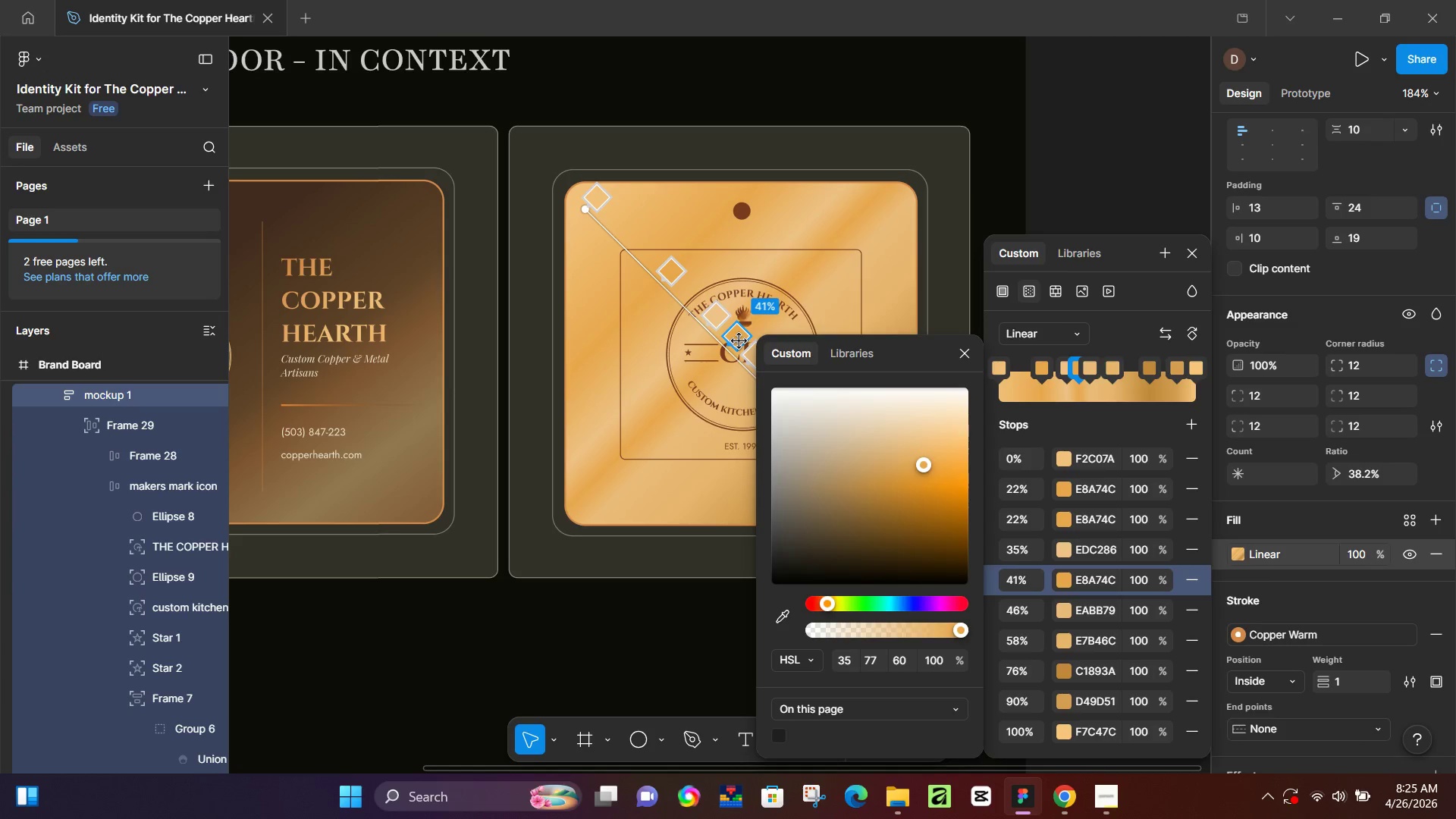 
left_click_drag(start_coordinate=[739, 341], to_coordinate=[682, 282])
 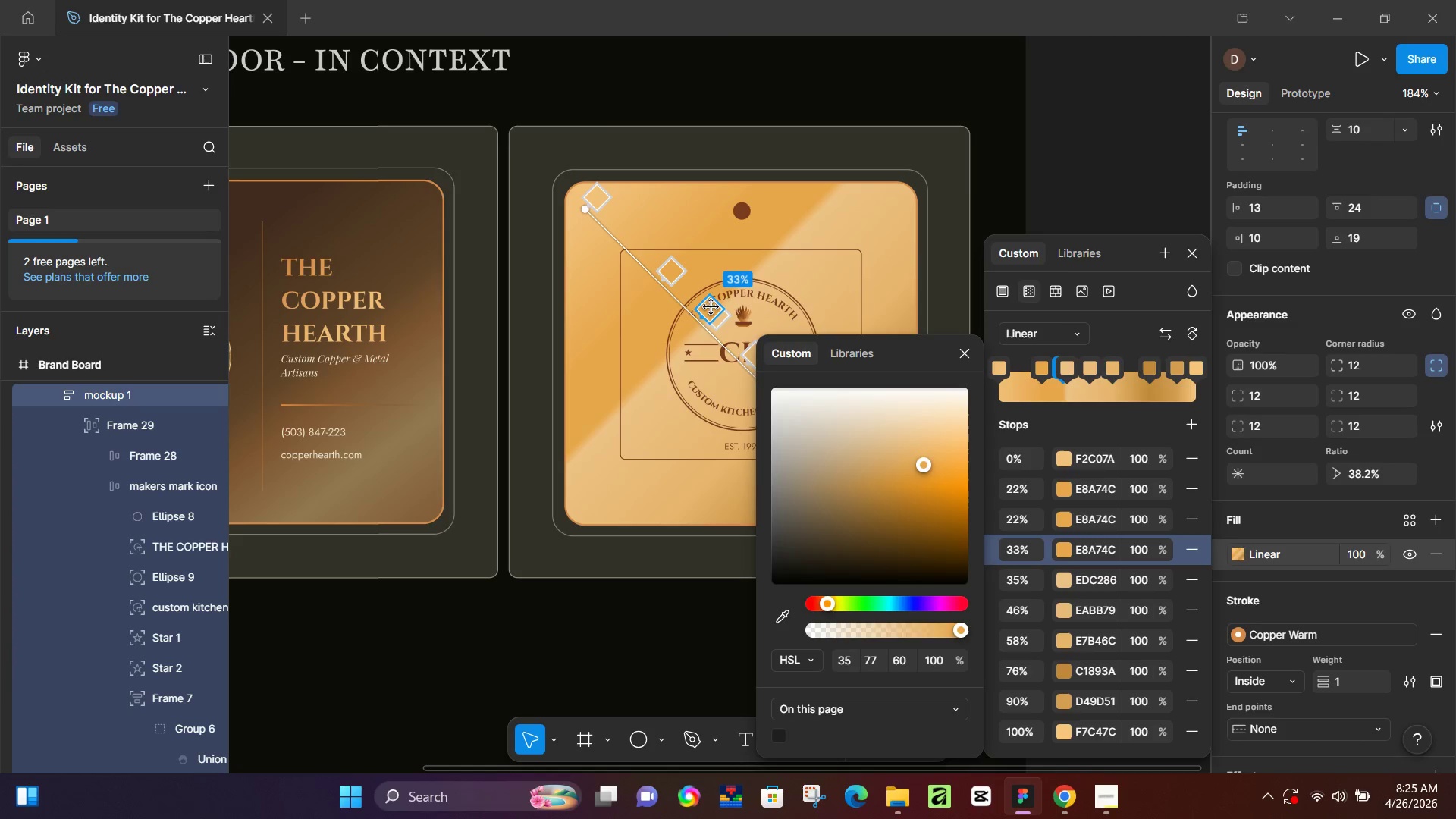 
left_click_drag(start_coordinate=[711, 307], to_coordinate=[623, 215])
 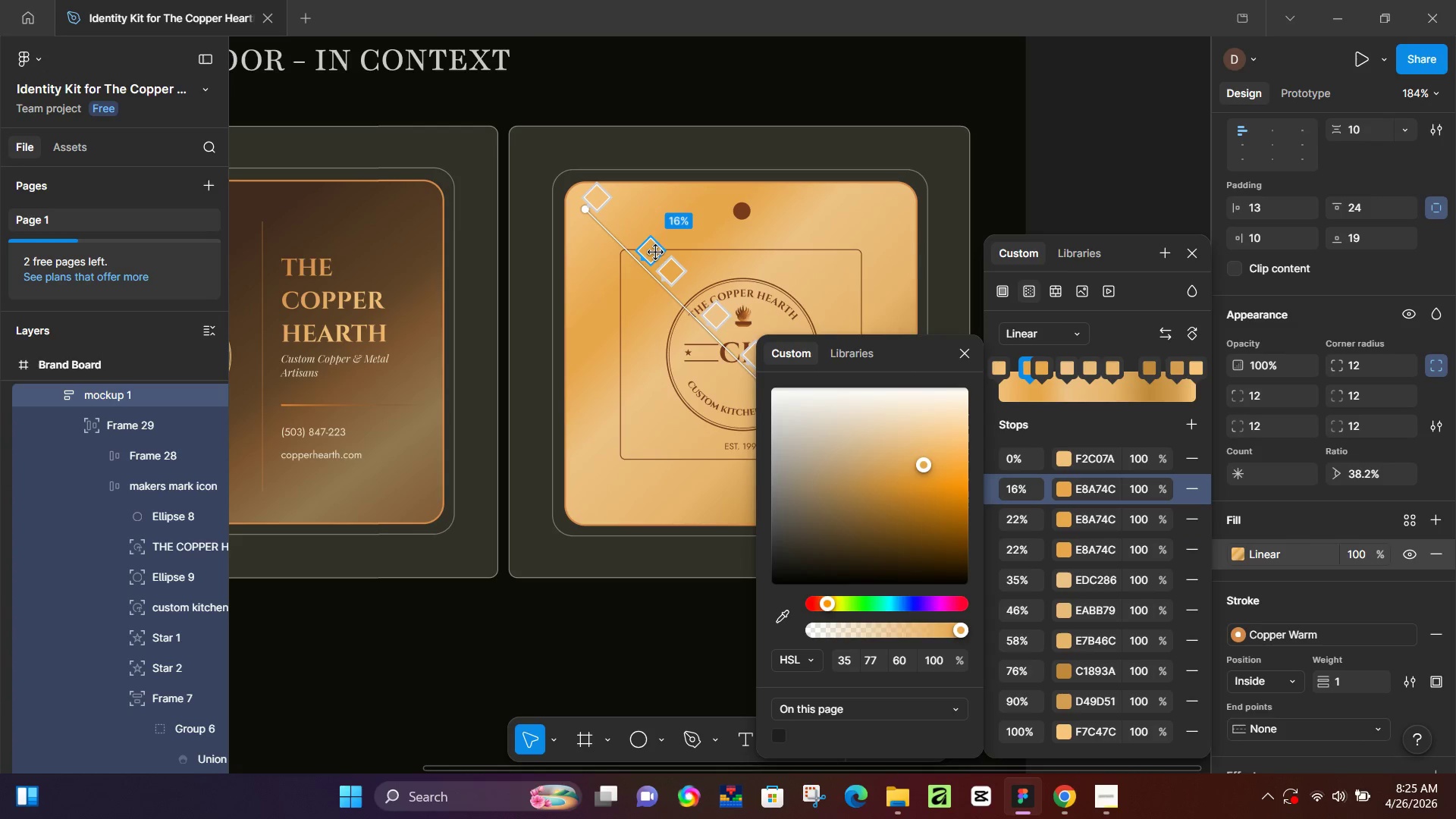 
left_click_drag(start_coordinate=[652, 249], to_coordinate=[618, 222])
 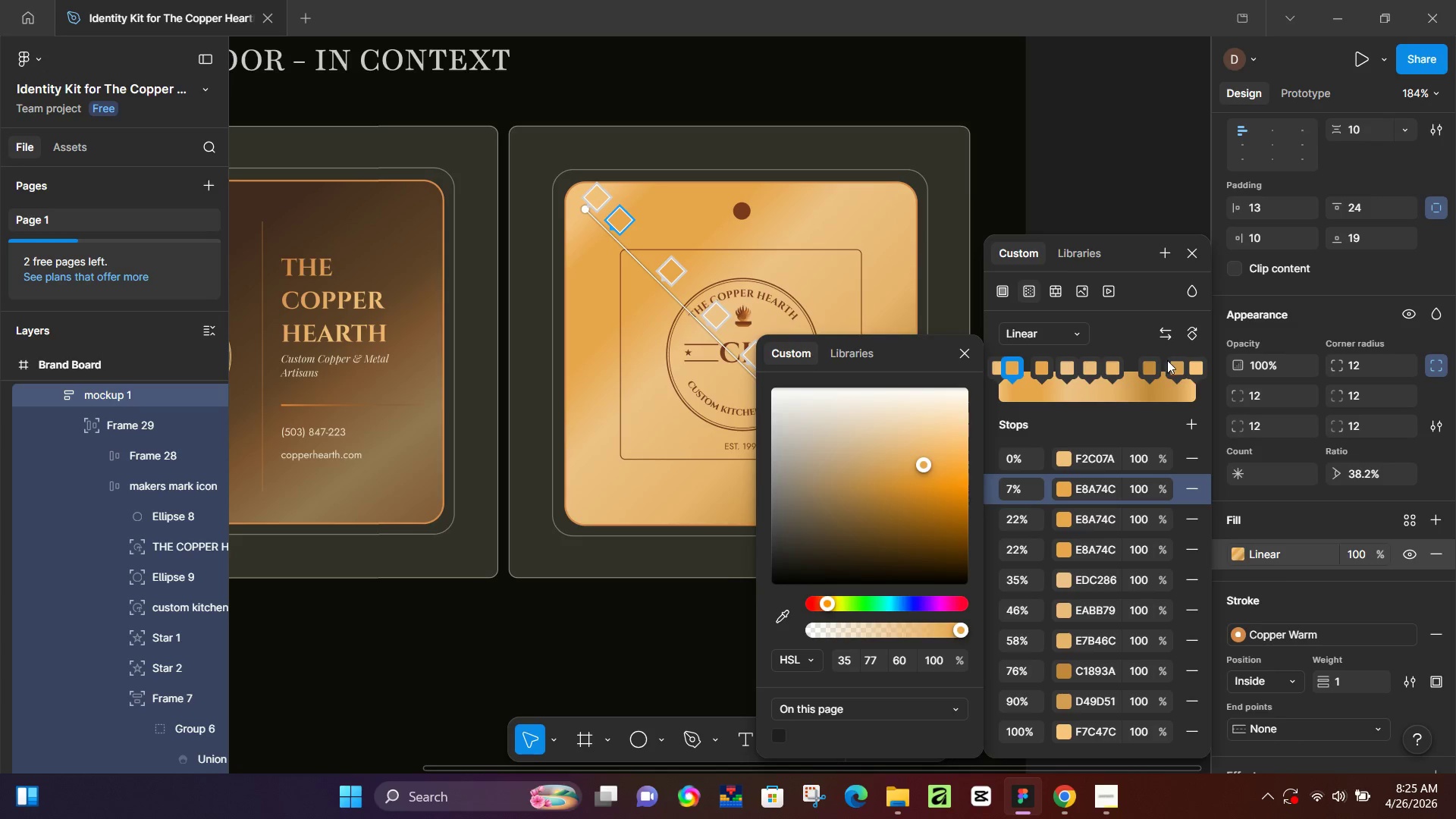 
wait(5.61)
 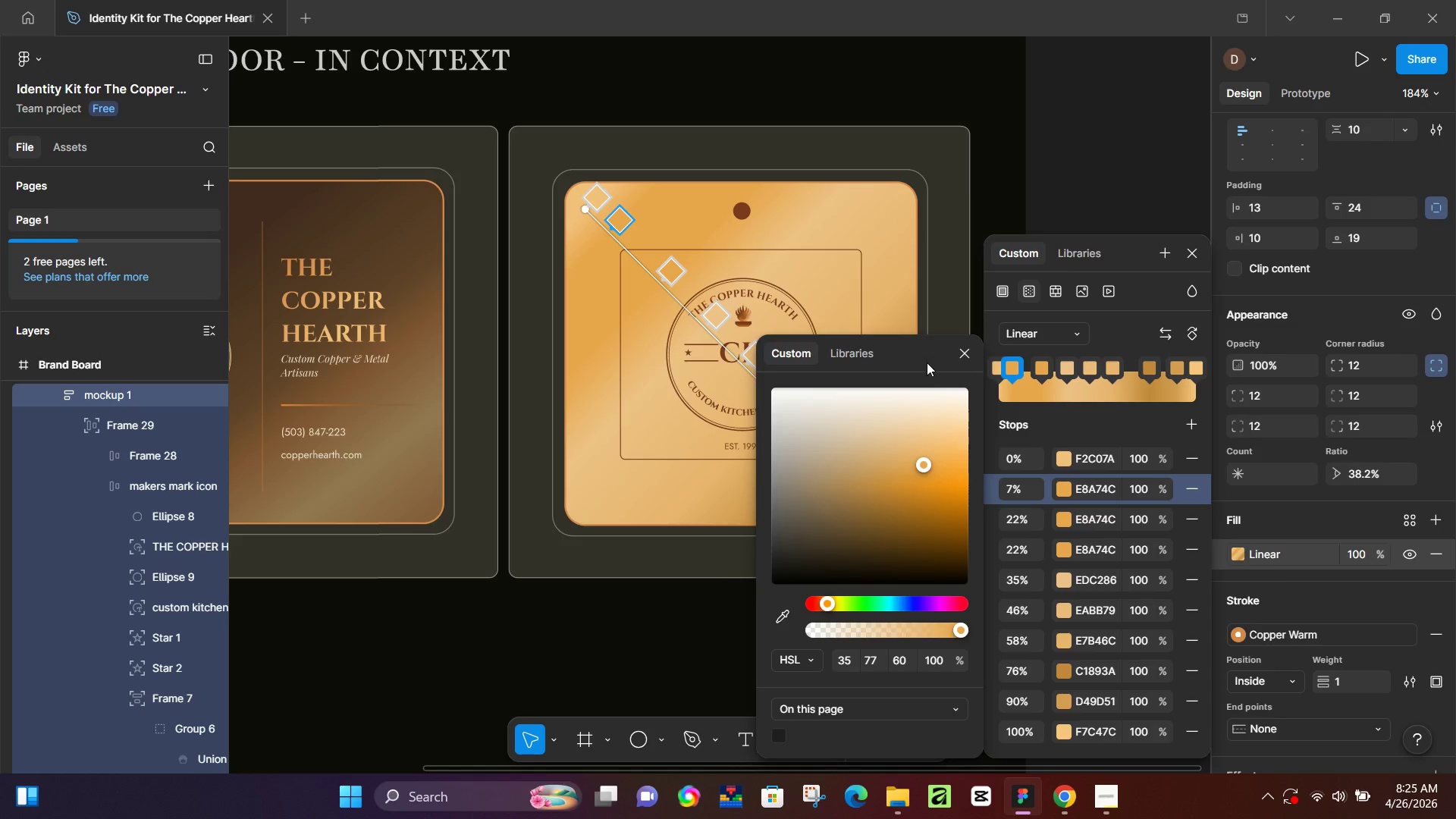 
left_click([1115, 368])
 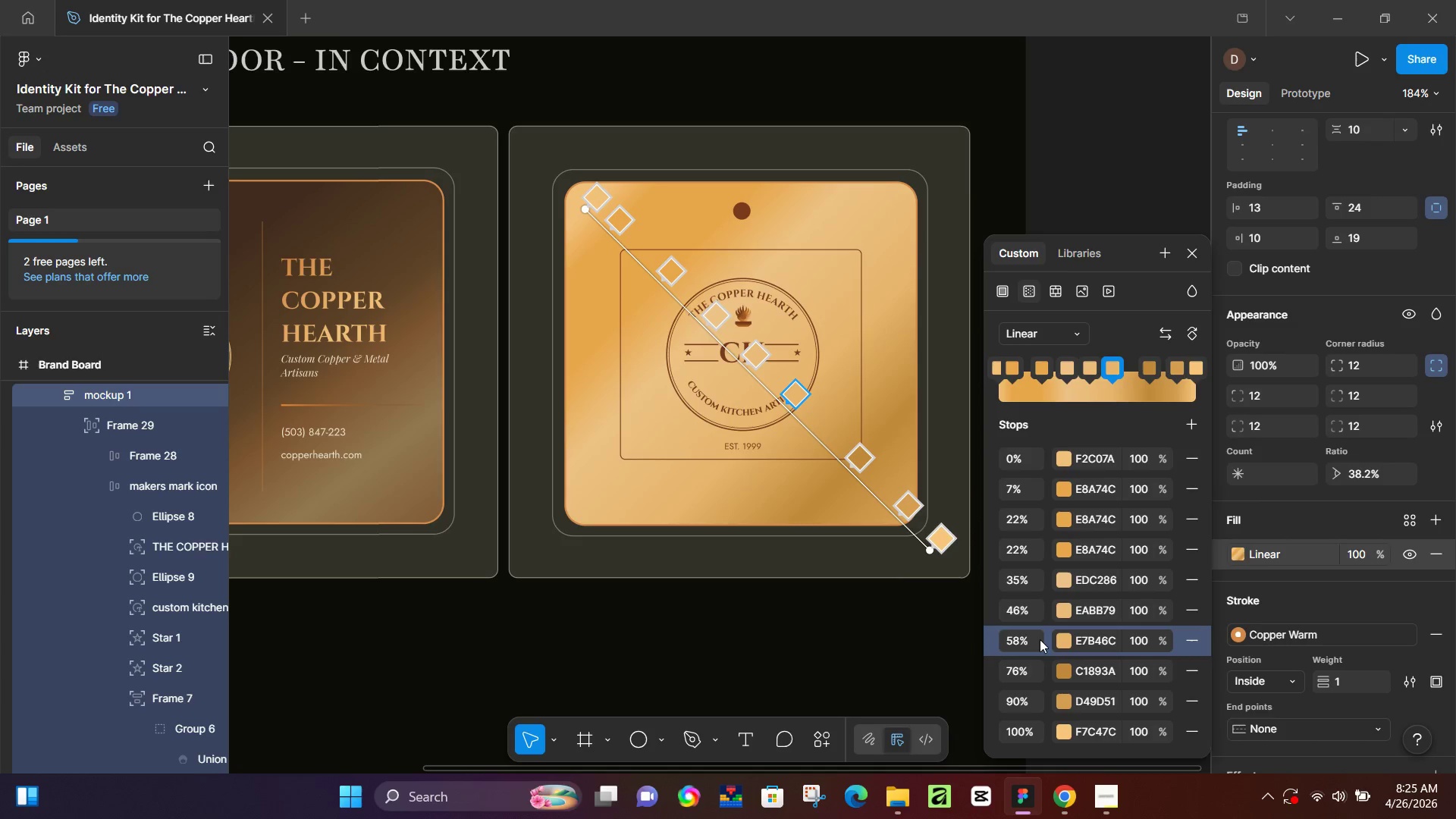 
left_click([1062, 641])
 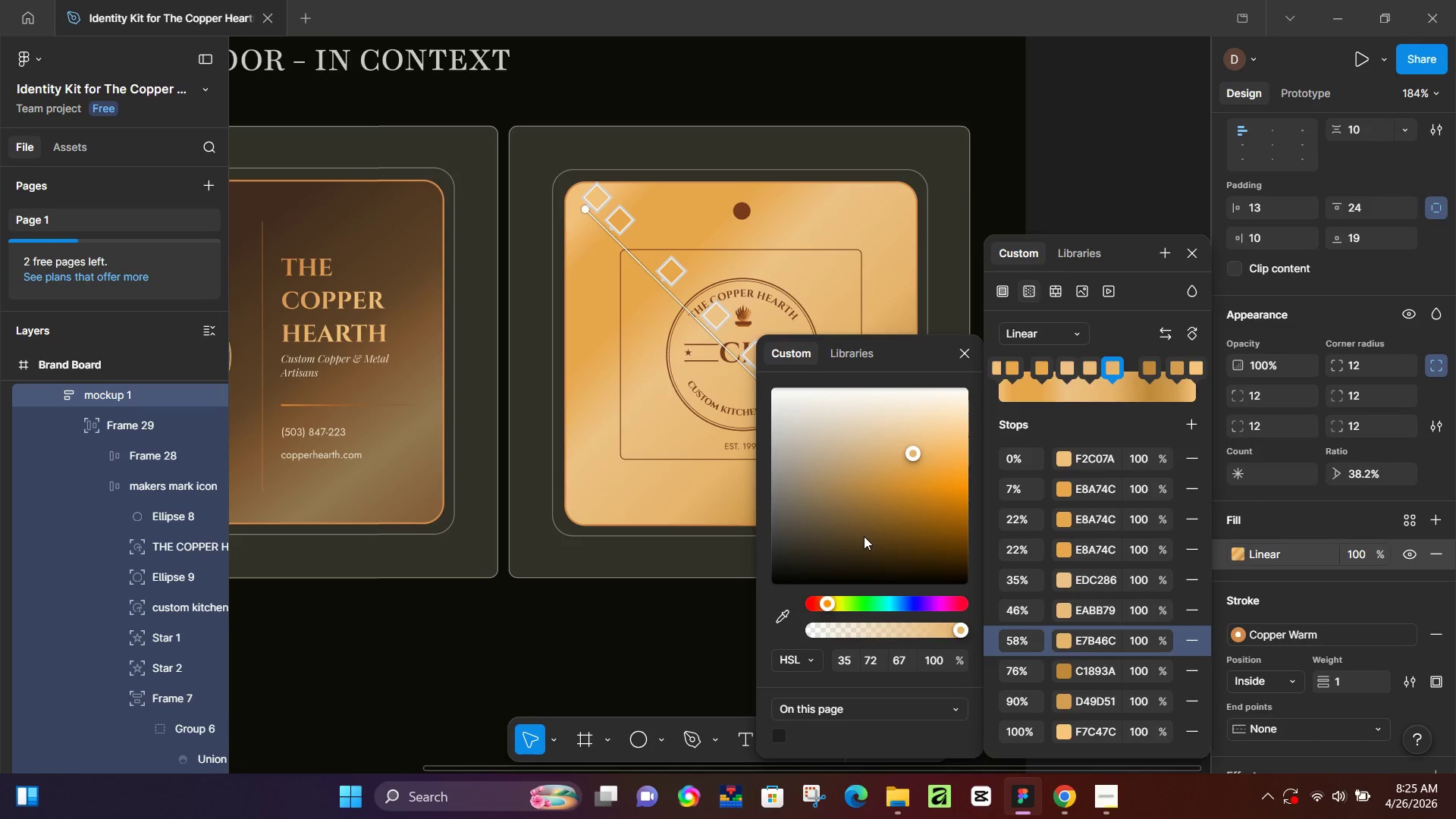 
left_click([858, 531])
 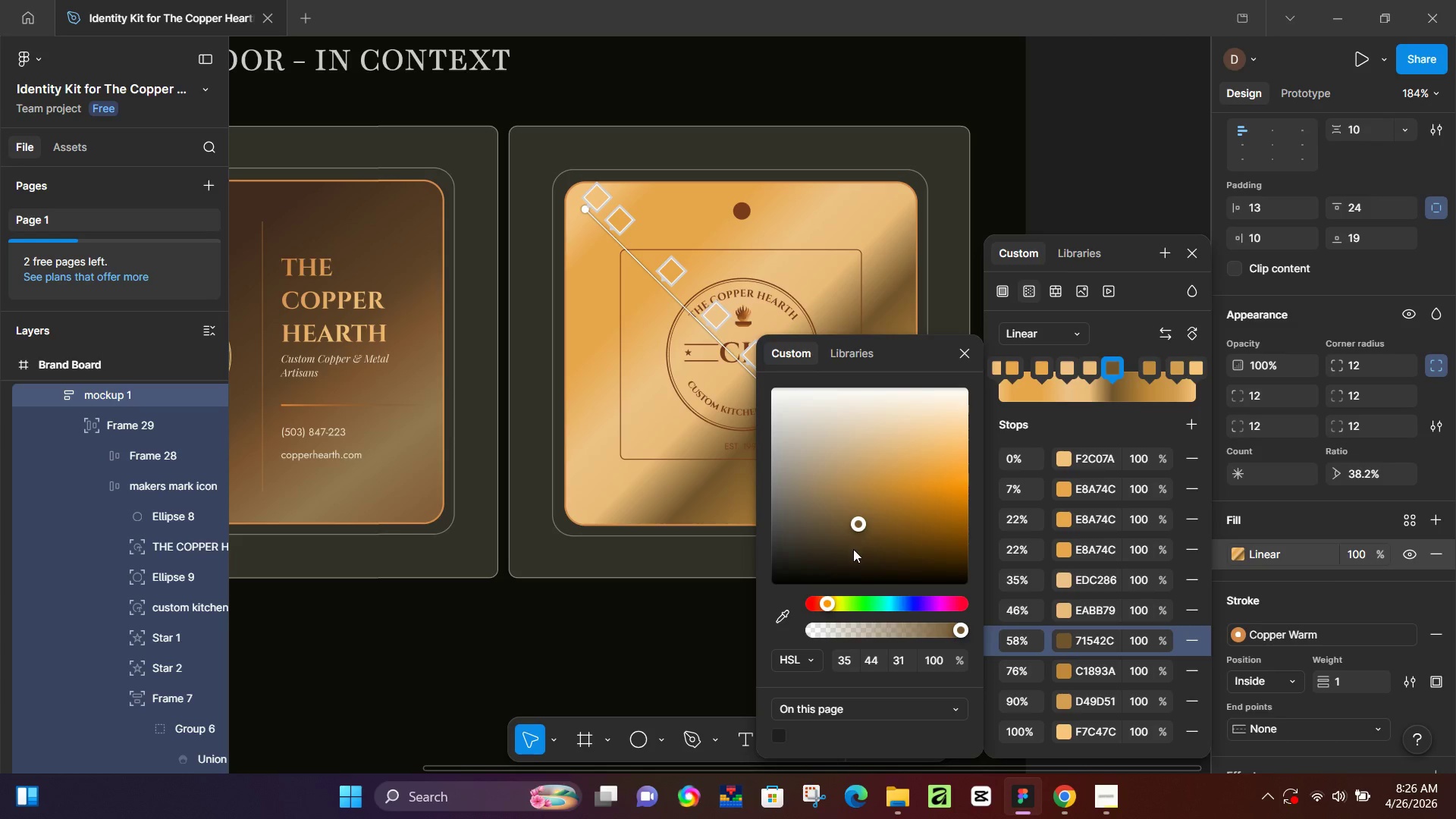 
left_click([865, 535])
 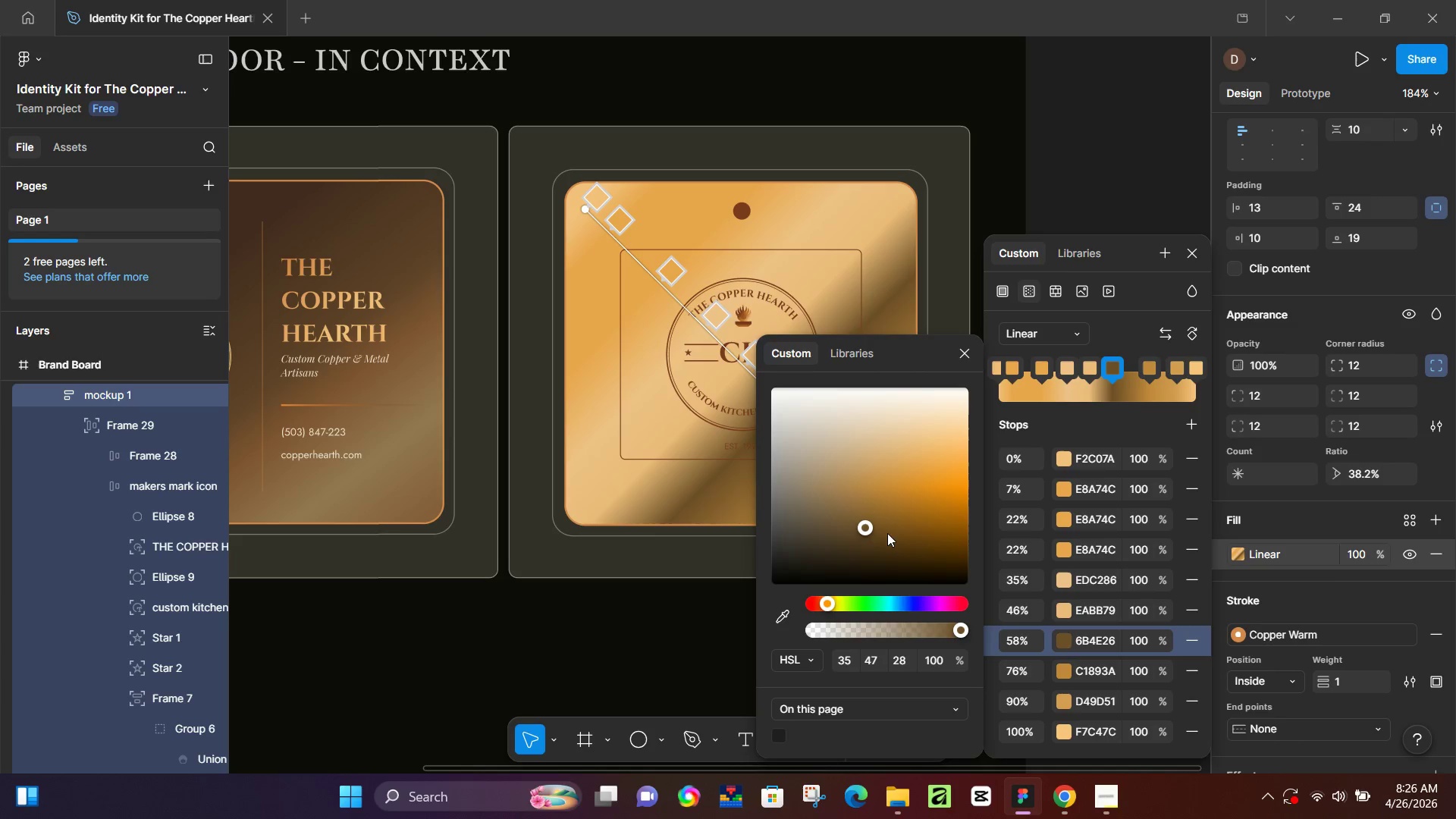 
left_click([883, 546])
 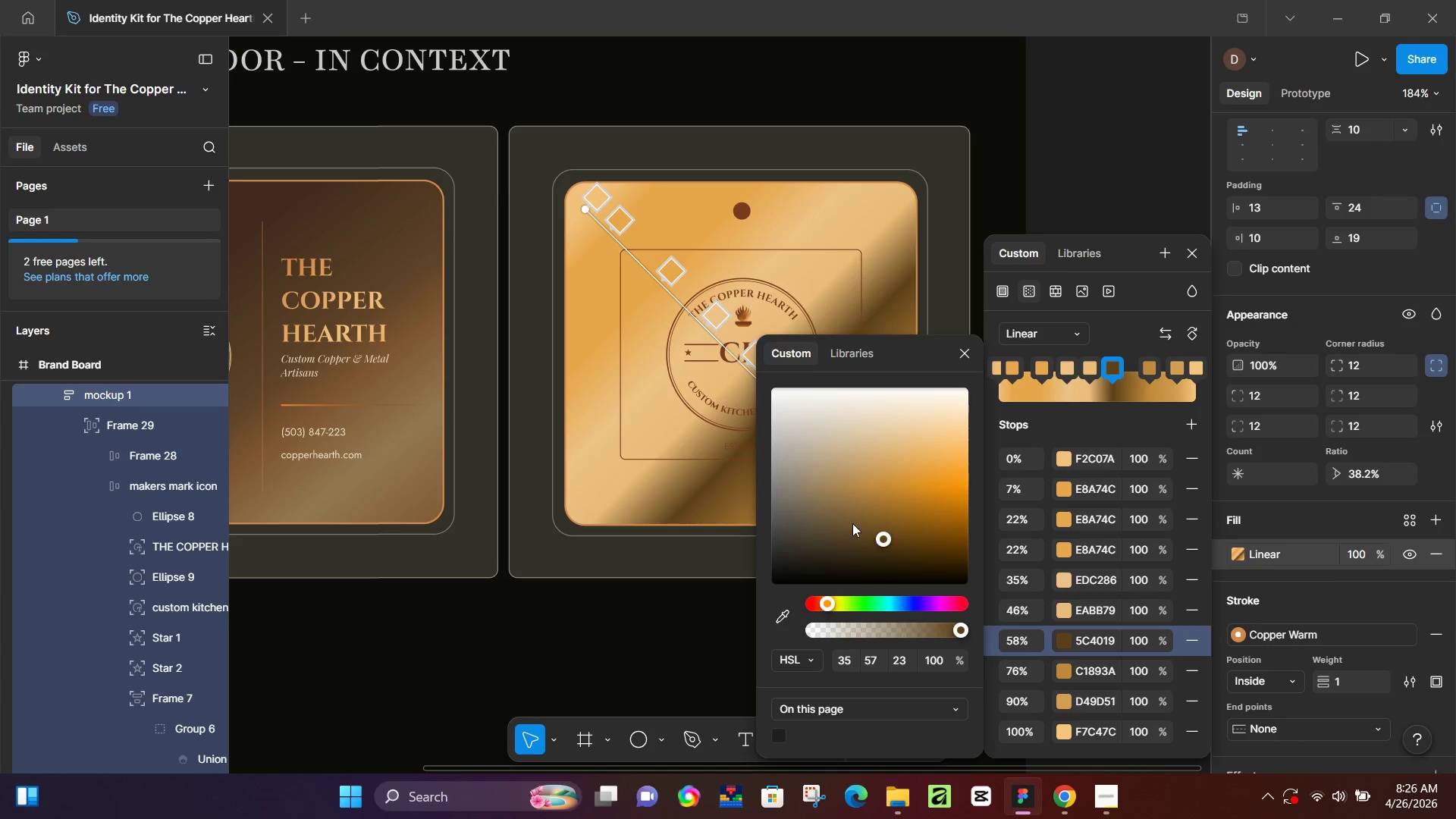 
left_click([851, 522])
 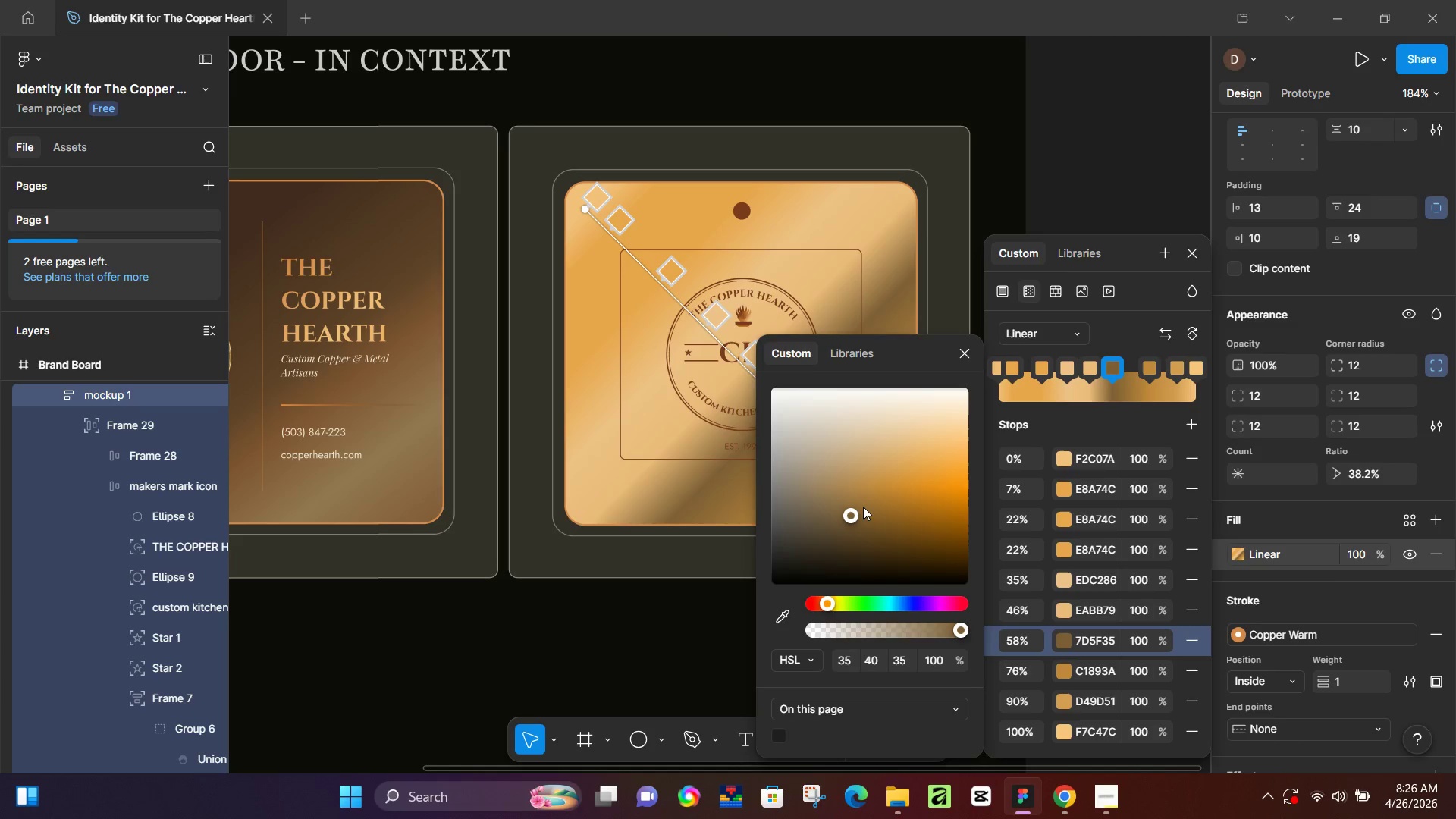 
left_click_drag(start_coordinate=[863, 507], to_coordinate=[863, 500])
 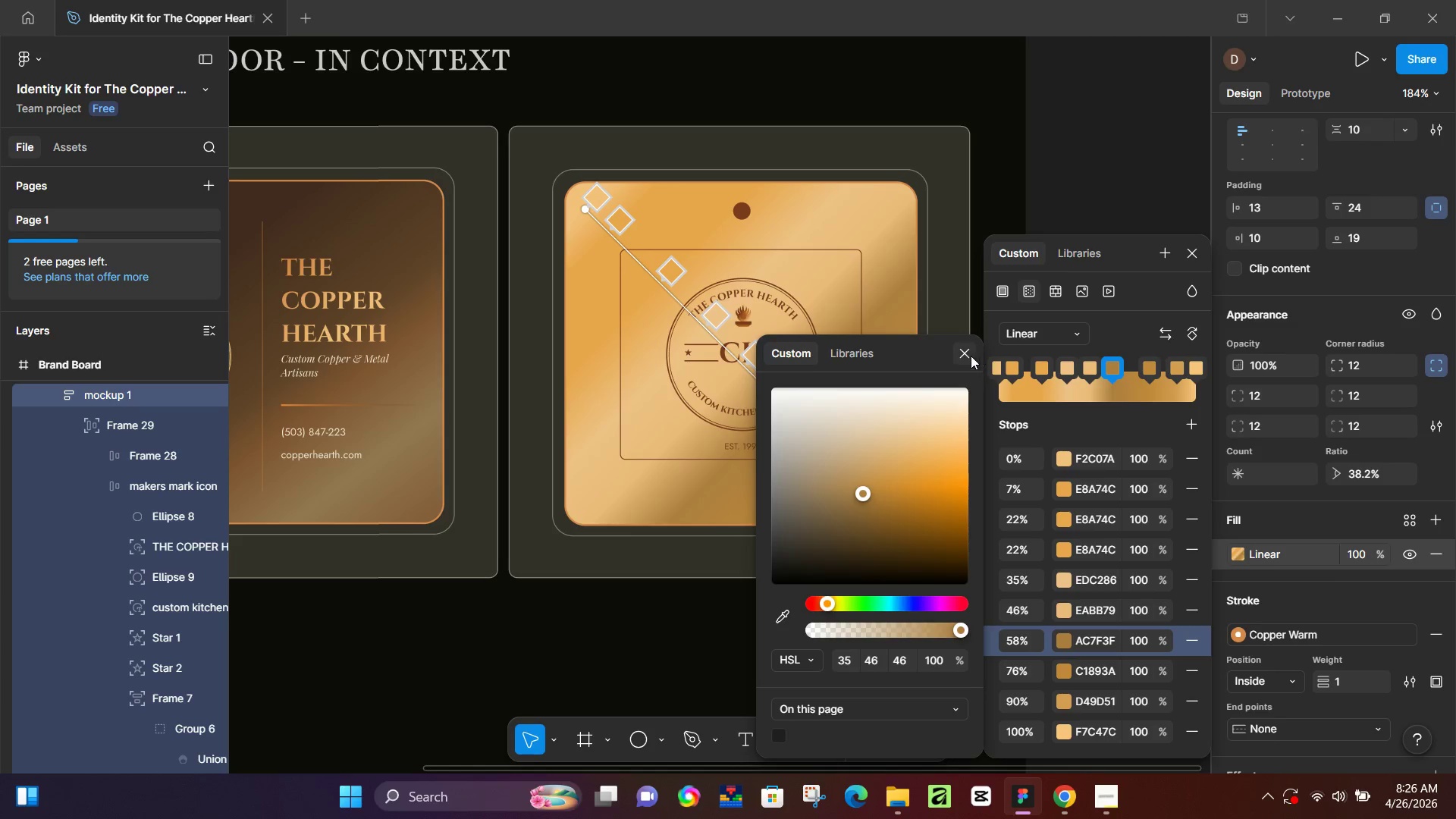 
left_click([970, 356])
 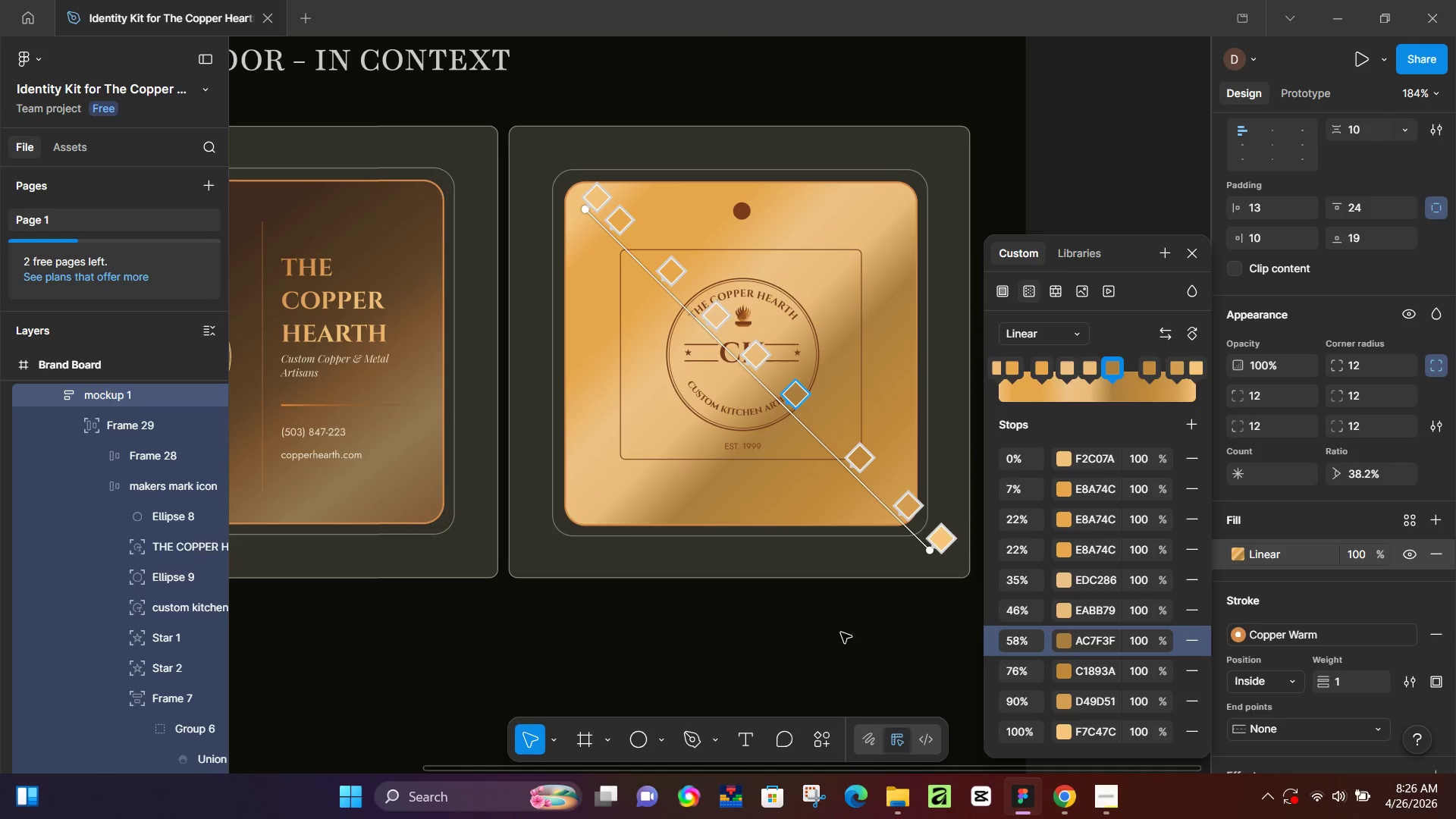 
left_click([844, 639])
 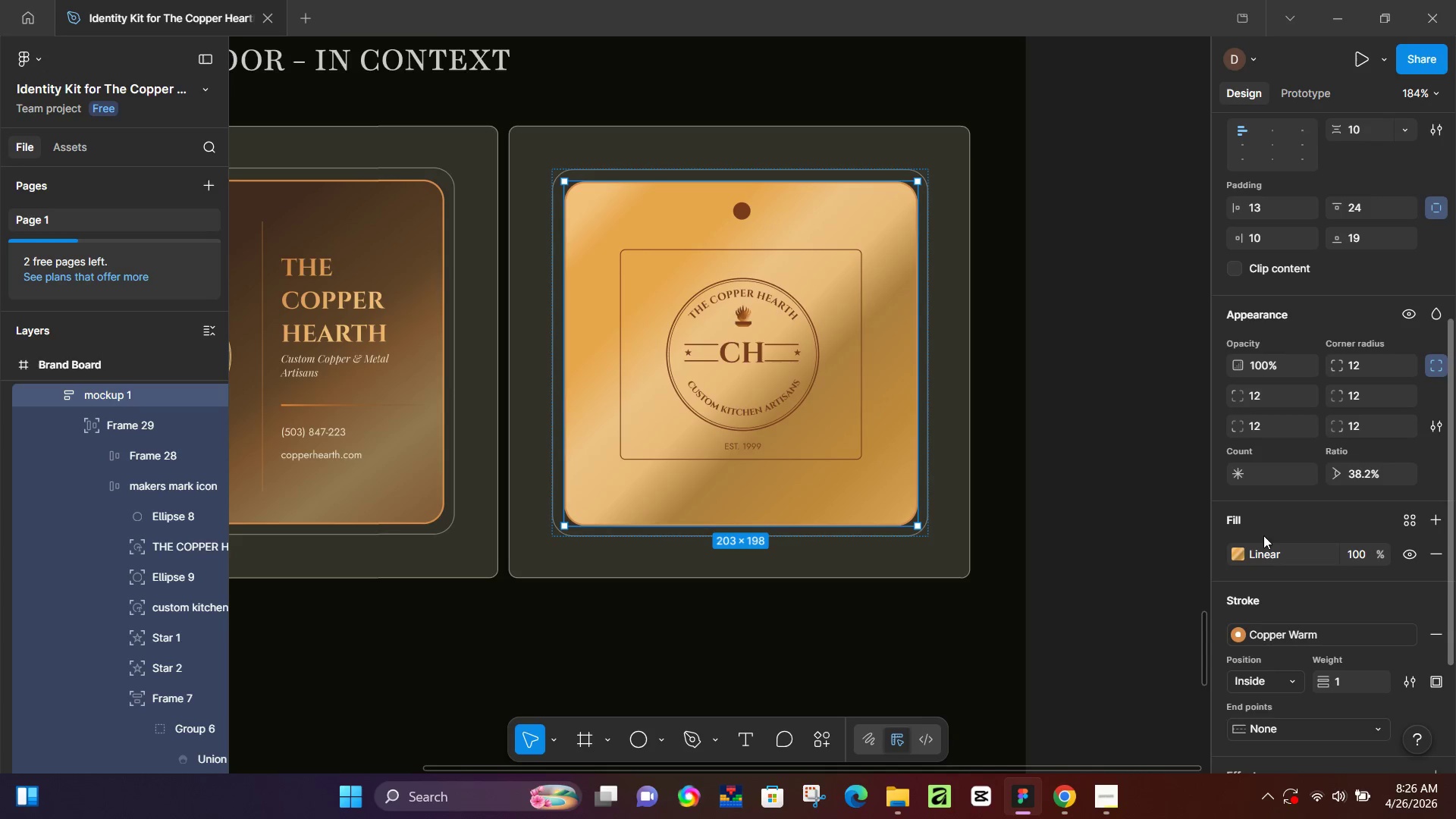 
left_click([1238, 547])
 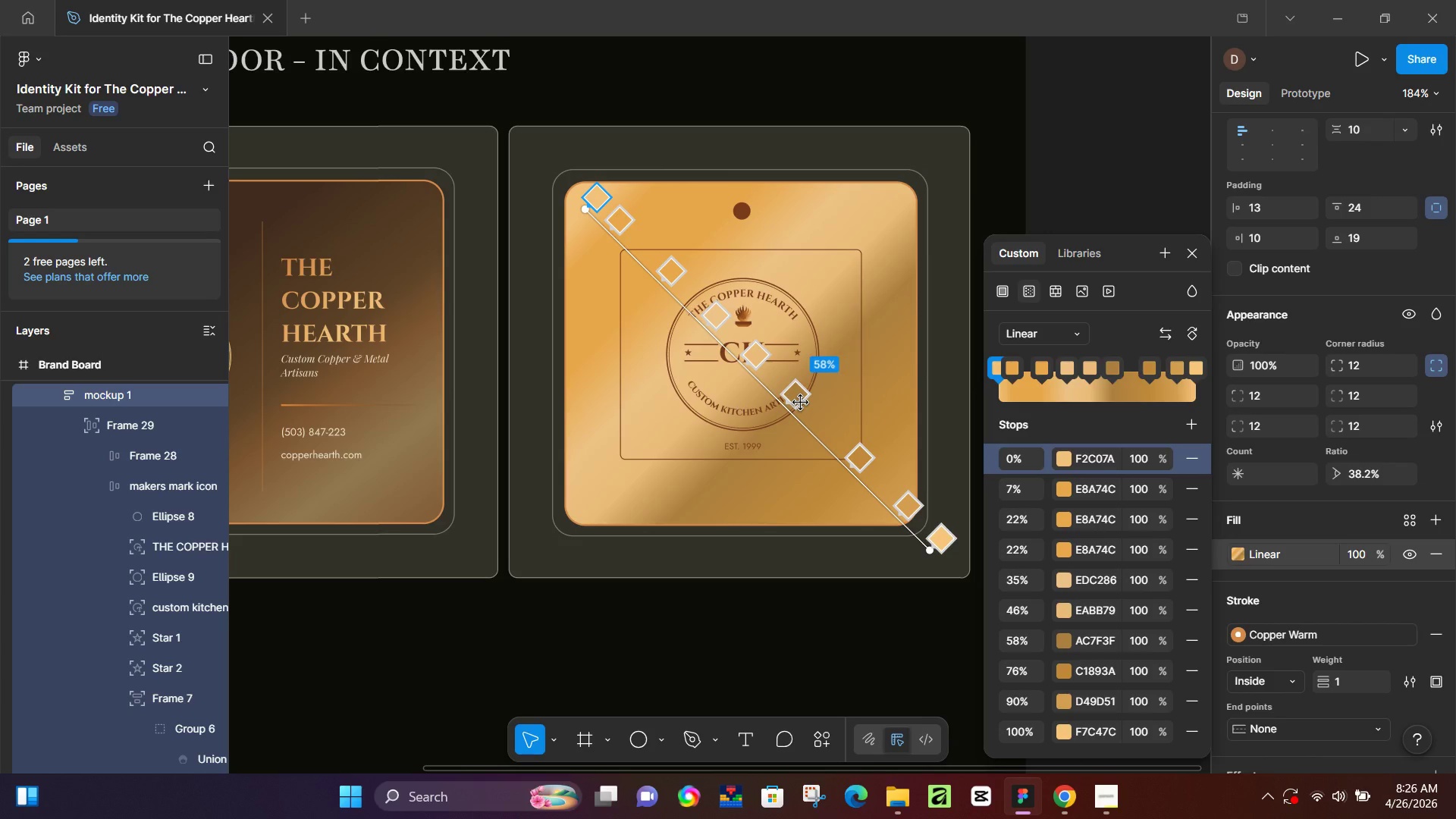 
left_click_drag(start_coordinate=[801, 399], to_coordinate=[895, 458])
 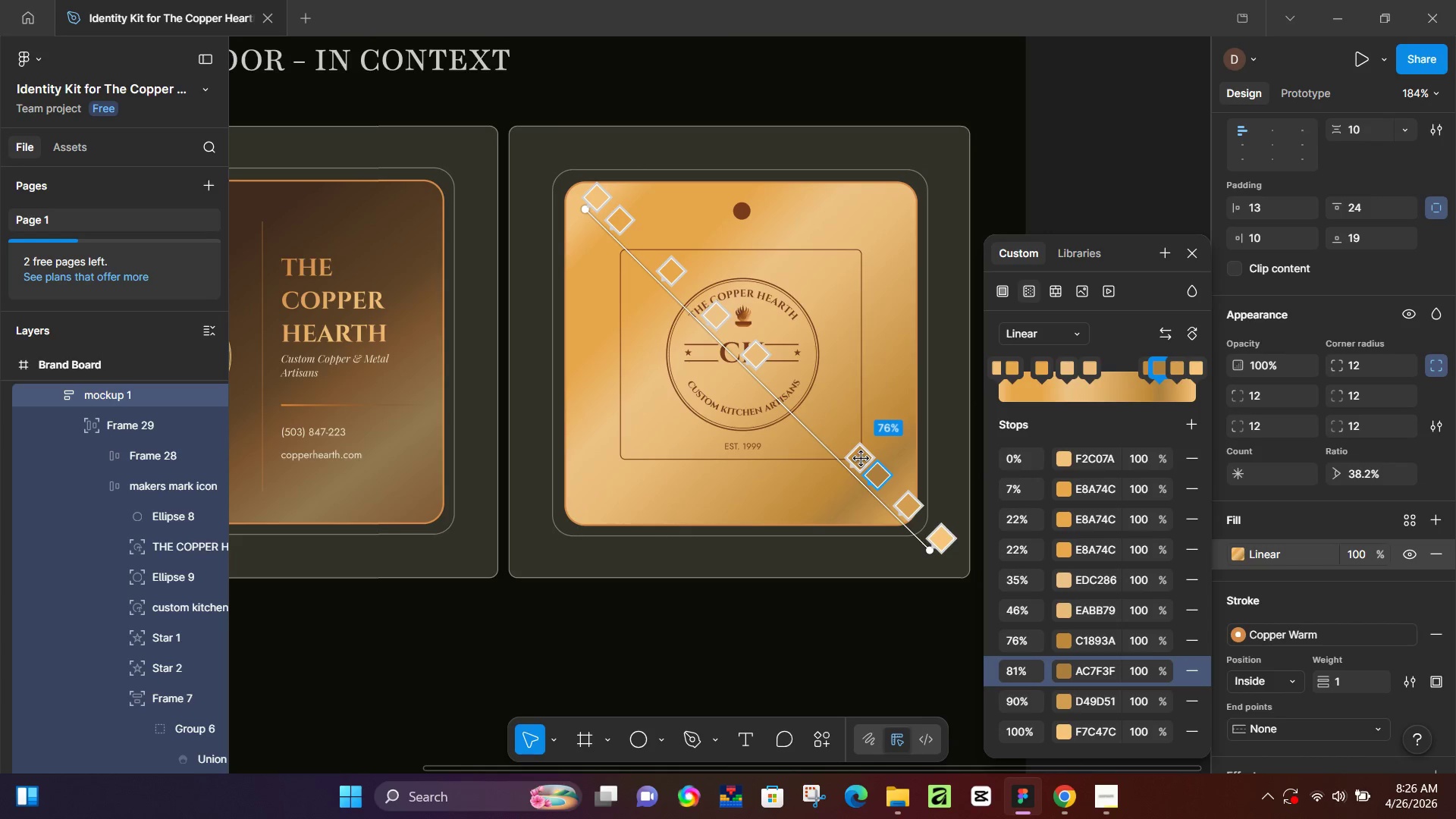 
left_click_drag(start_coordinate=[861, 459], to_coordinate=[836, 435])
 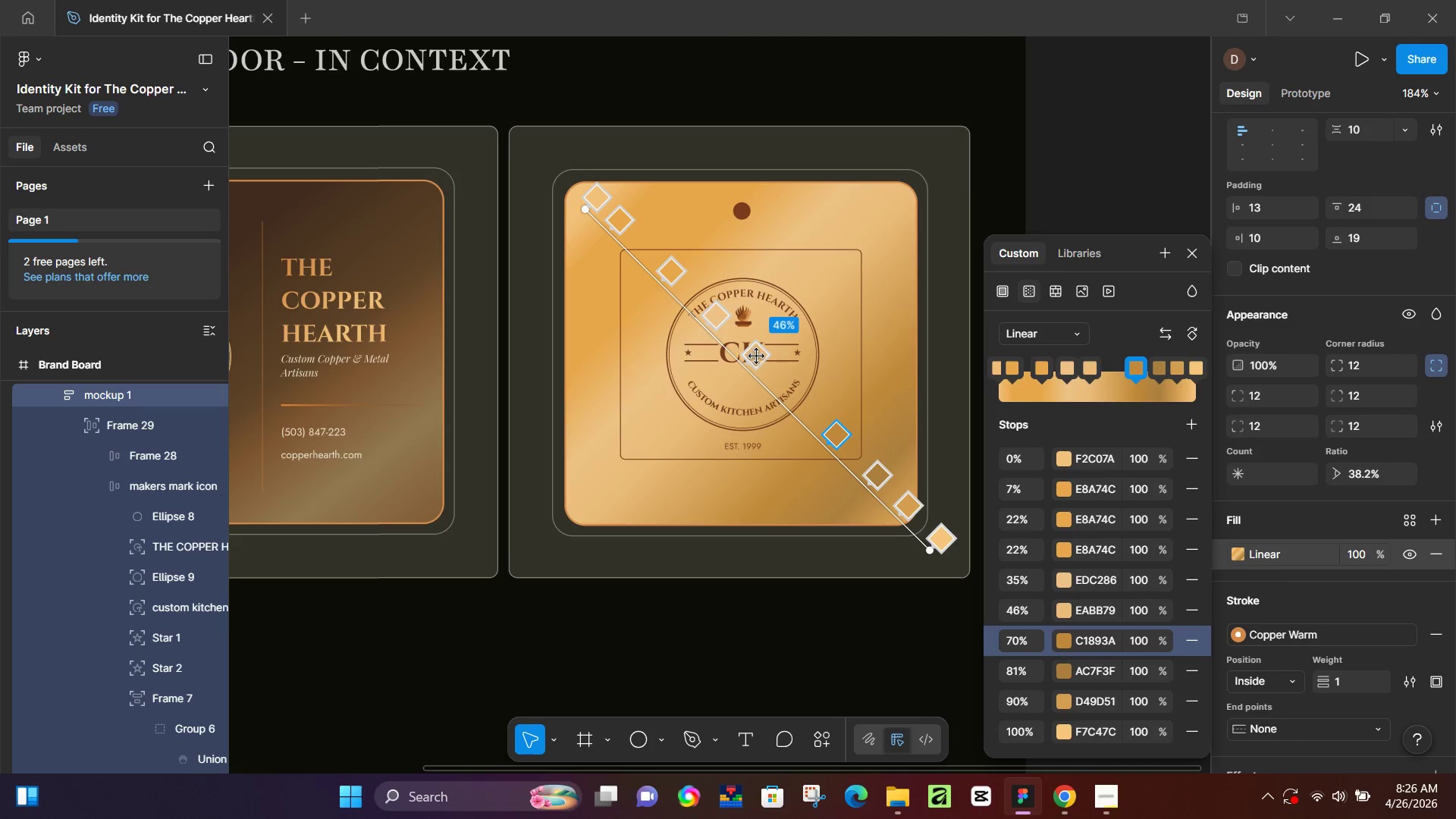 
left_click_drag(start_coordinate=[757, 356], to_coordinate=[779, 364])
 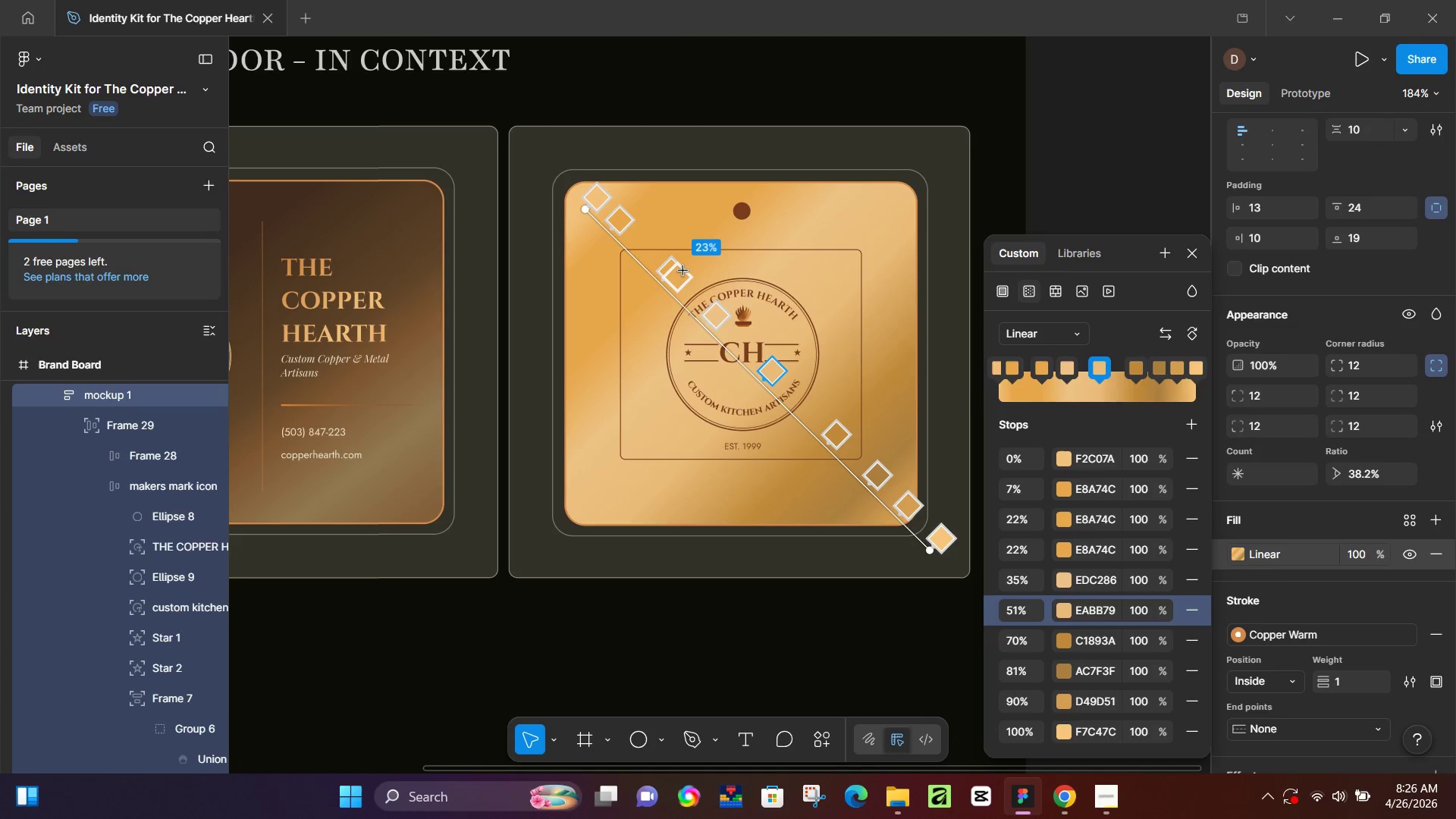 
left_click_drag(start_coordinate=[682, 270], to_coordinate=[1018, 401])
 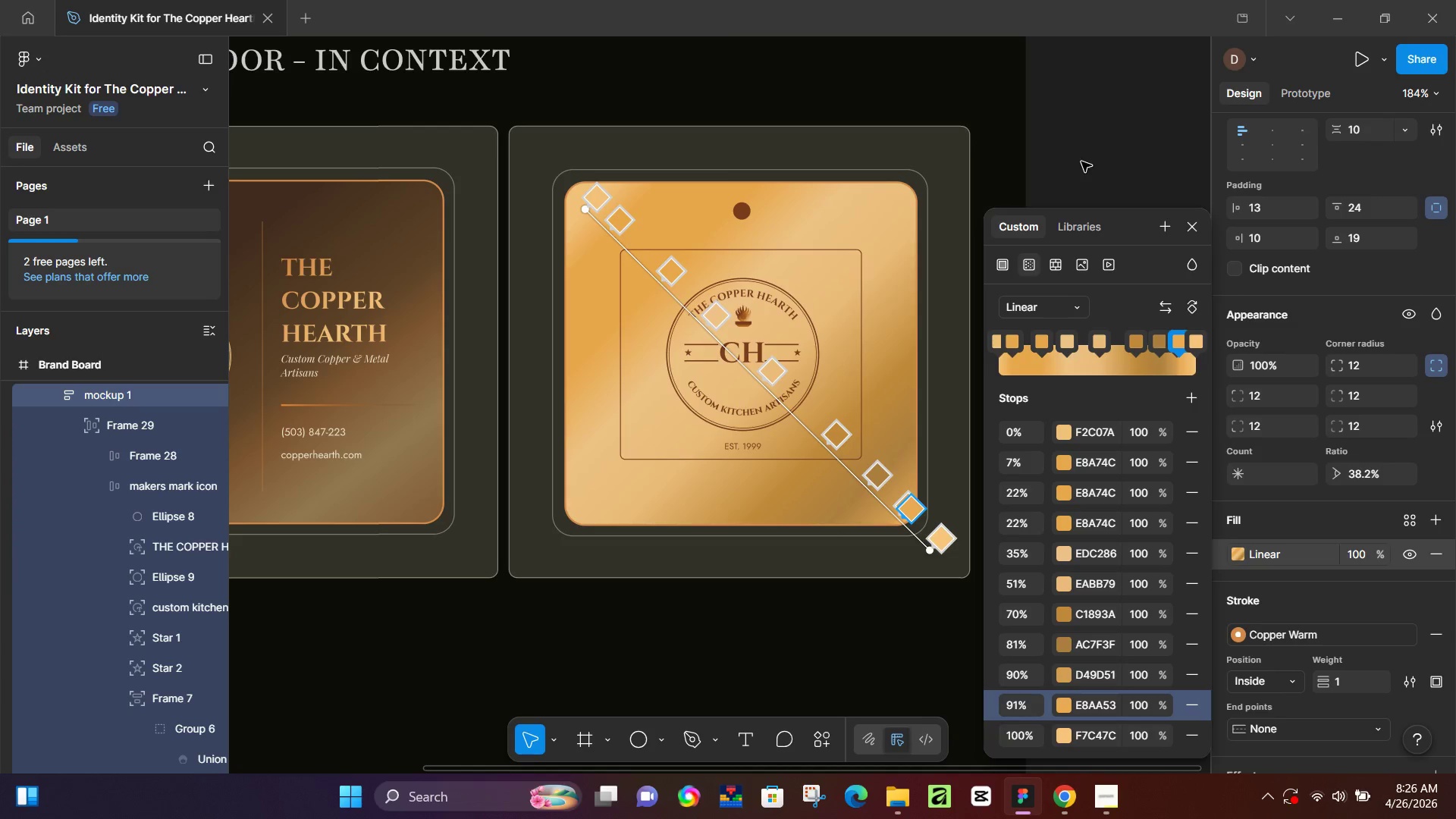 
left_click([1082, 160])
 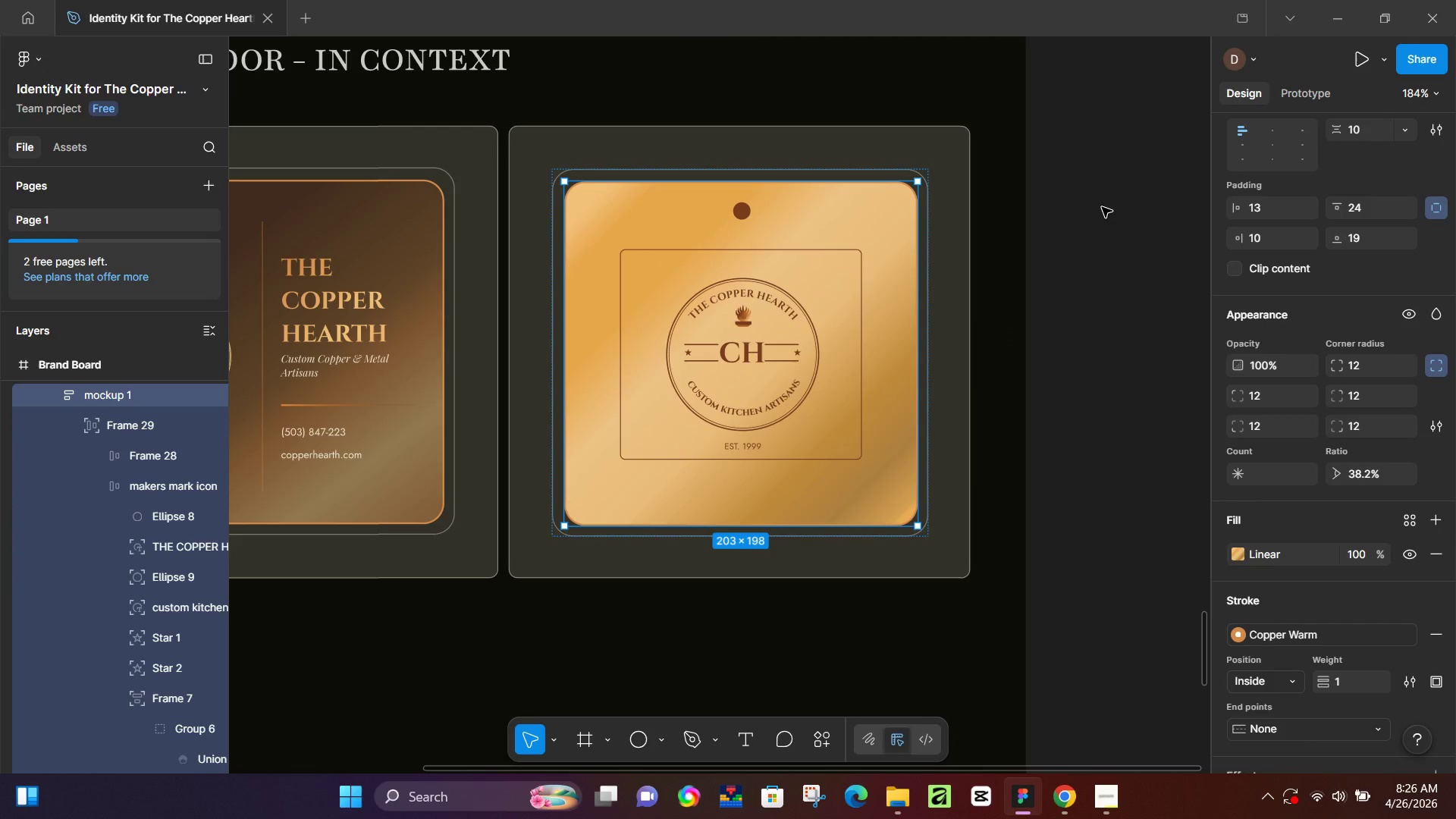 
wait(8.22)
 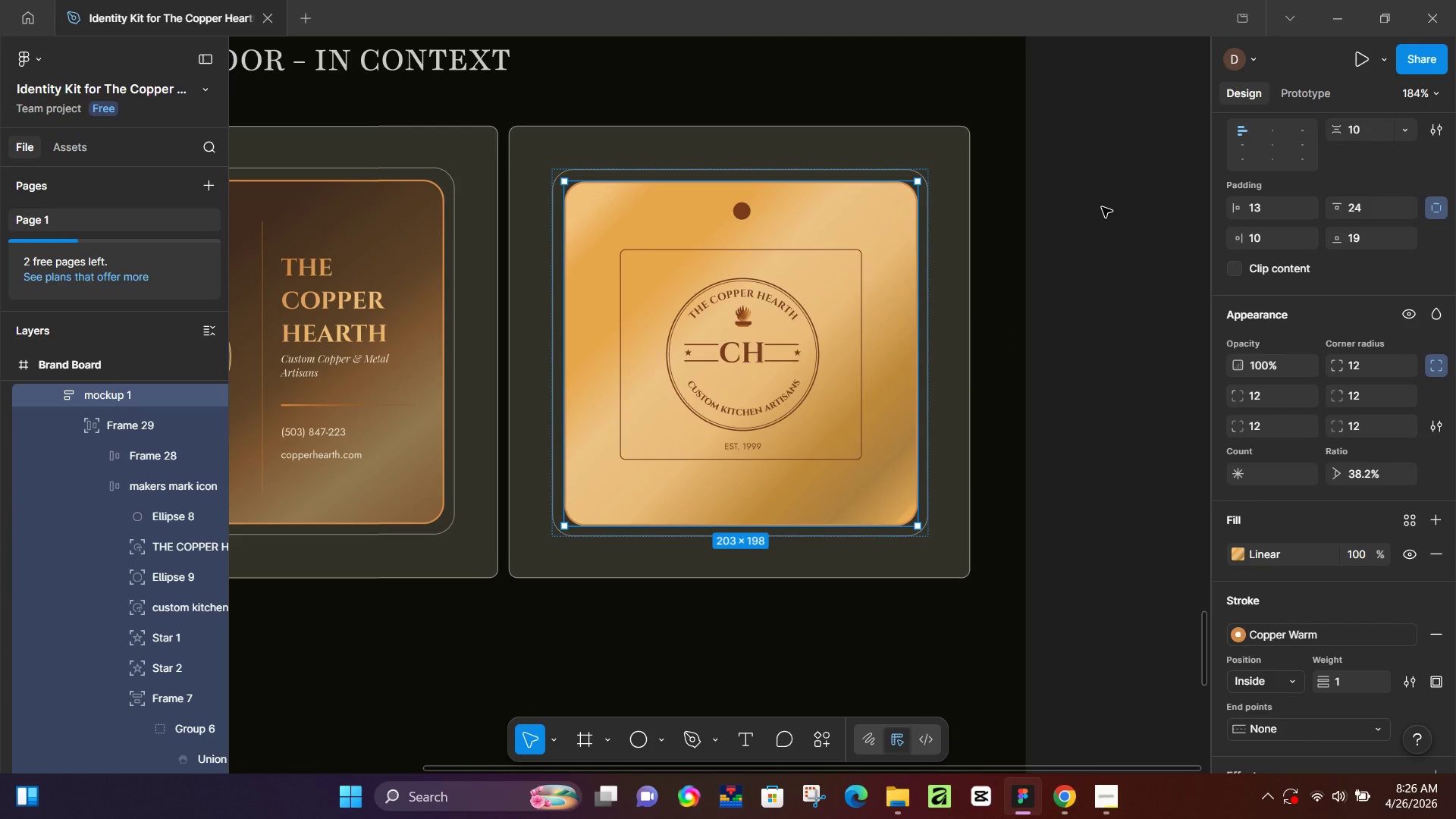 
left_click([1235, 557])
 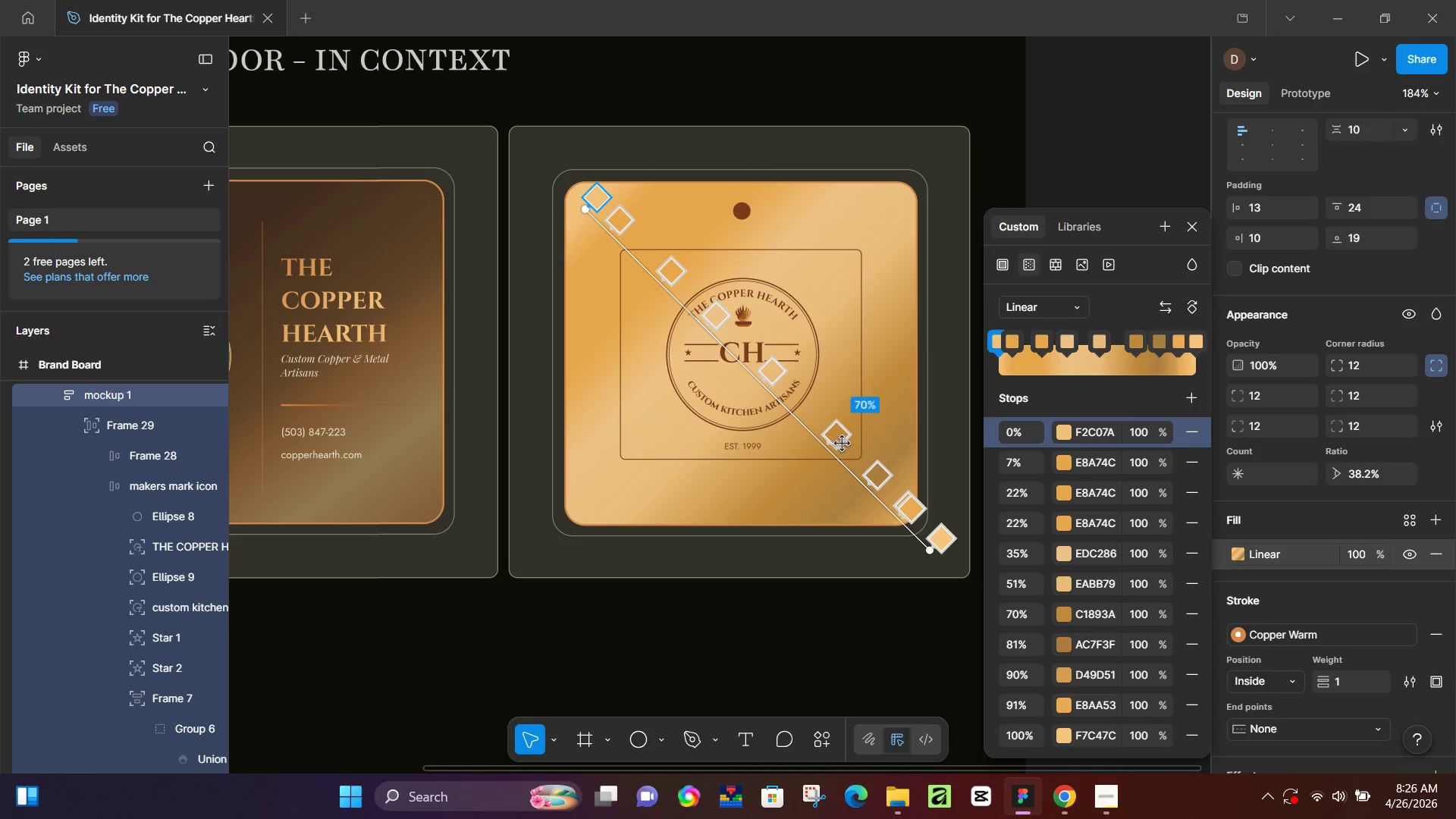 
left_click_drag(start_coordinate=[841, 436], to_coordinate=[778, 384])
 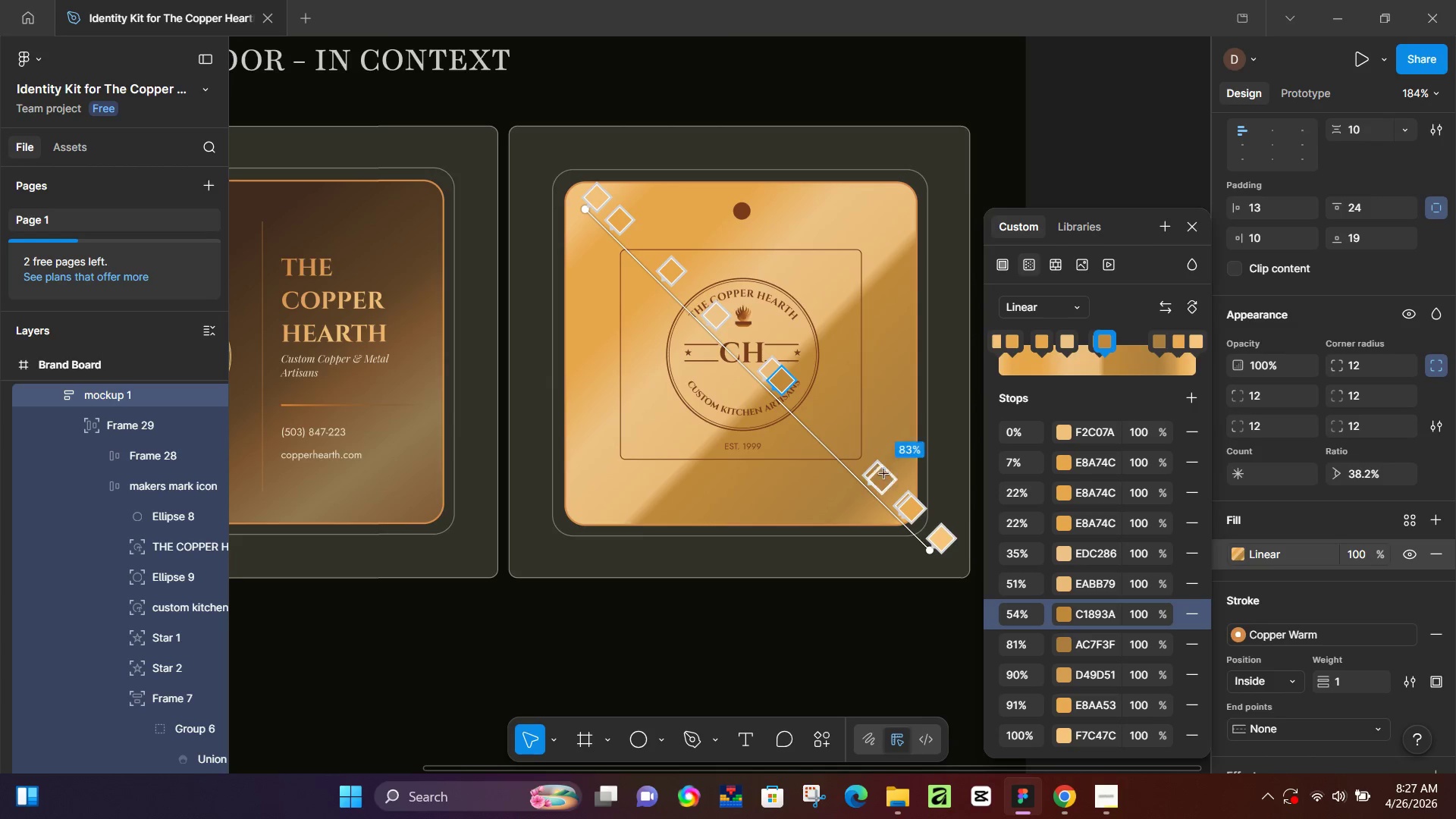 
left_click_drag(start_coordinate=[881, 475], to_coordinate=[869, 417])
 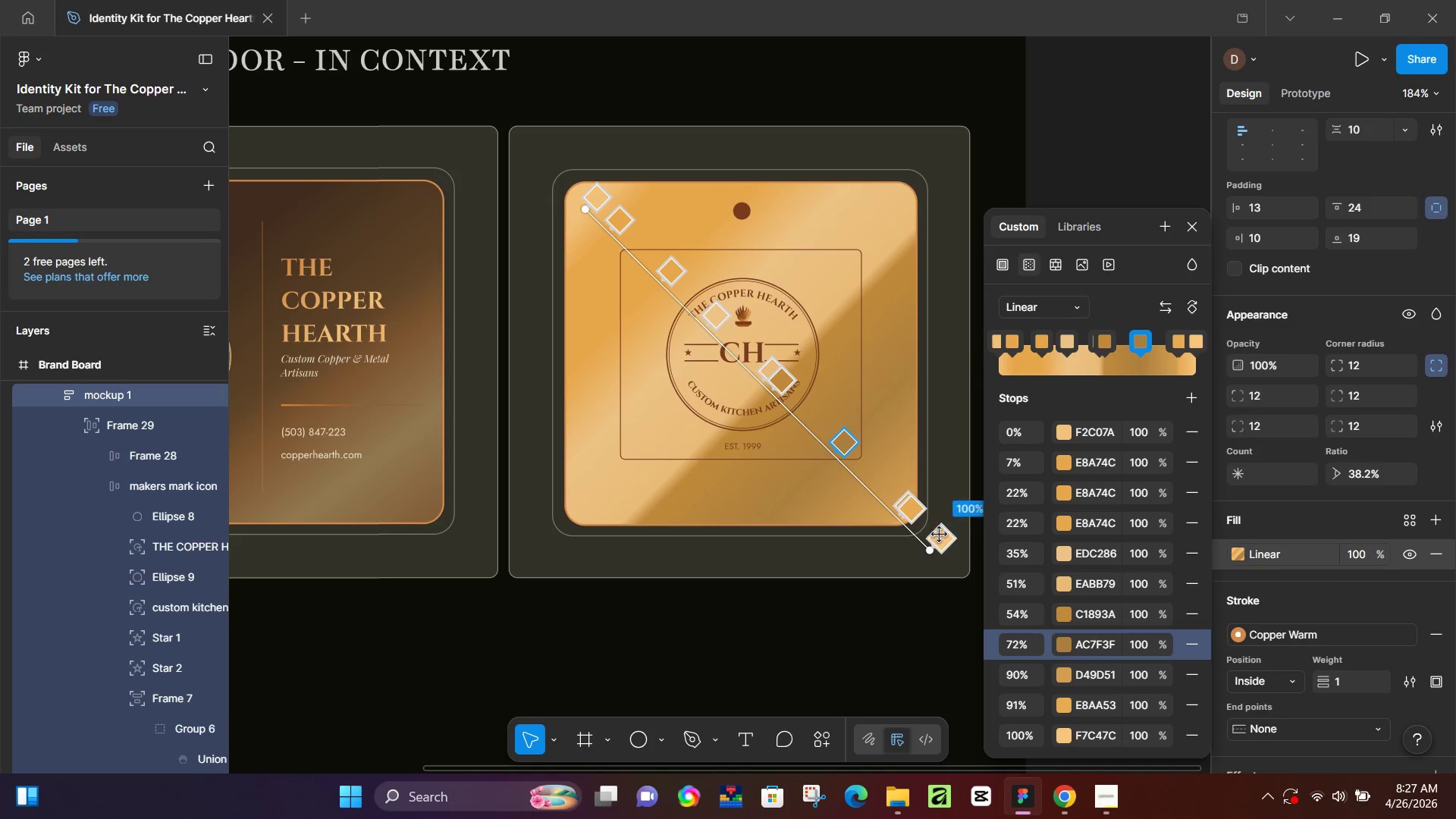 
left_click_drag(start_coordinate=[940, 535], to_coordinate=[924, 457])
 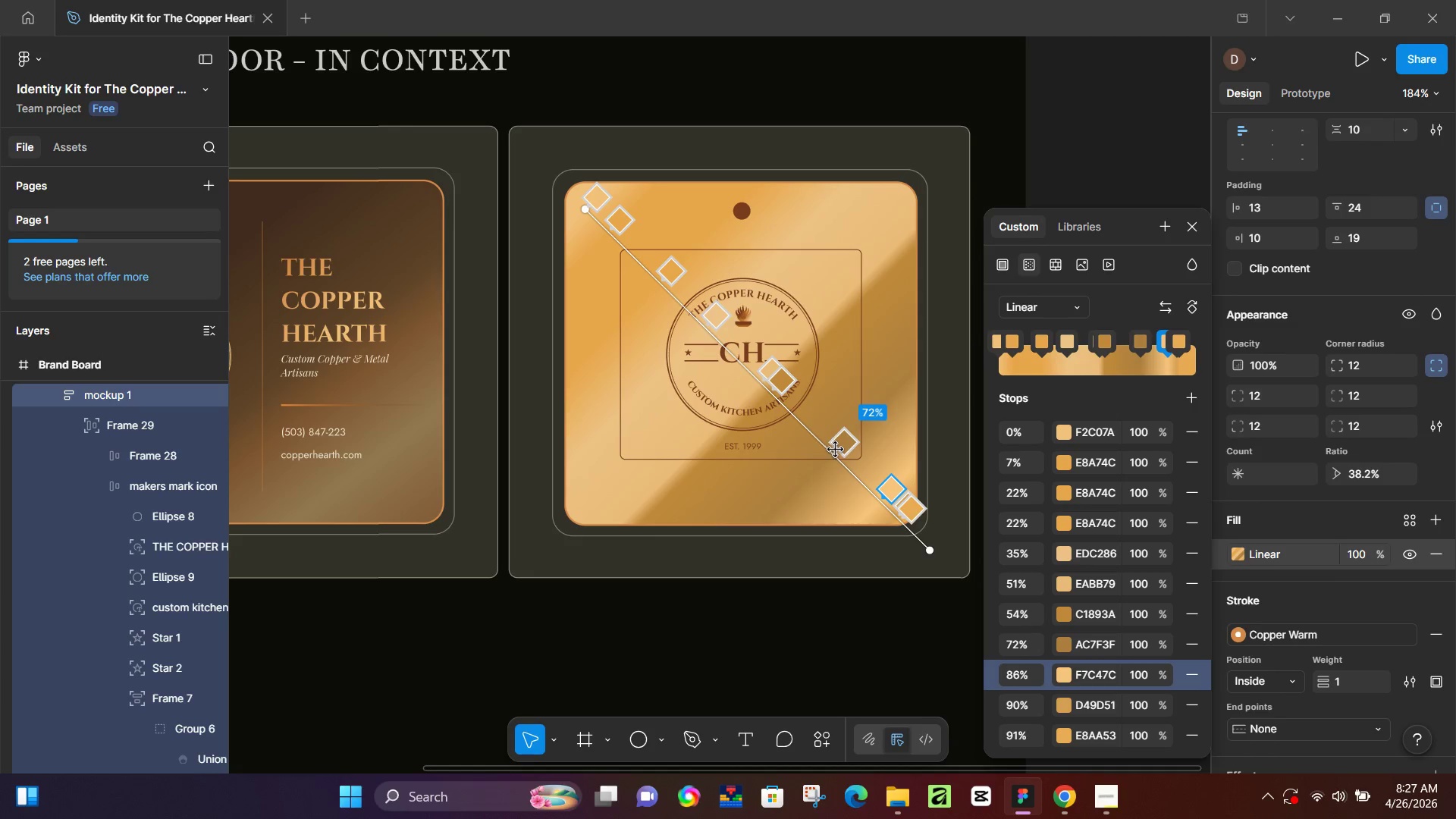 
left_click_drag(start_coordinate=[836, 449], to_coordinate=[837, 403])
 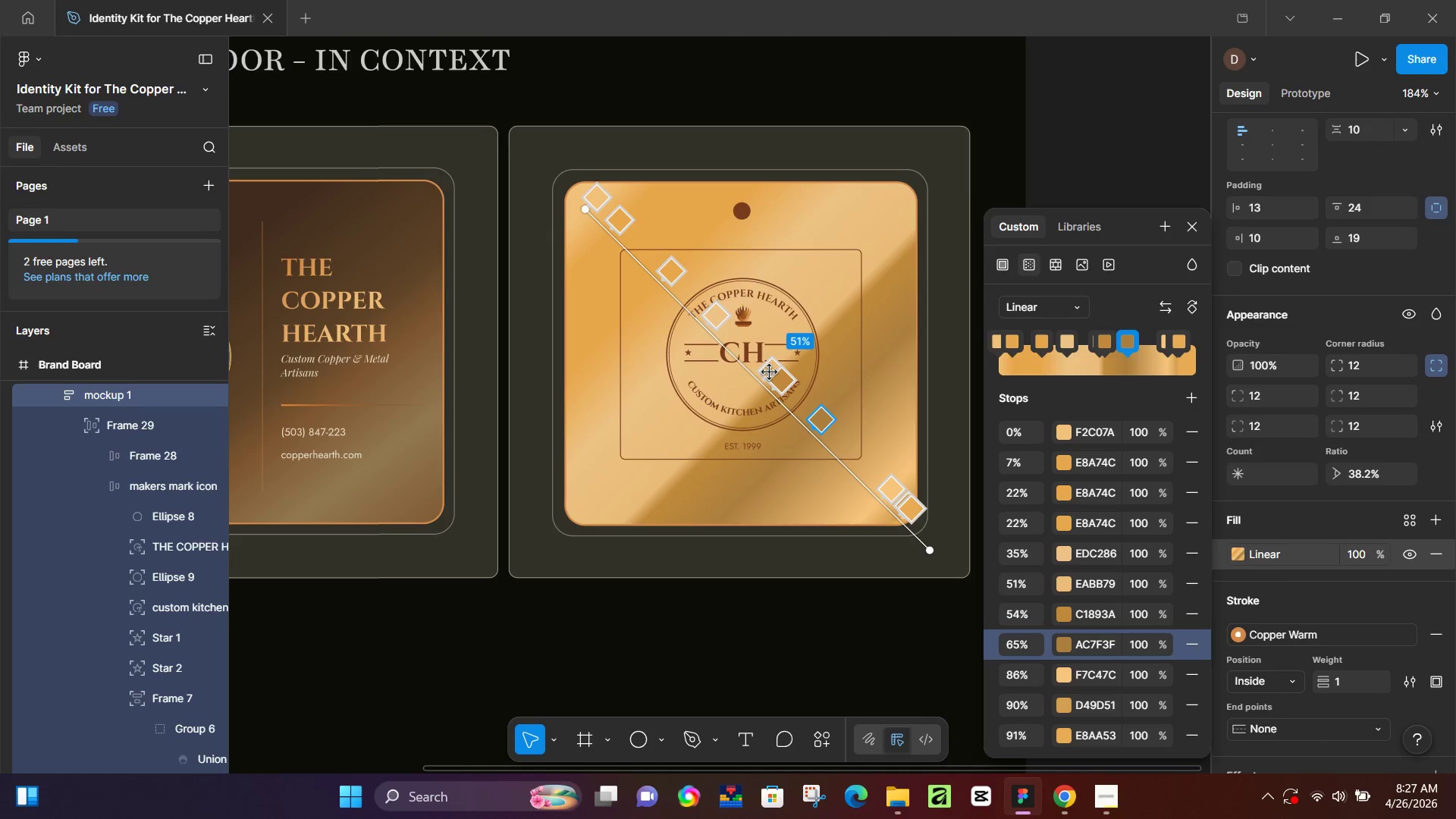 
left_click_drag(start_coordinate=[770, 372], to_coordinate=[701, 309])
 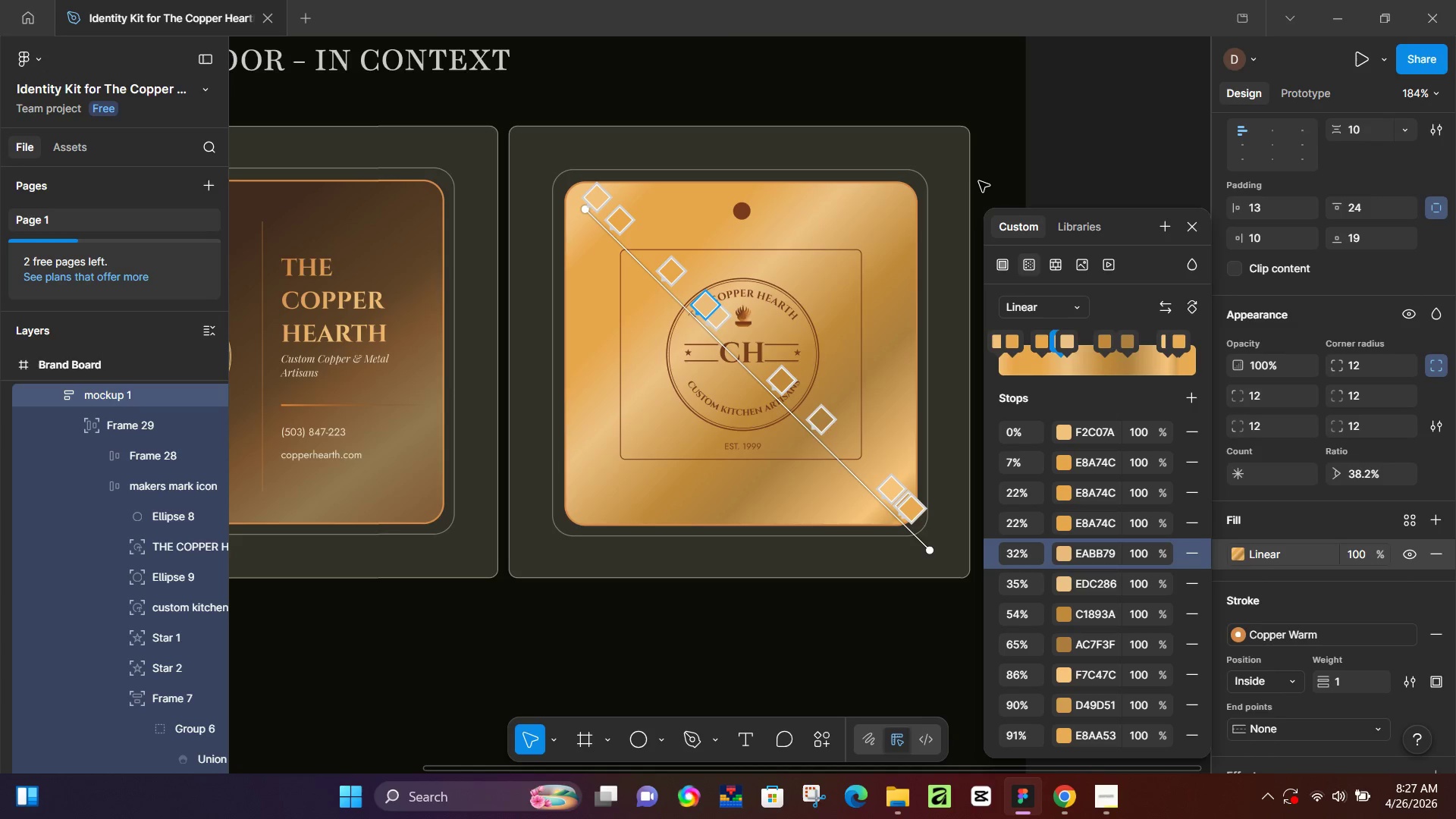 
left_click([1053, 144])
 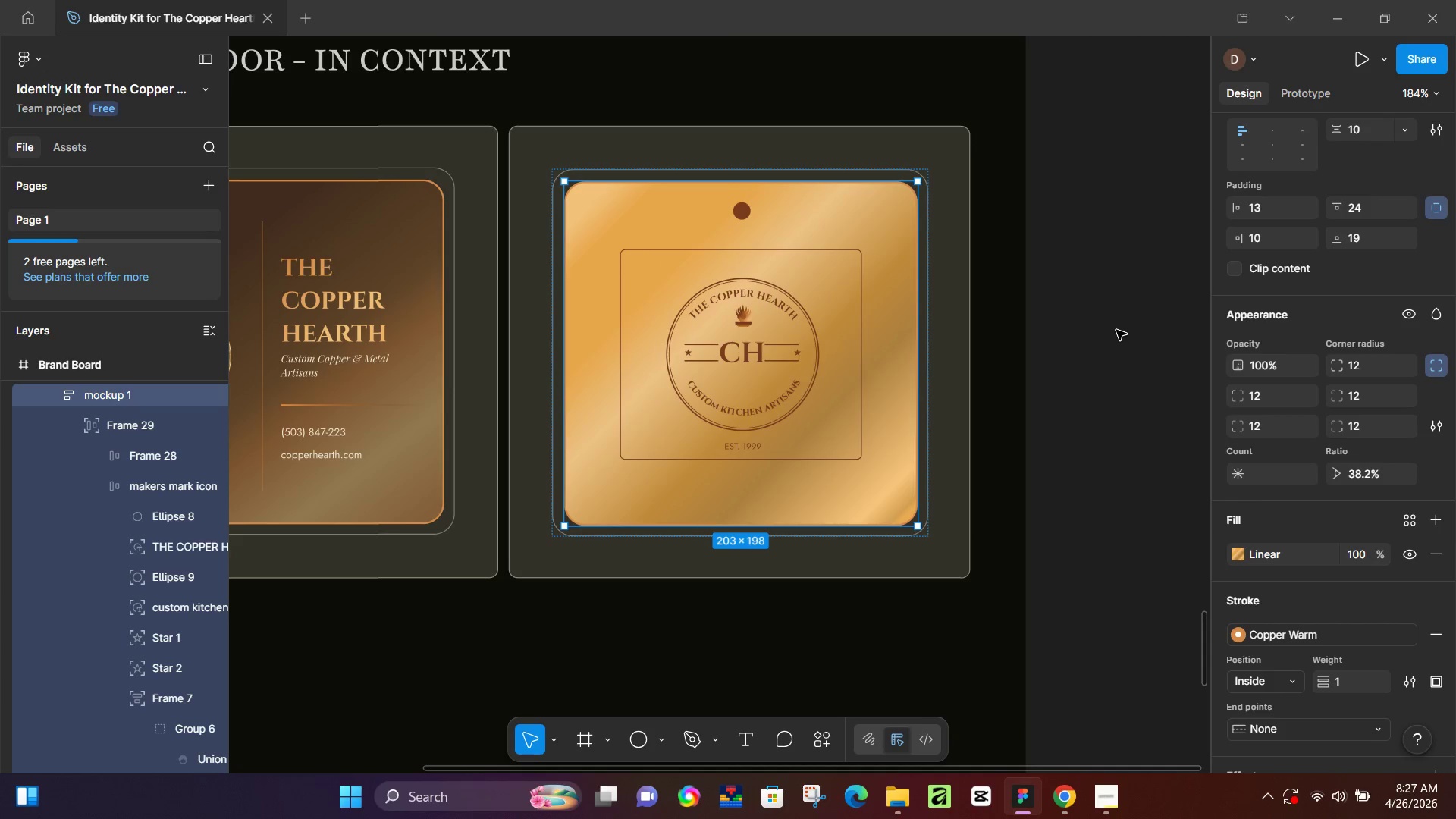 
wait(6.19)
 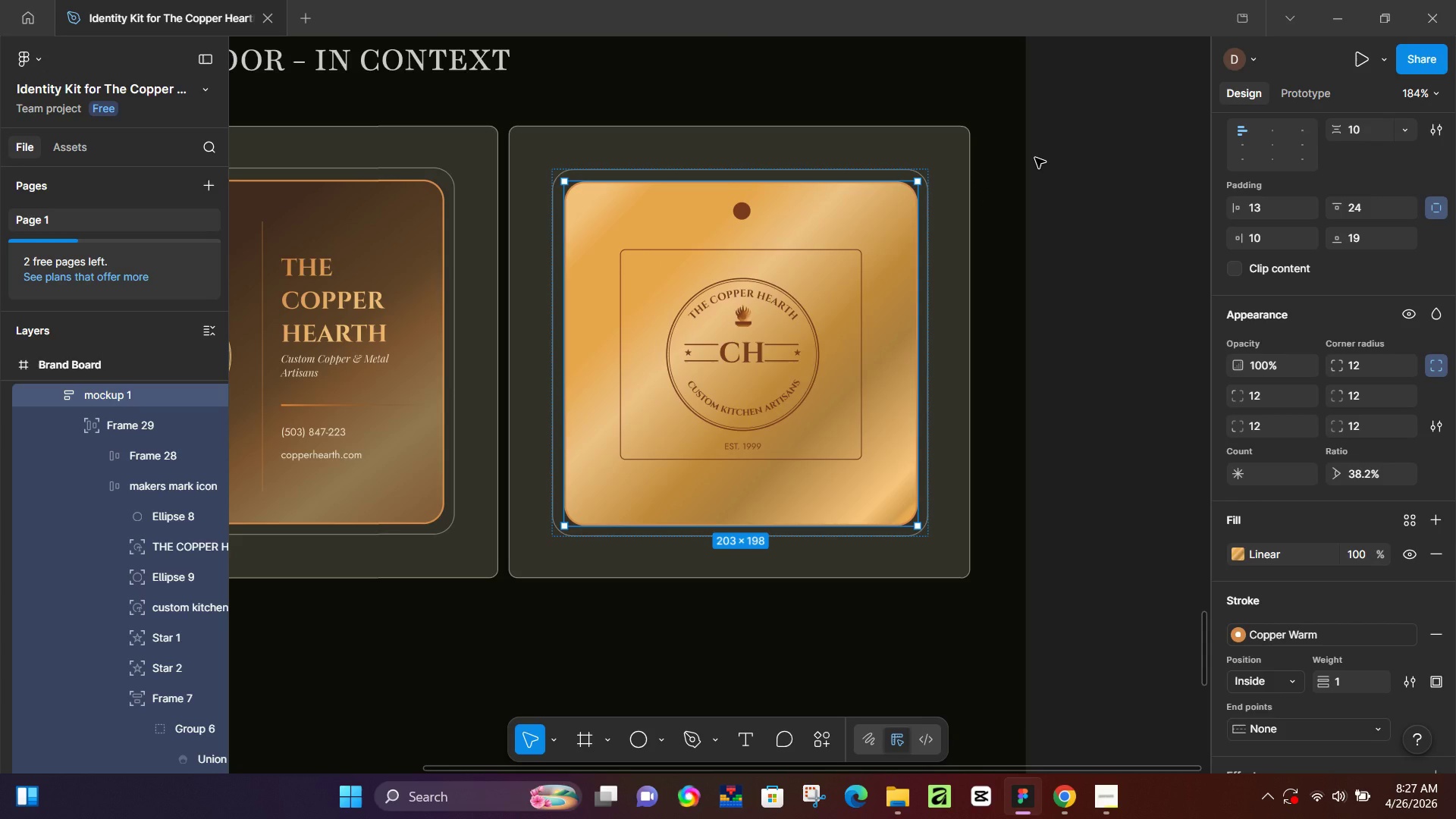 
left_click([1235, 556])
 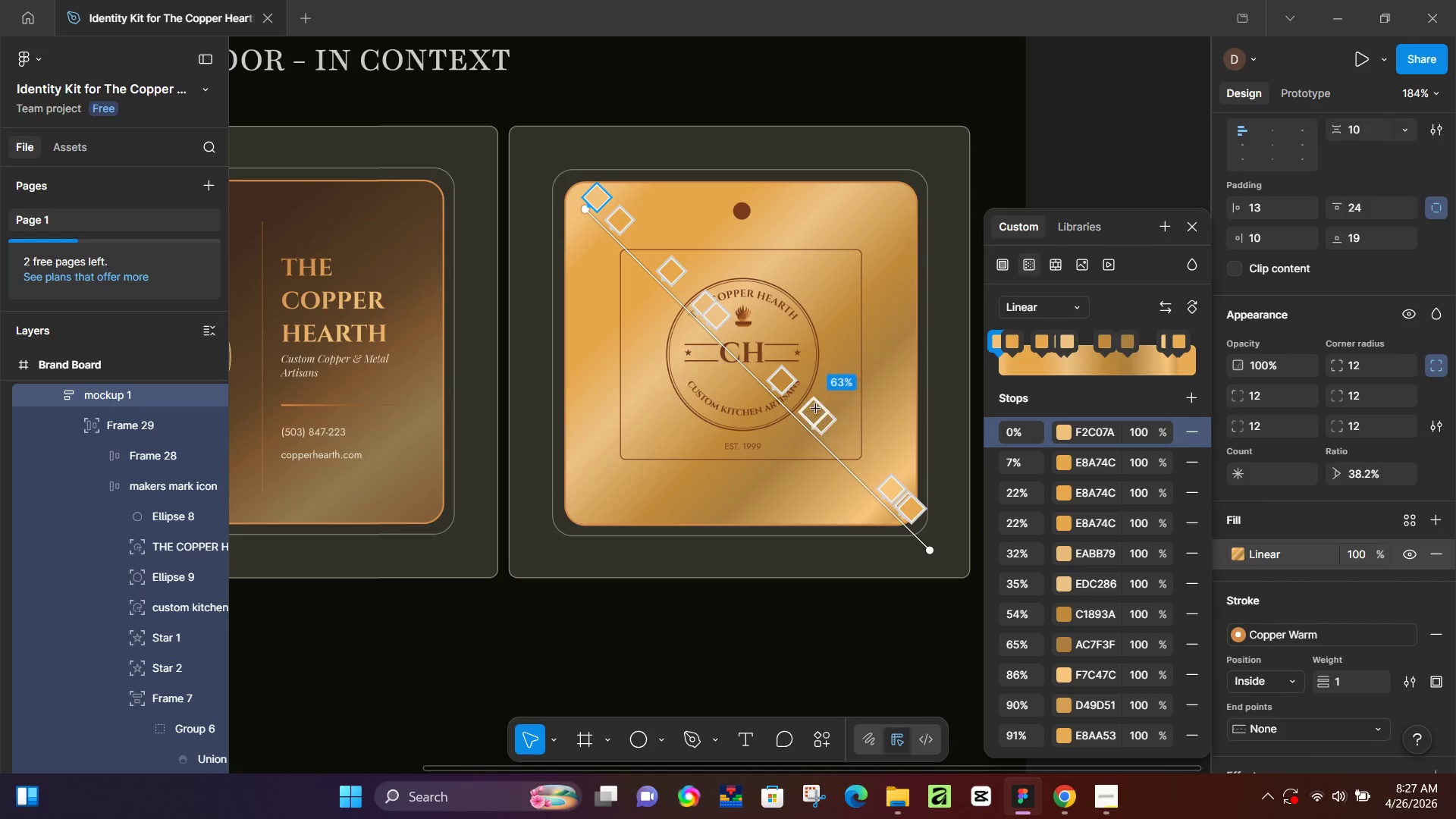 
left_click_drag(start_coordinate=[817, 411], to_coordinate=[870, 450])
 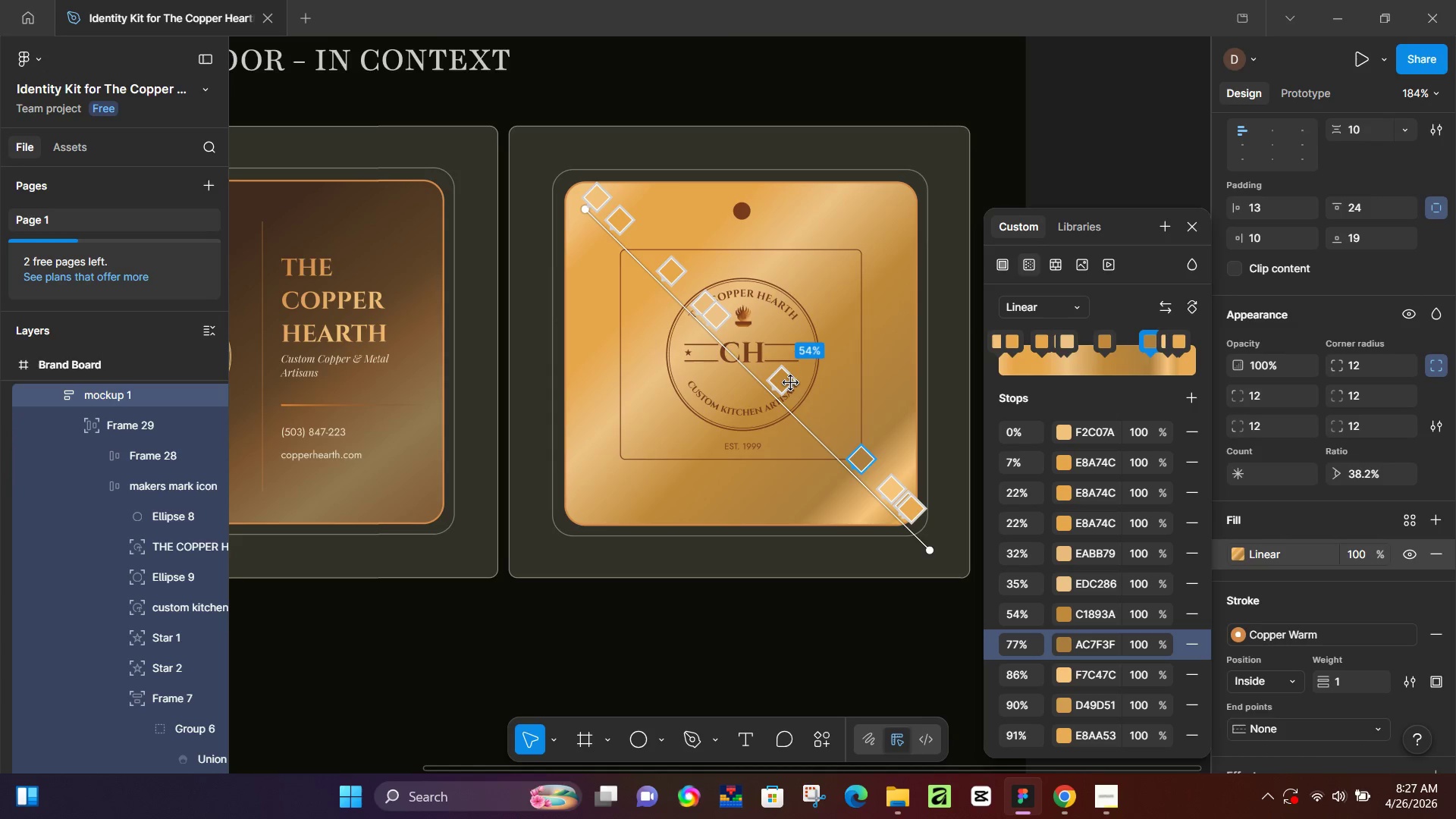 
left_click_drag(start_coordinate=[791, 383], to_coordinate=[824, 402])
 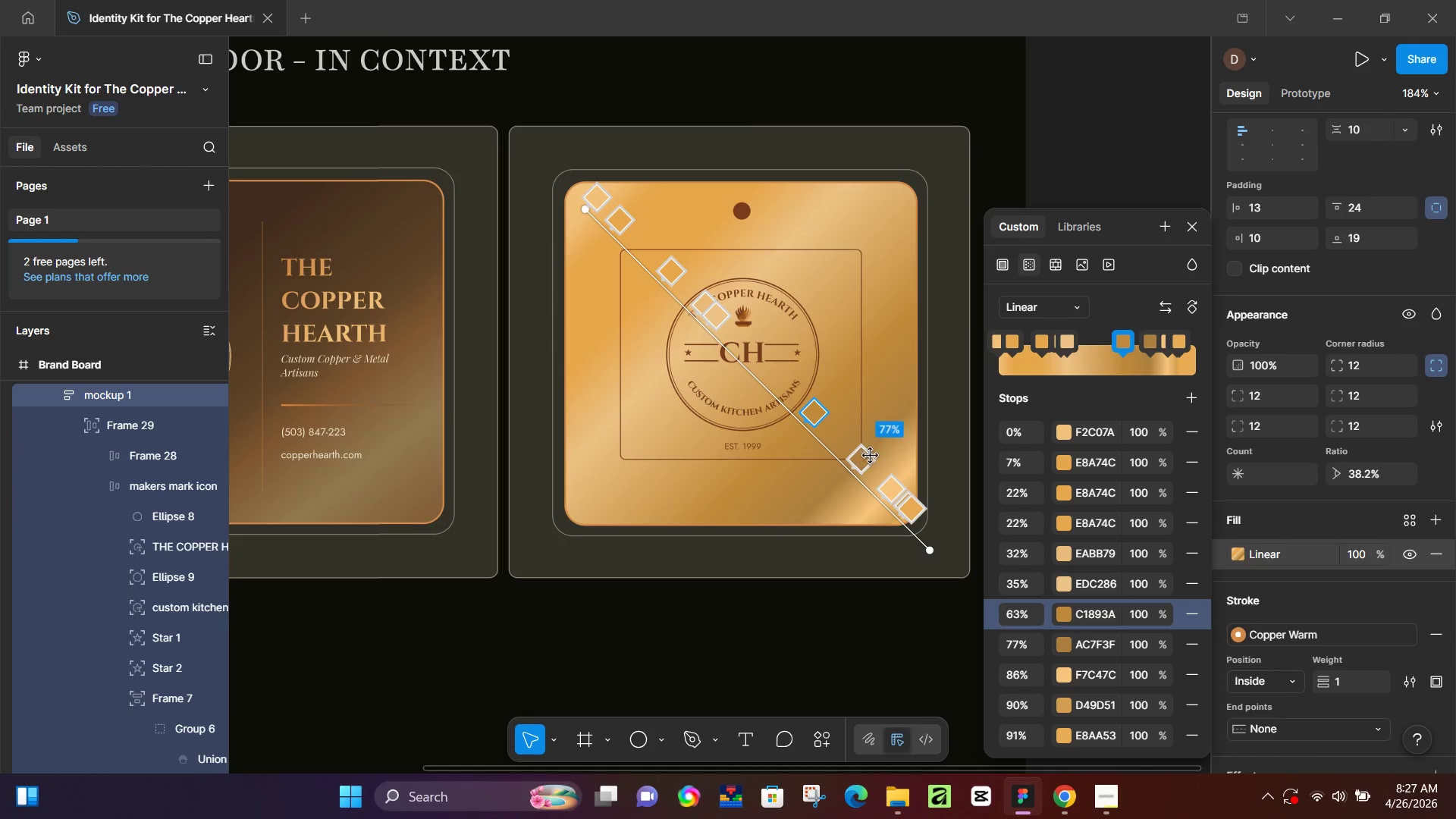 
left_click_drag(start_coordinate=[871, 456], to_coordinate=[884, 465])
 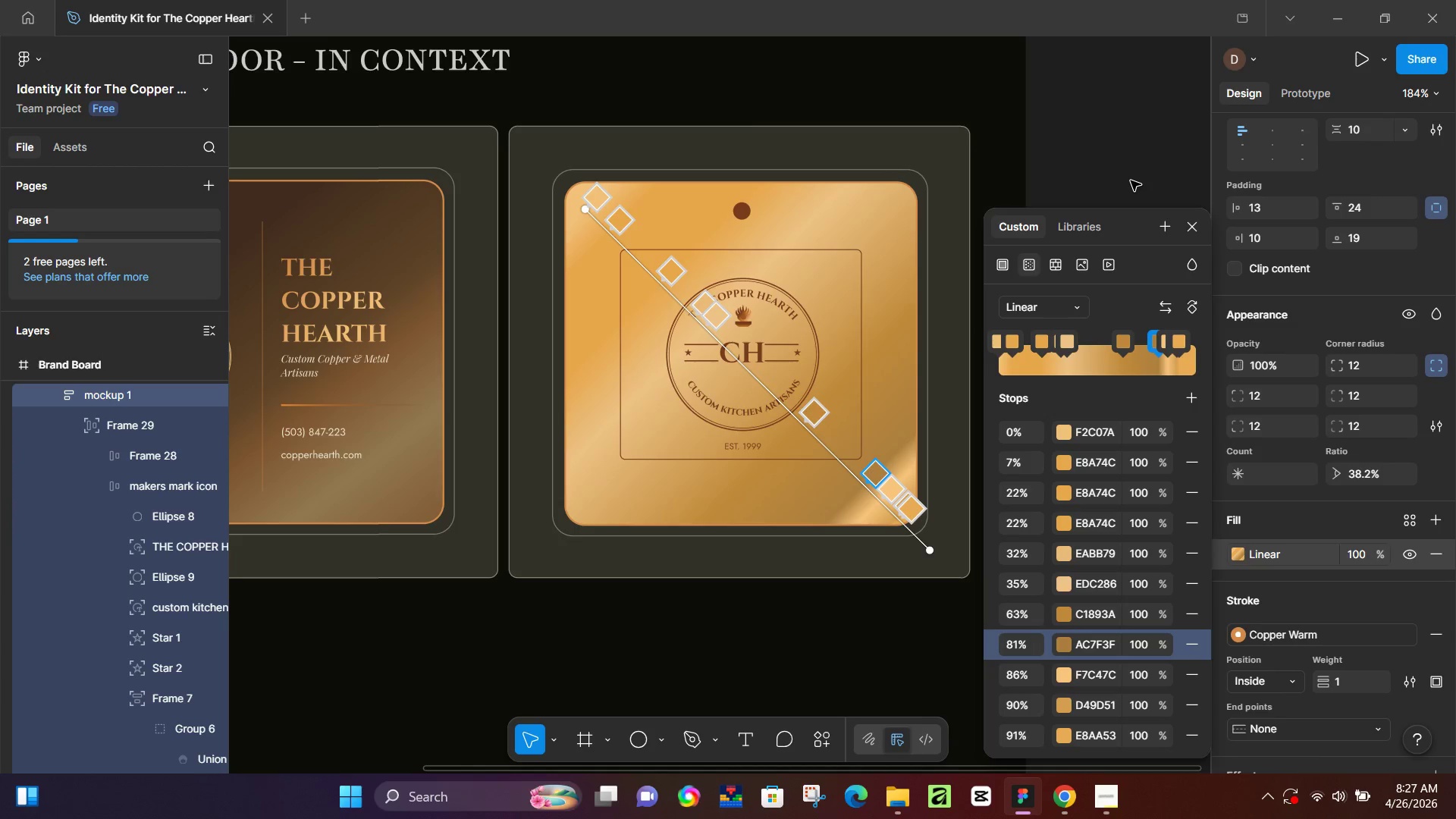 
left_click([1131, 180])
 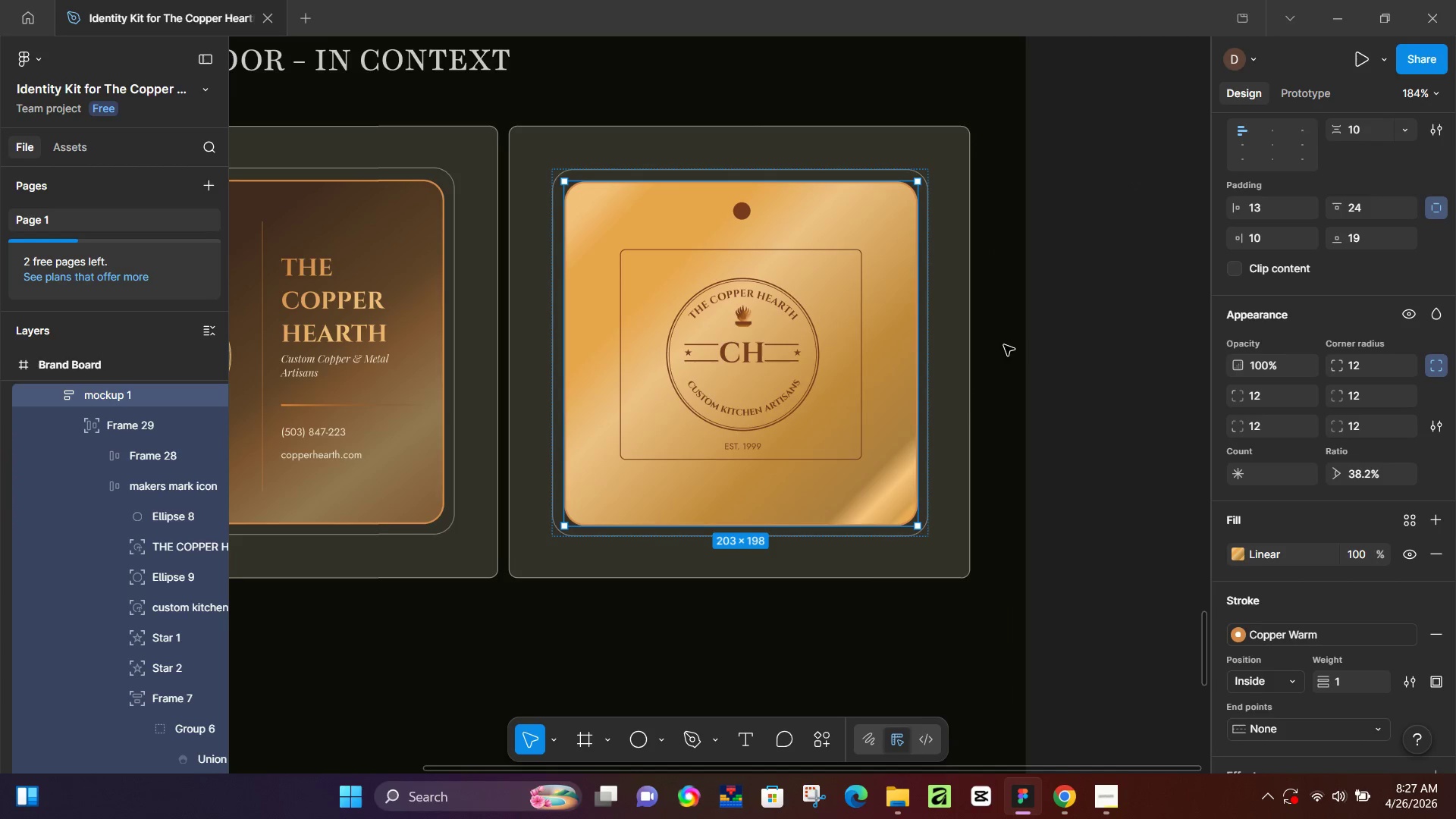 
left_click([1235, 551])
 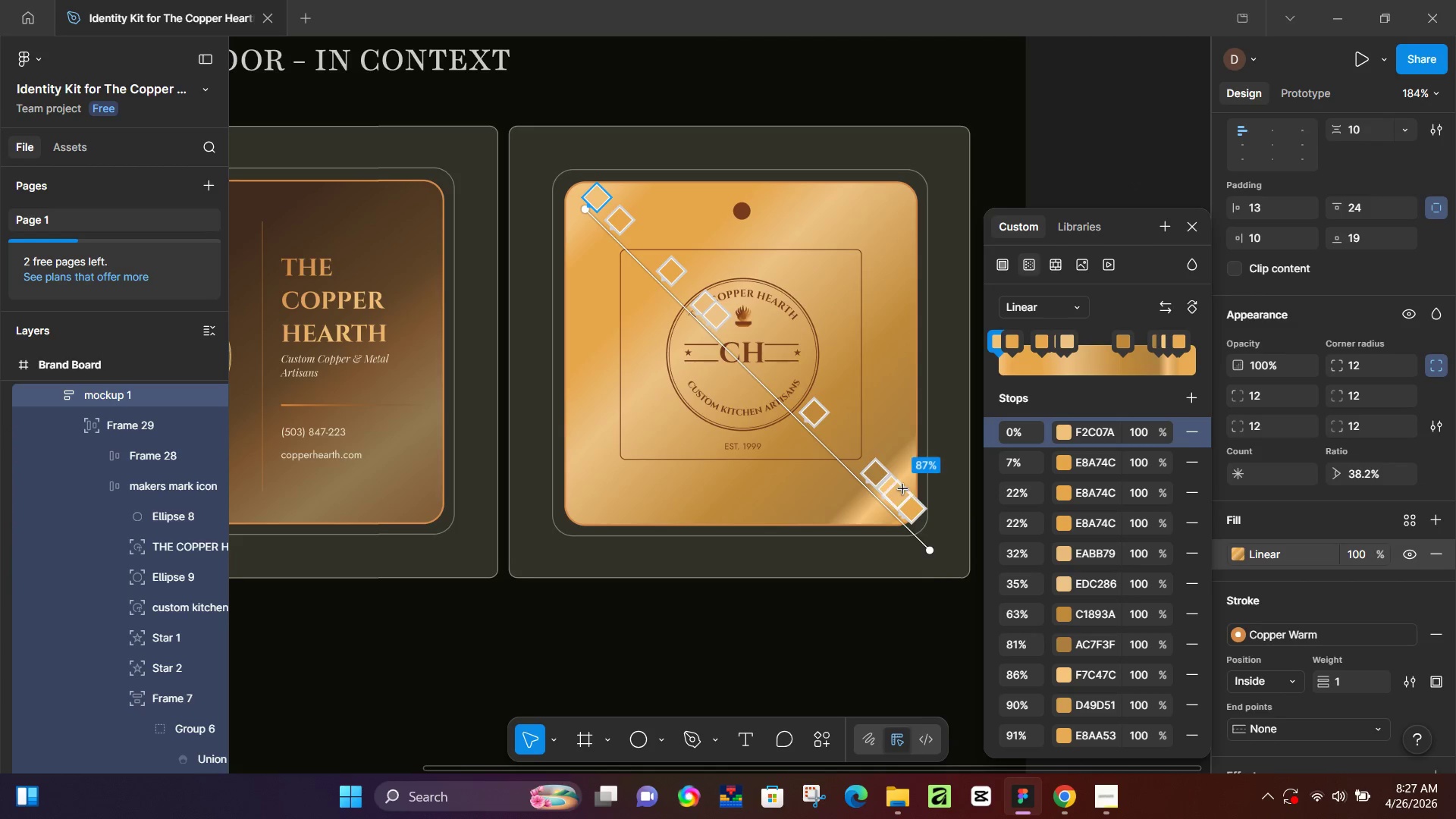 
left_click_drag(start_coordinate=[901, 489], to_coordinate=[937, 522])
 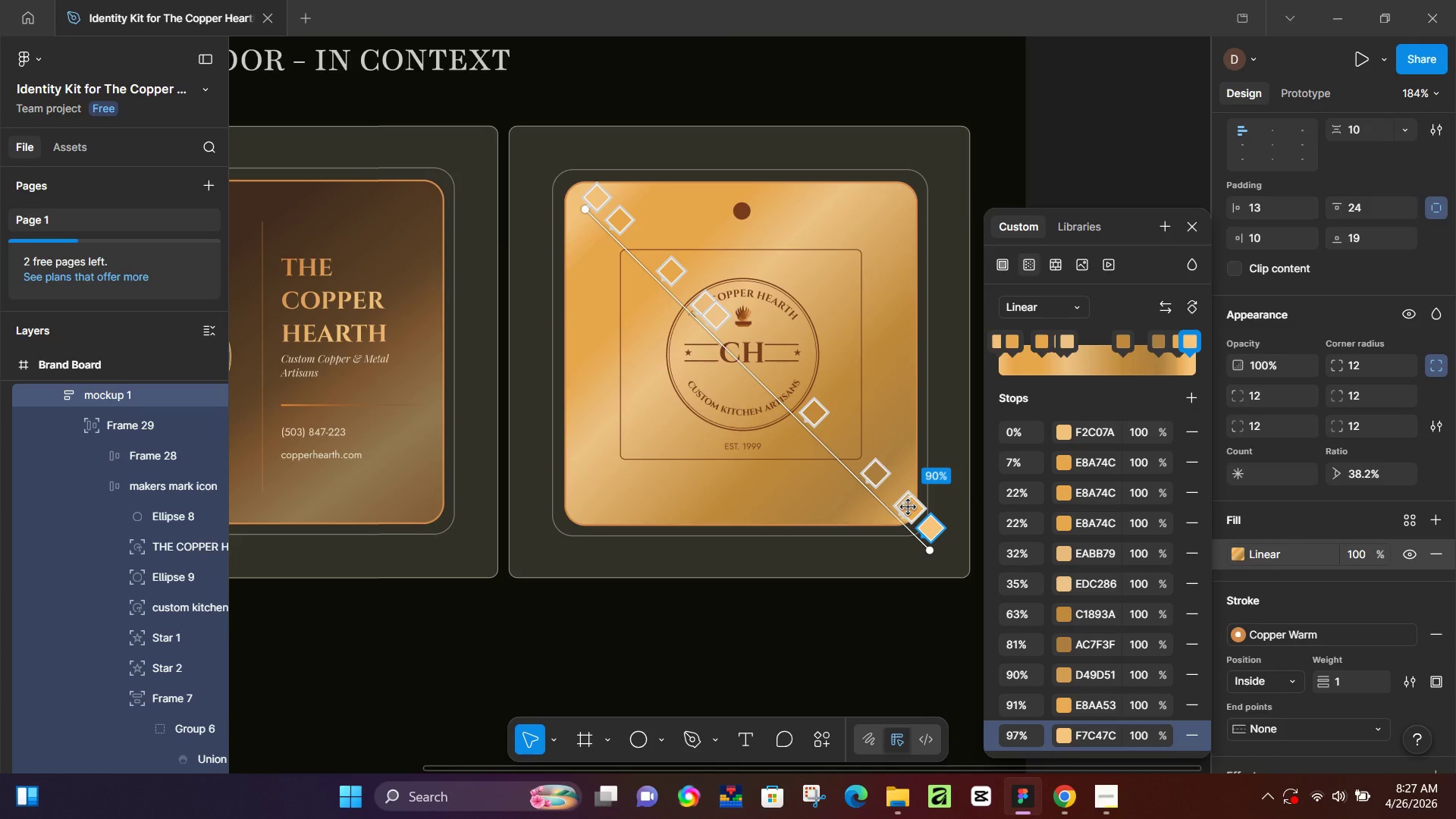 
left_click_drag(start_coordinate=[908, 507], to_coordinate=[940, 535])
 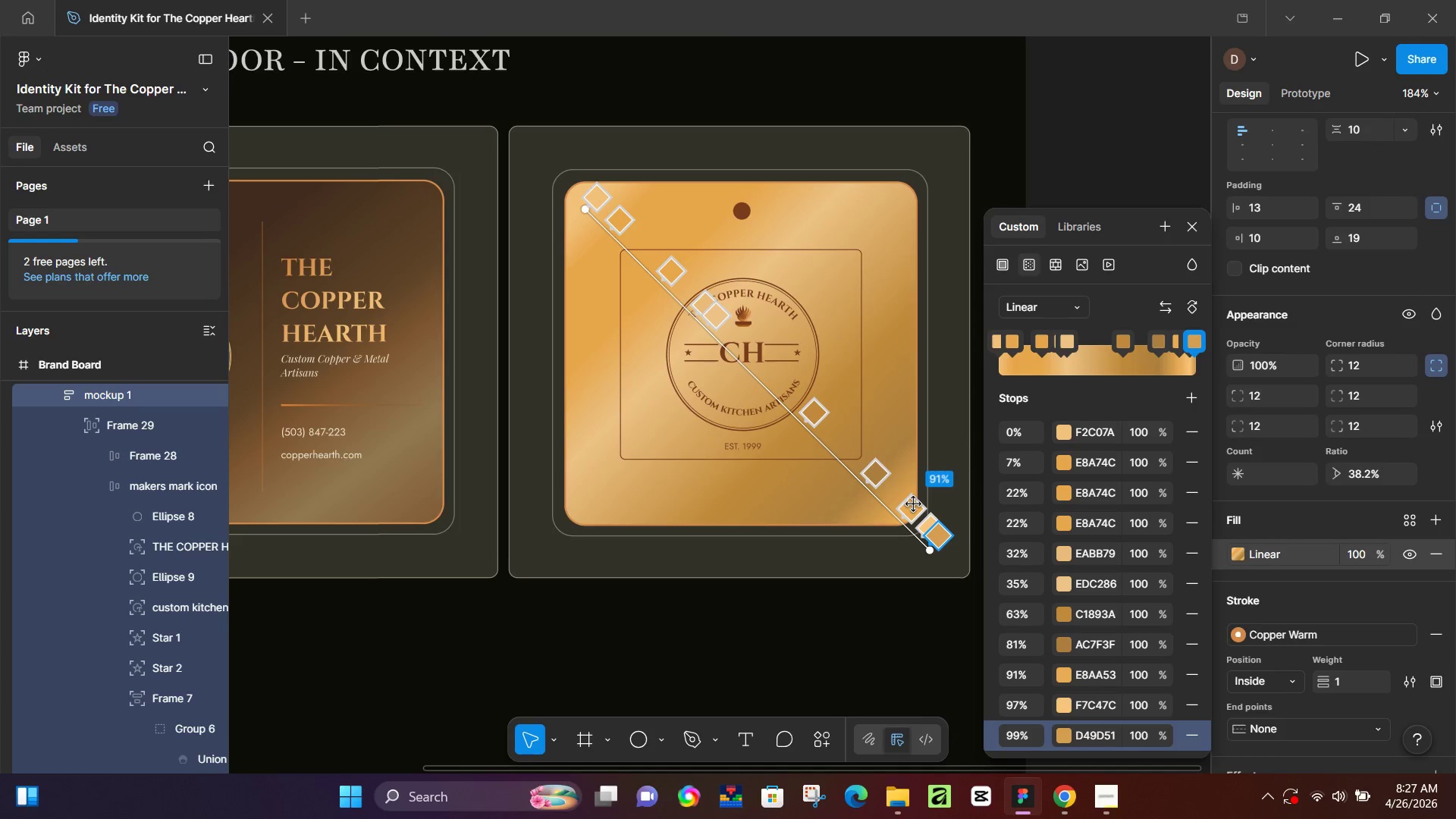 
left_click_drag(start_coordinate=[914, 504], to_coordinate=[930, 522])
 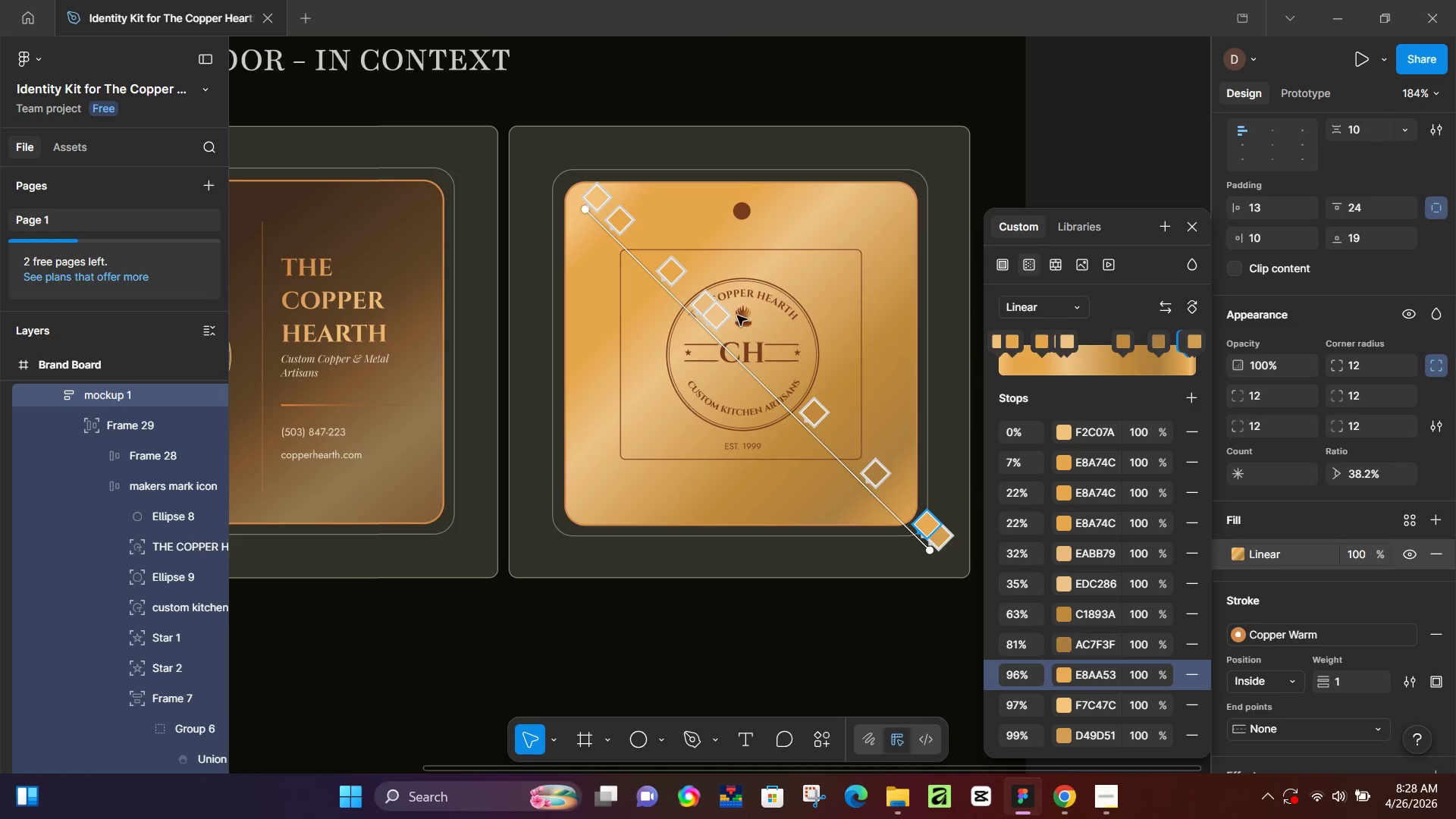 
left_click_drag(start_coordinate=[720, 316], to_coordinate=[763, 291])
 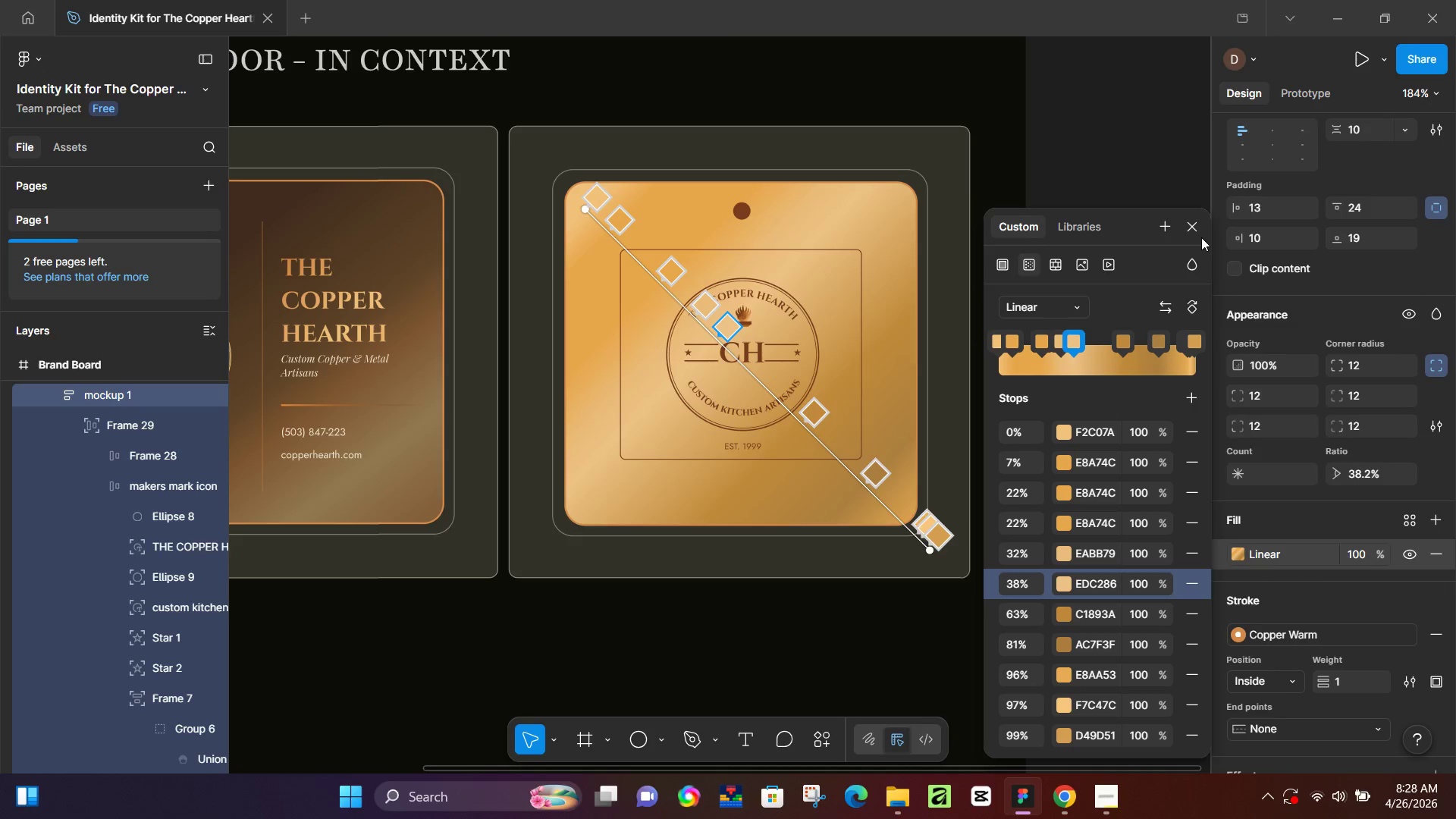 
left_click([1194, 229])
 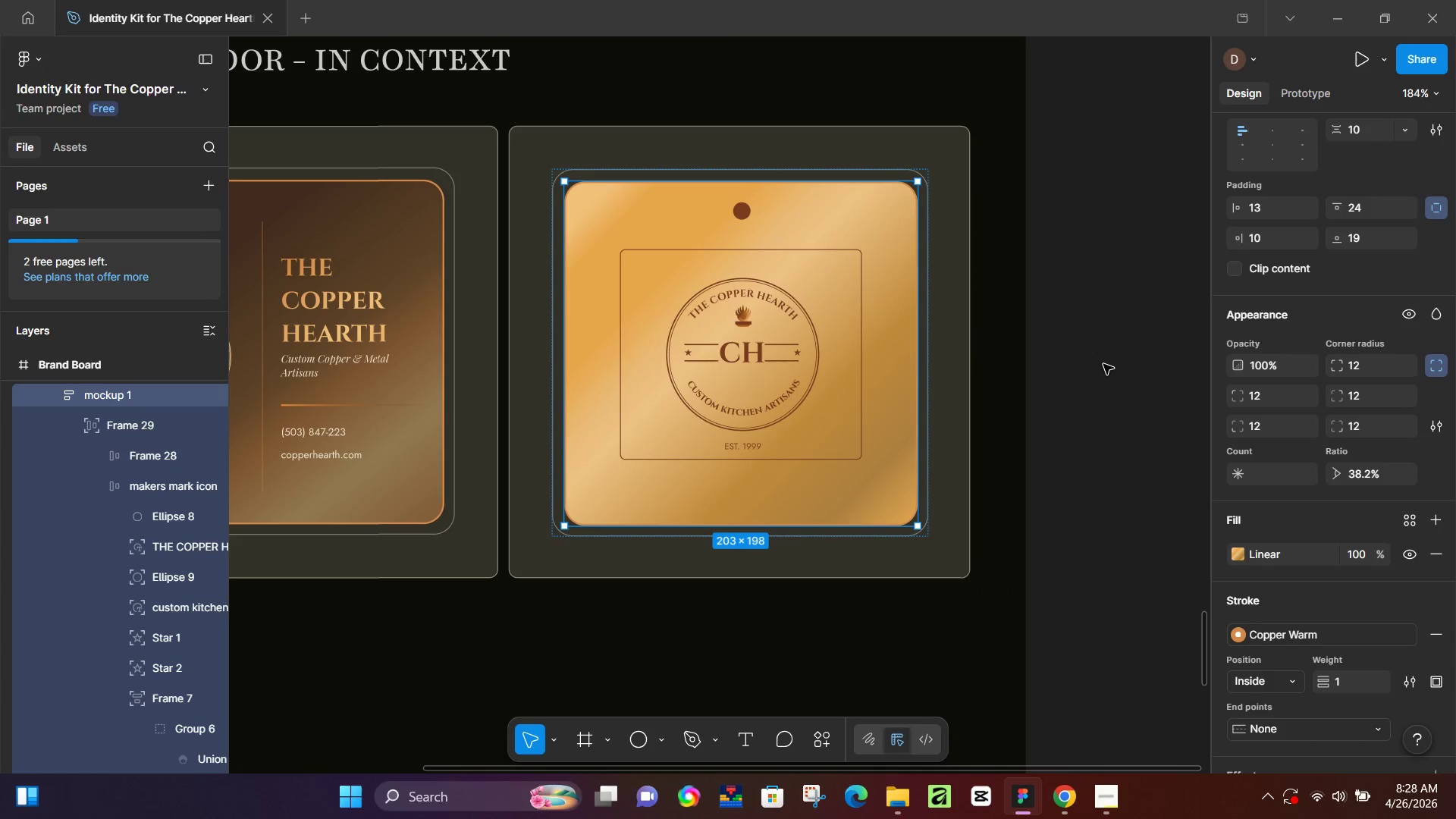 
left_click([1102, 366])
 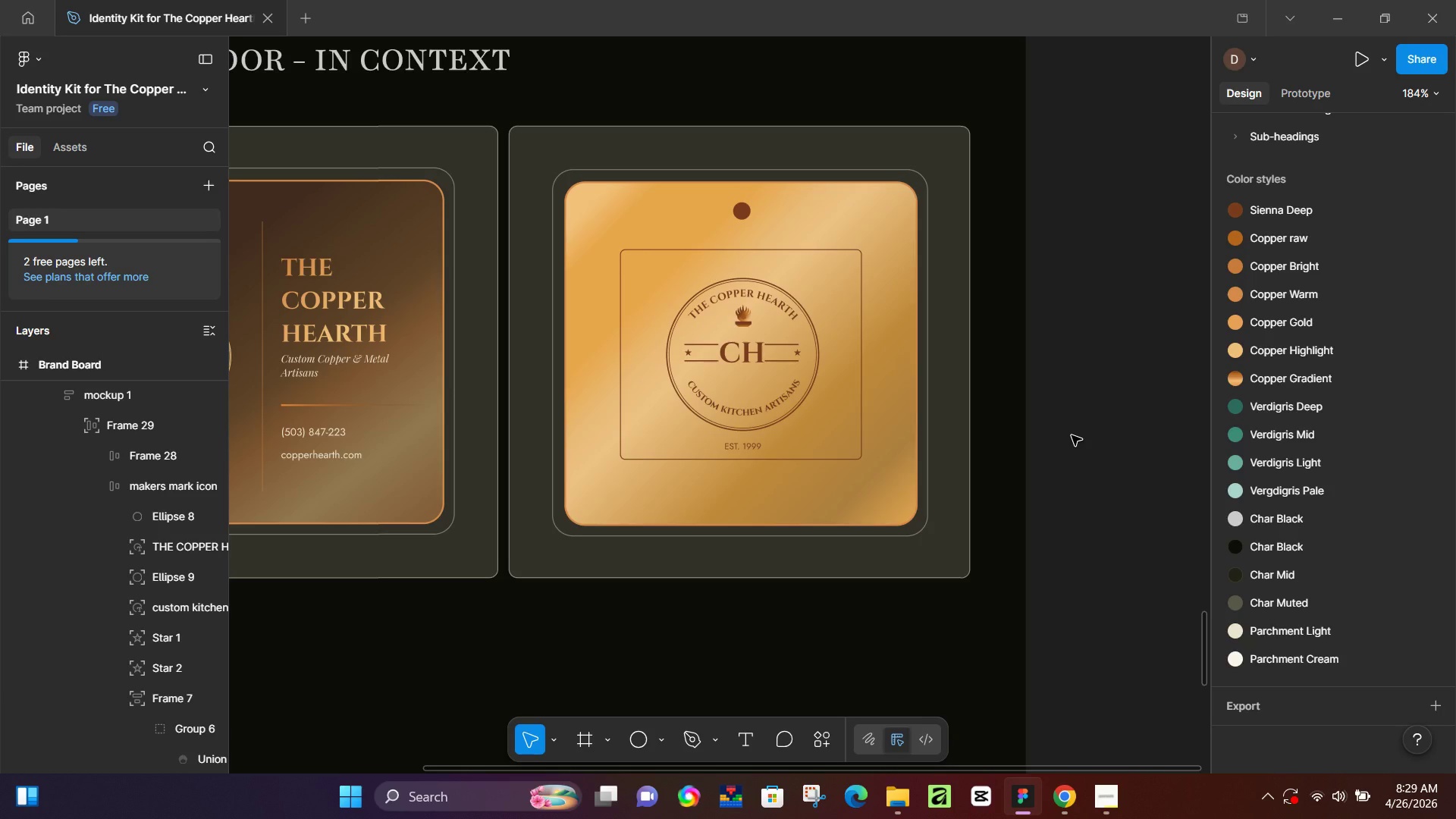 
wait(53.55)
 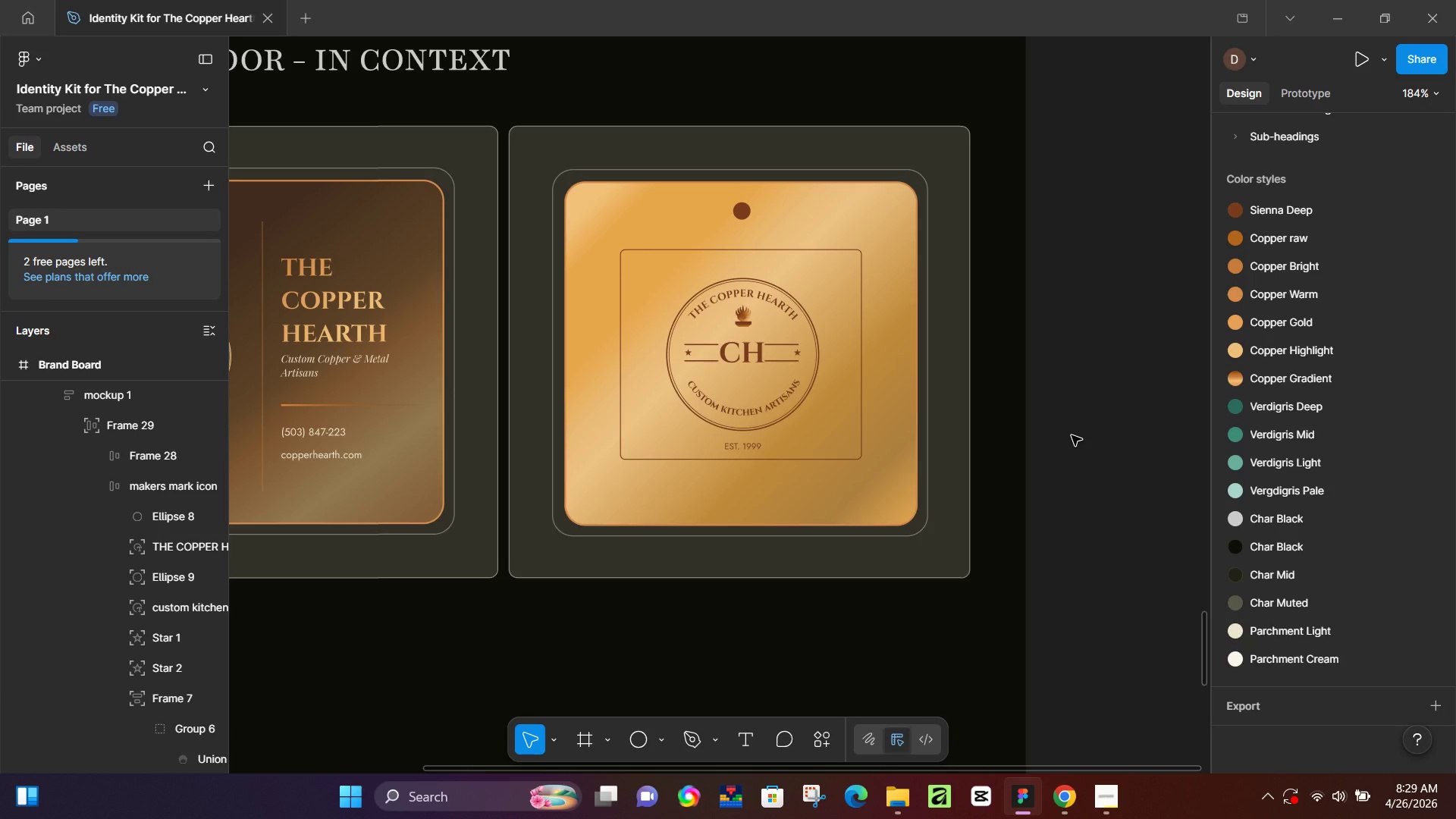 
scroll: coordinate [791, 431], scroll_direction: down, amount: 4.0
 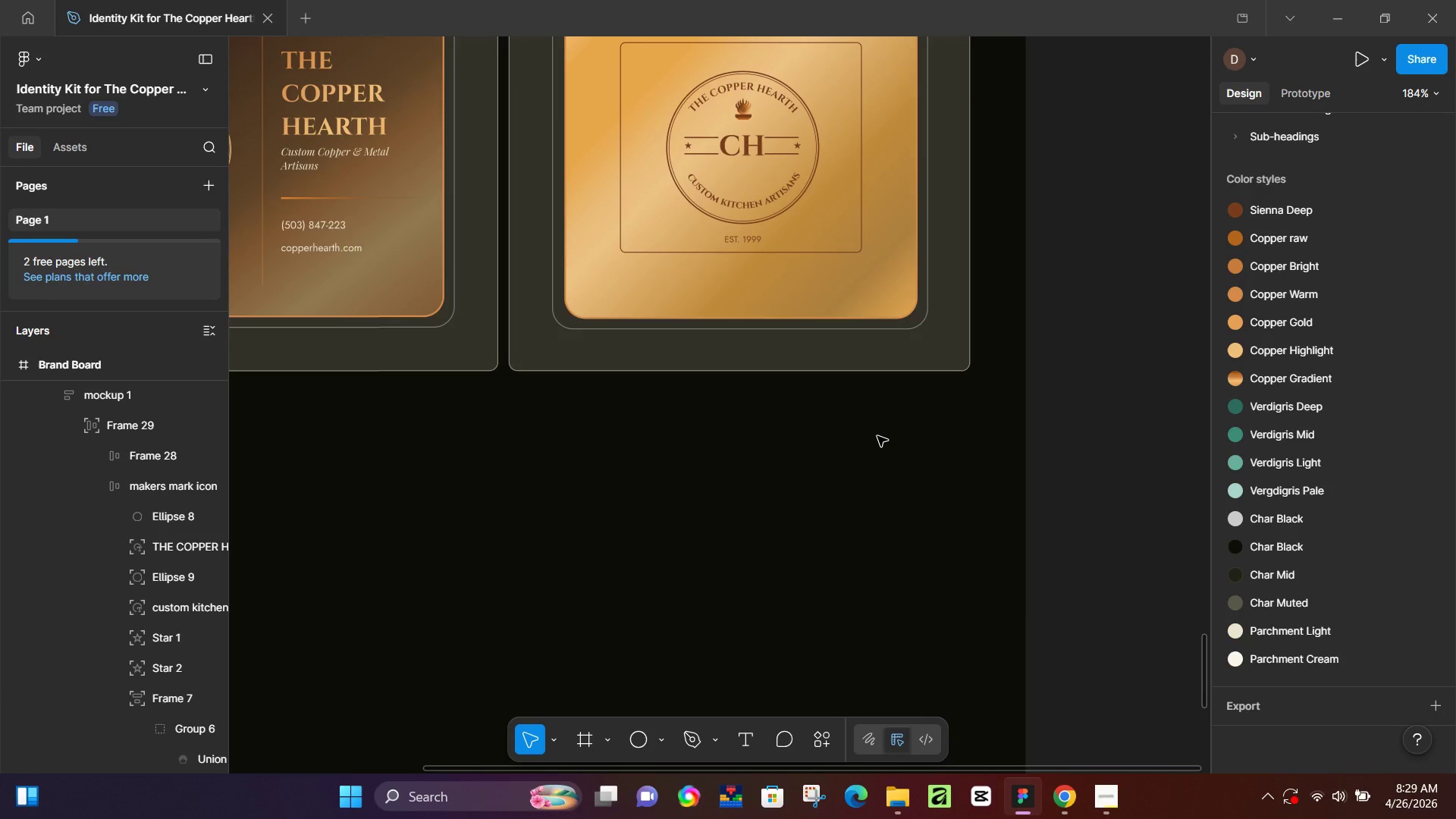 
wait(8.87)
 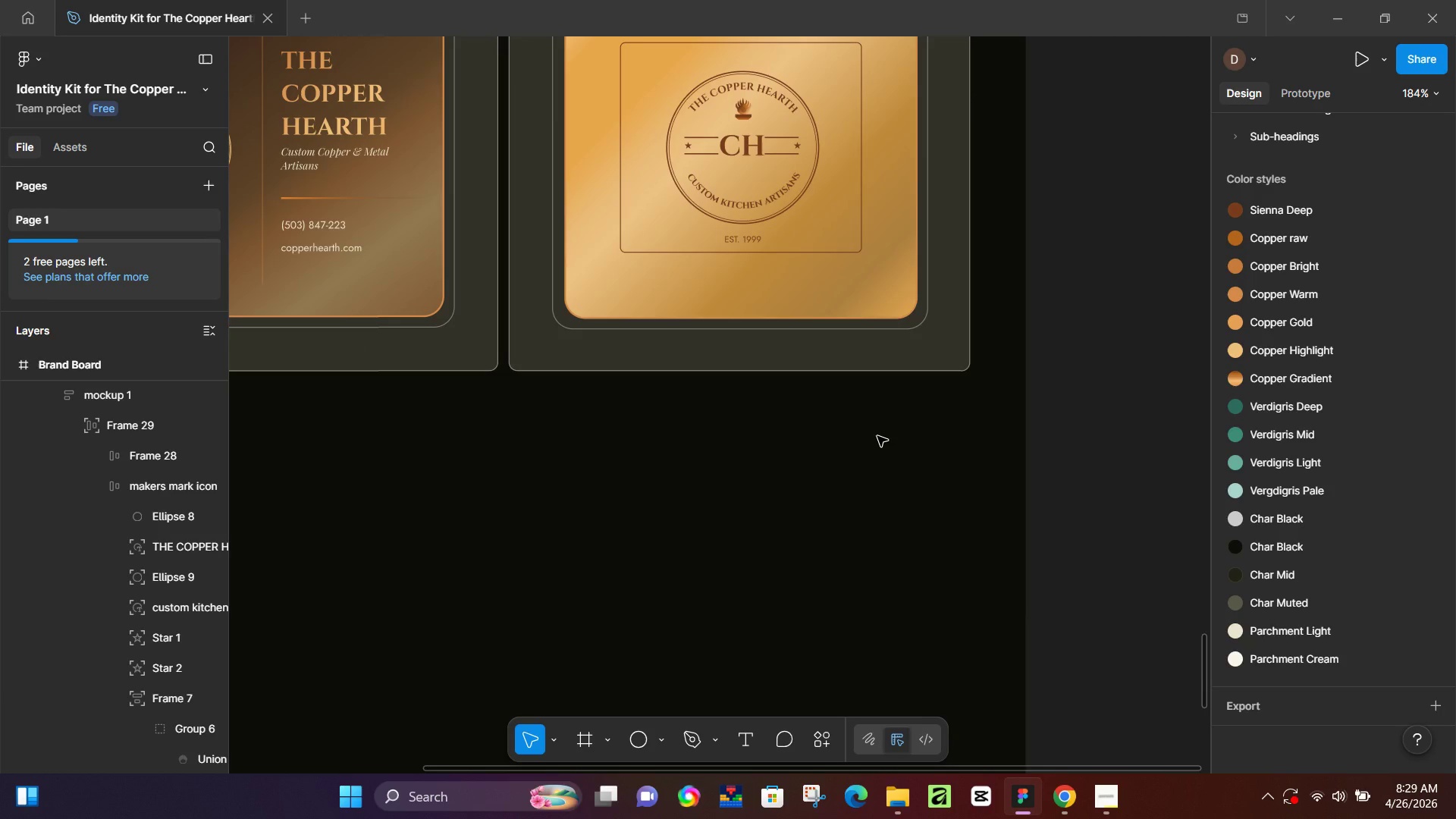 
left_click([1067, 788])
 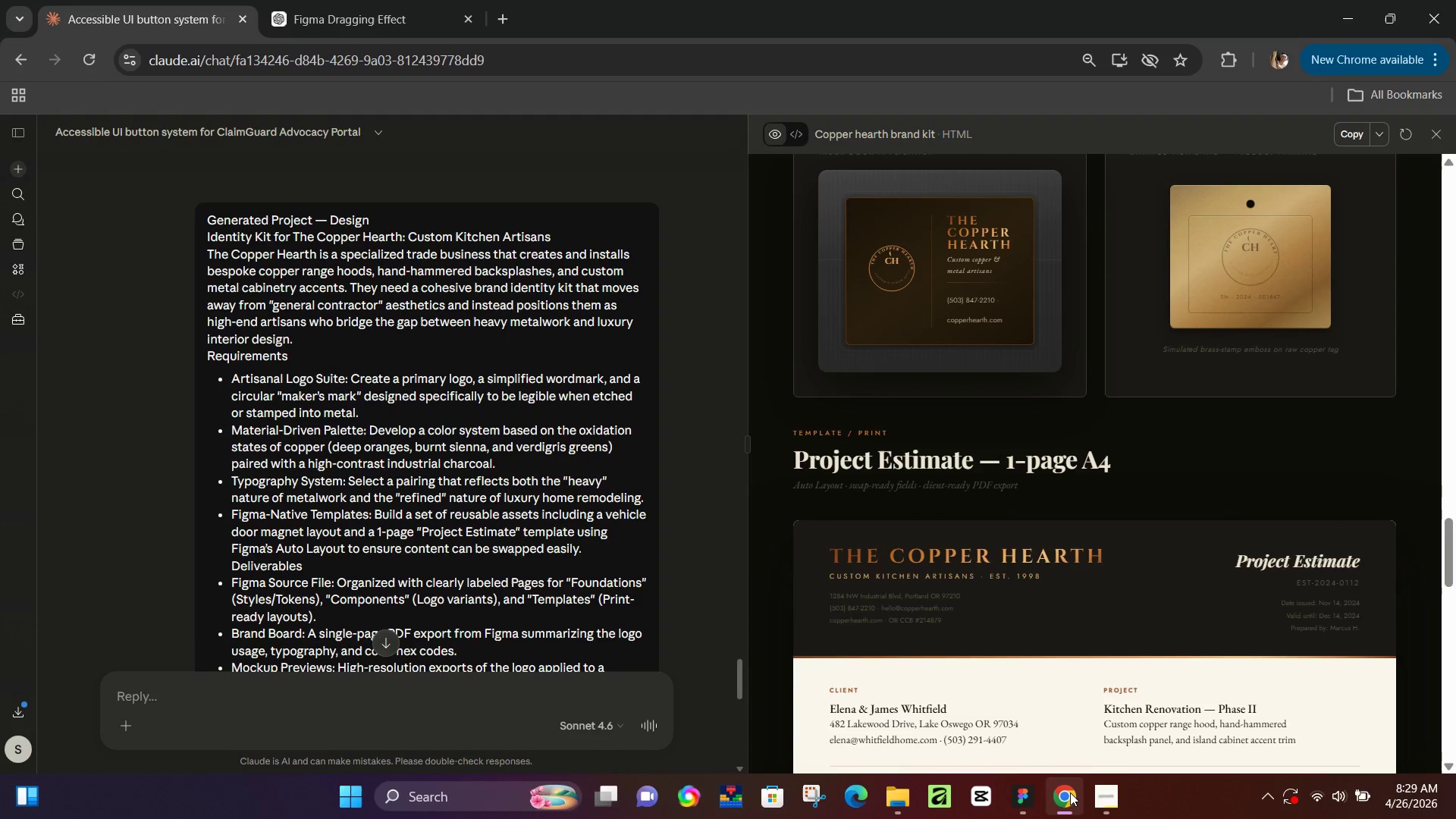 
left_click([1070, 792])
 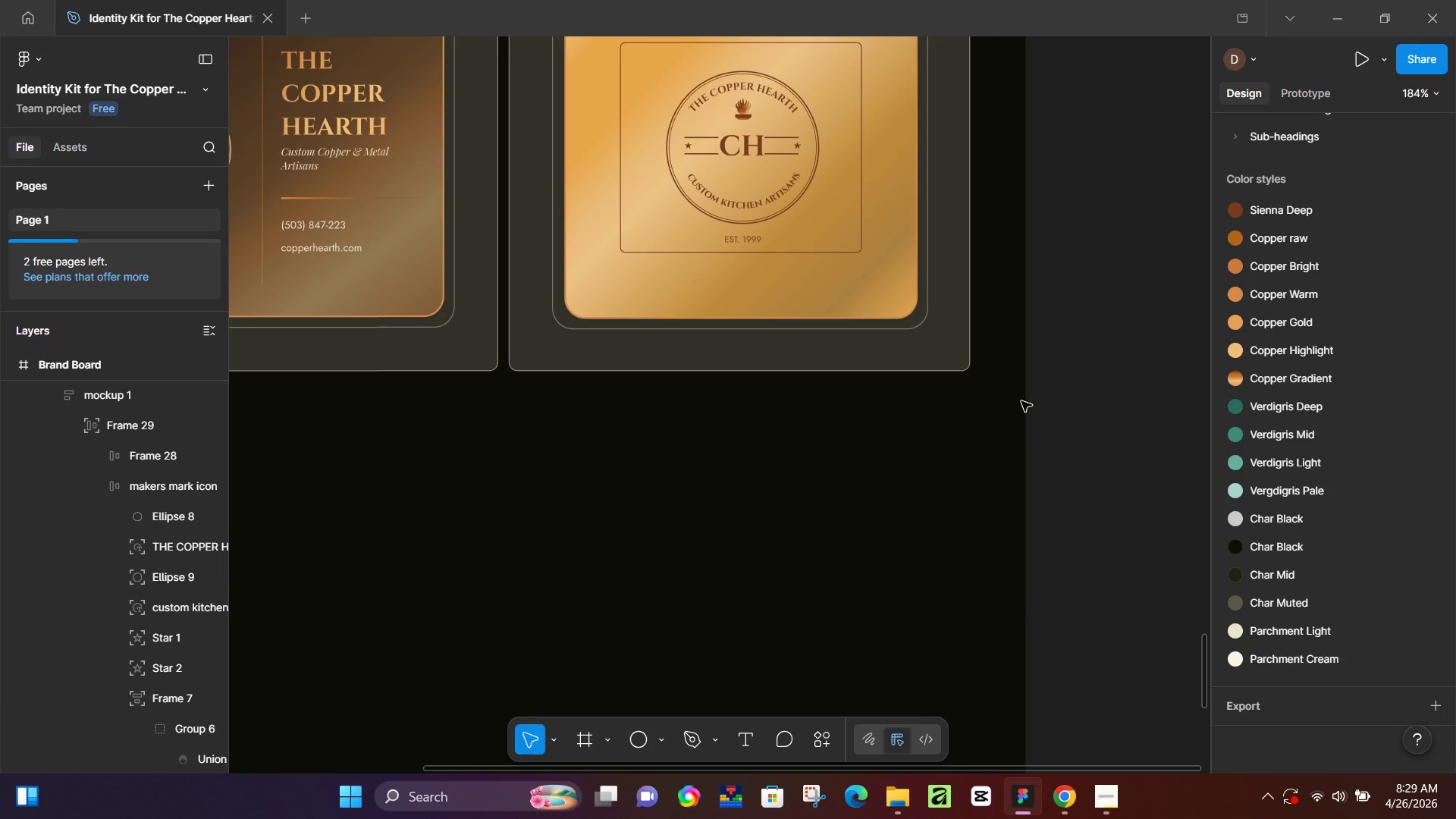 
hold_key(key=ControlLeft, duration=0.55)
 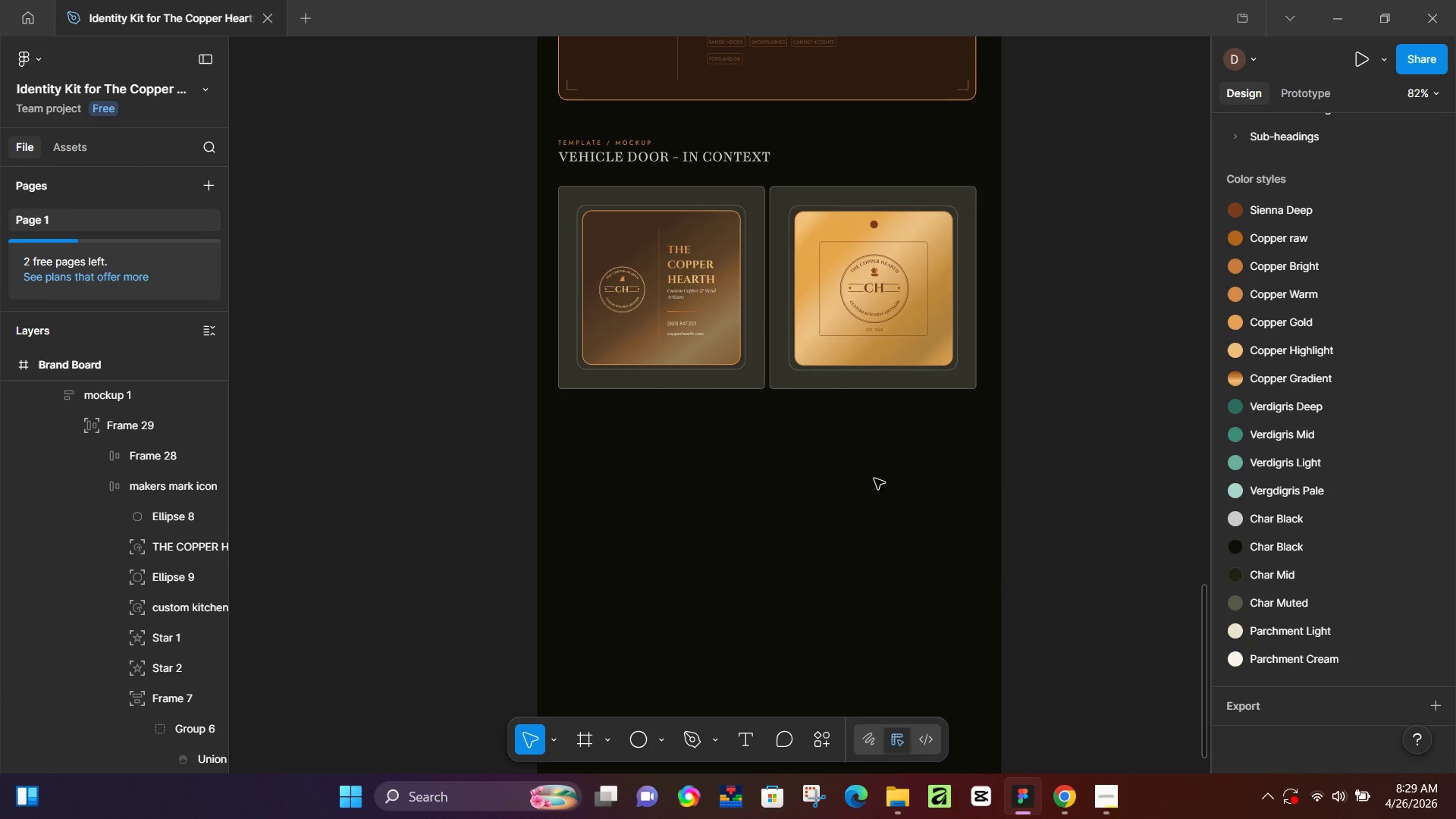 
left_click([1100, 322])
 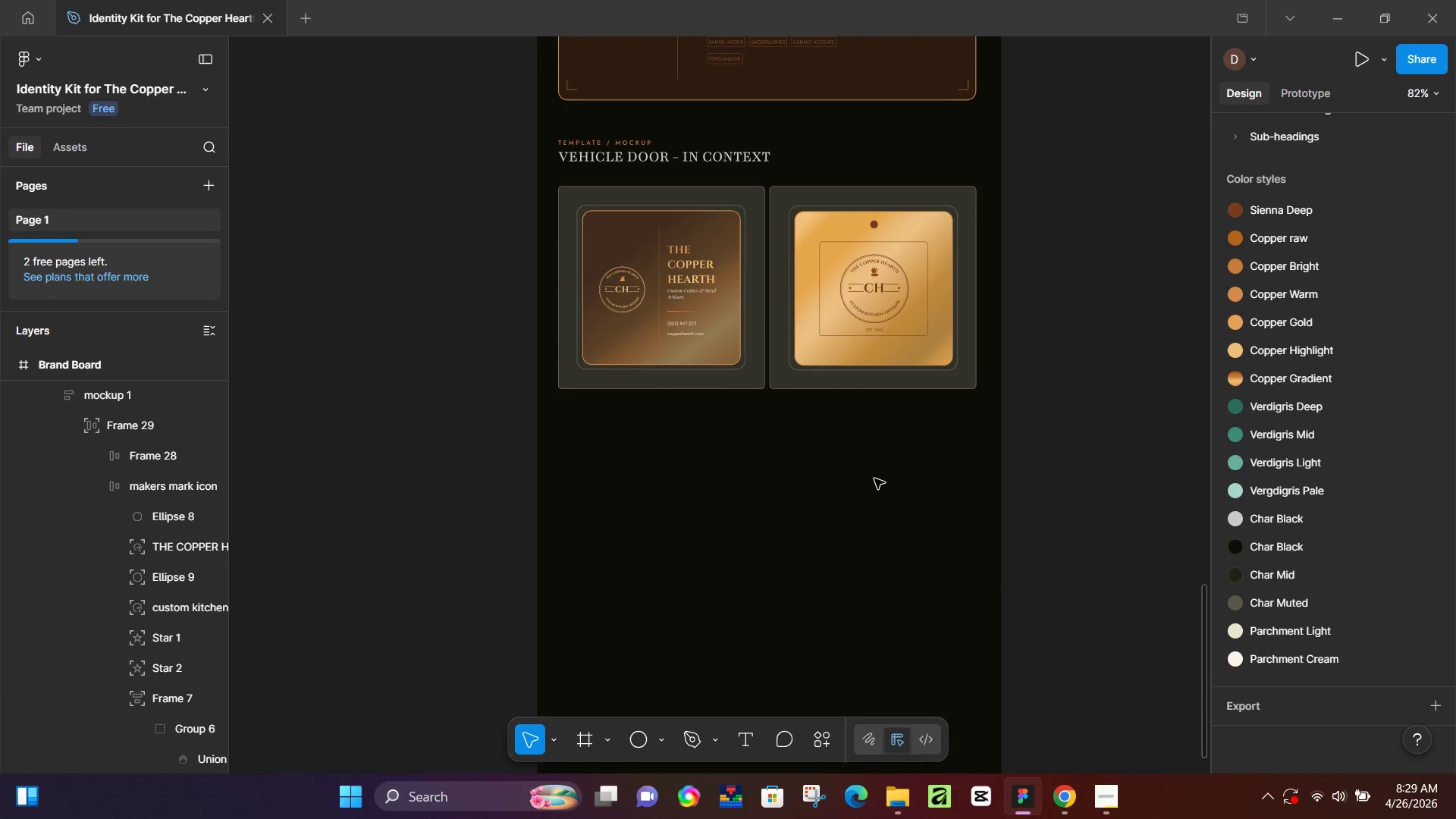 
hold_key(key=Space, duration=0.72)
 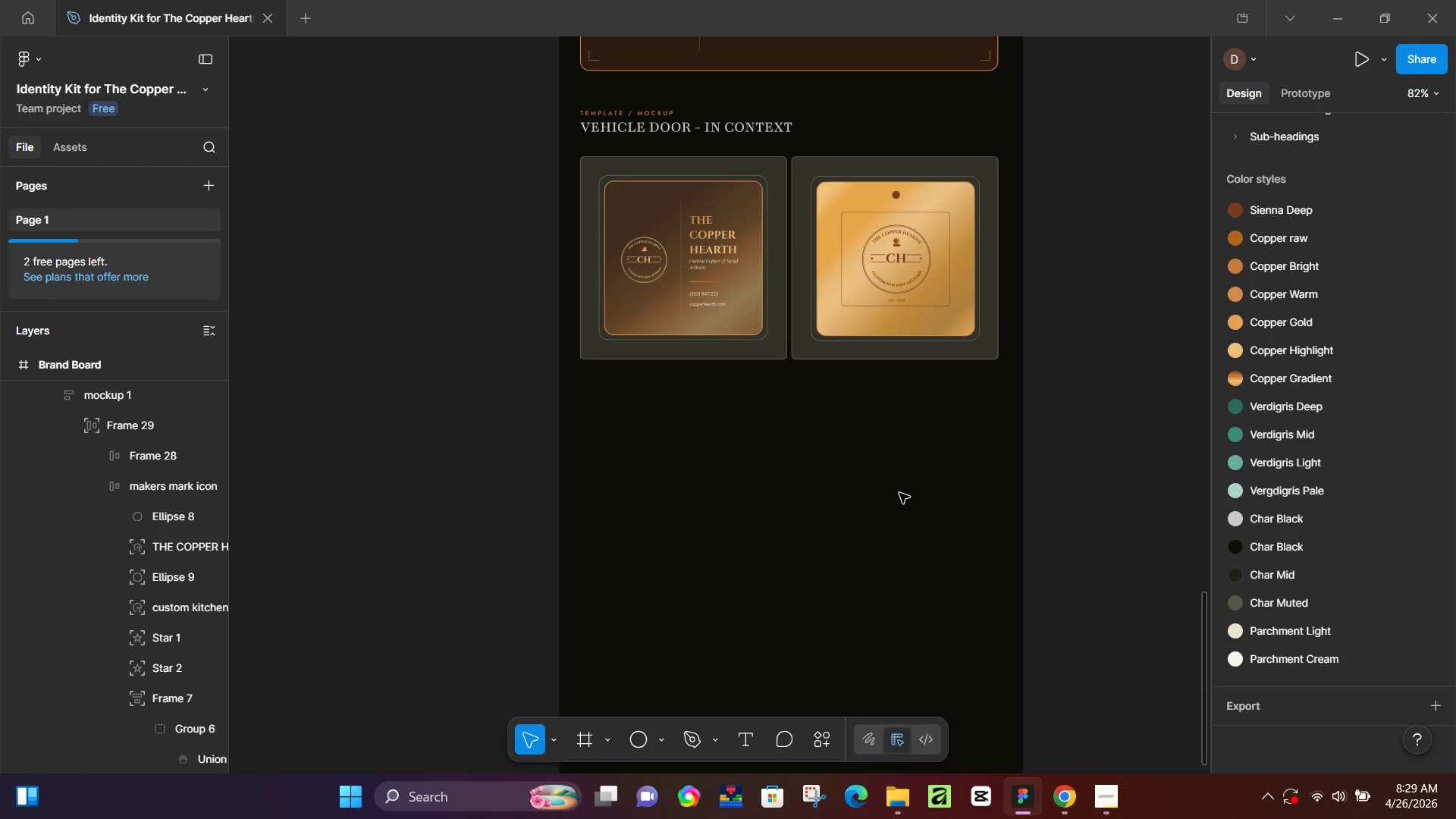 
left_click_drag(start_coordinate=[856, 487], to_coordinate=[878, 458])
 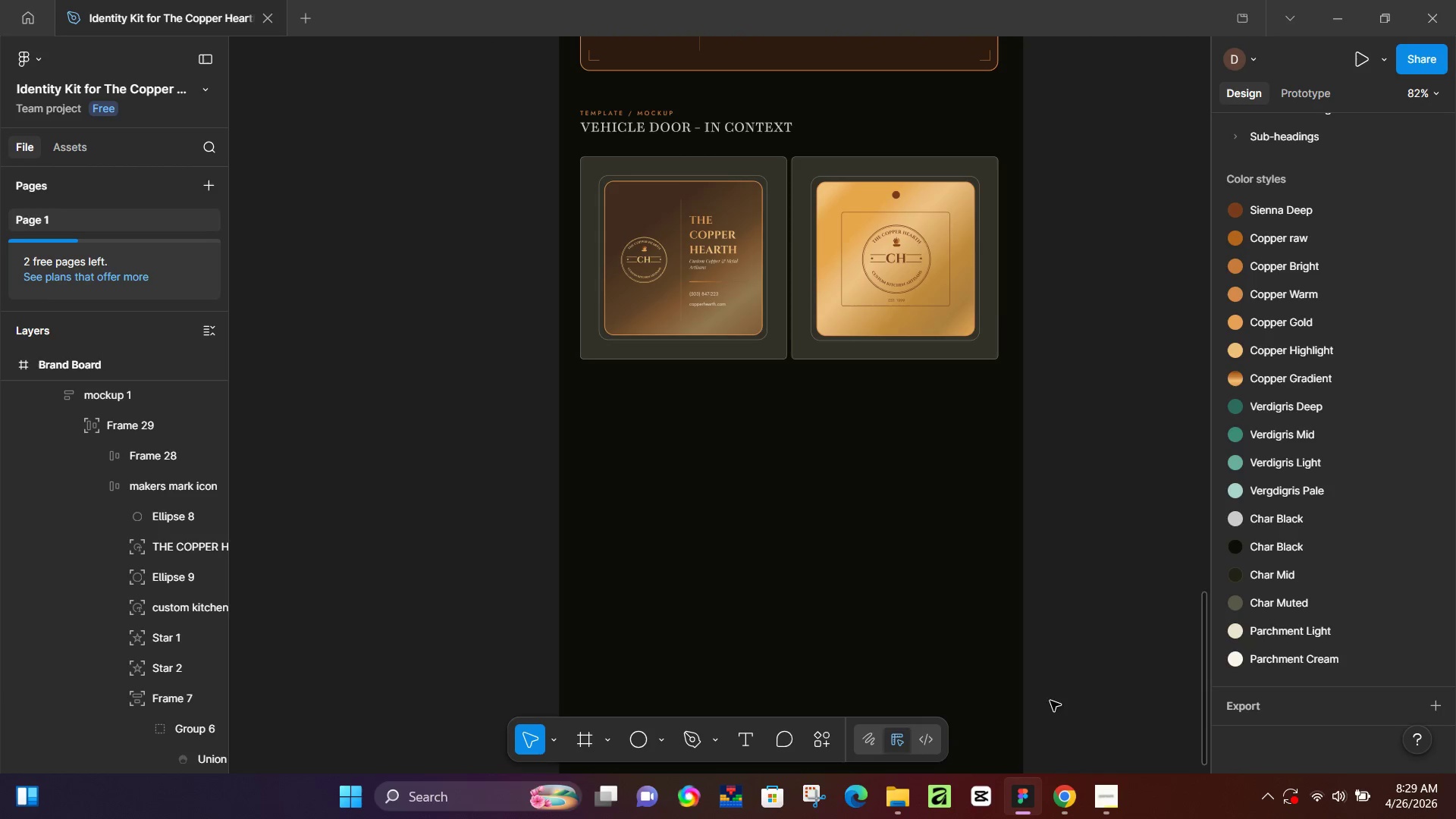 
scroll: coordinate [984, 408], scroll_direction: down, amount: 6.0
 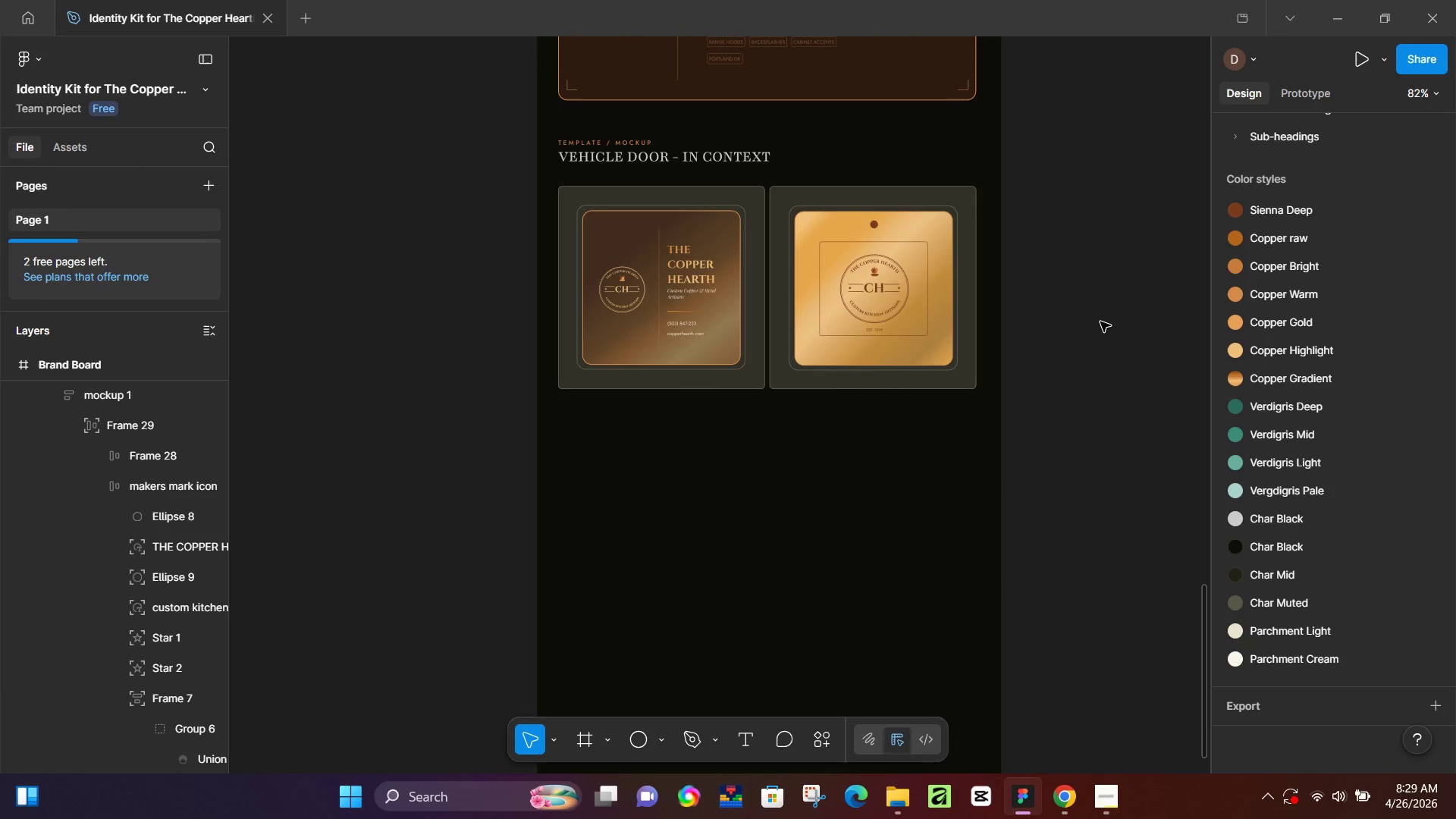 
left_click([1056, 796])
 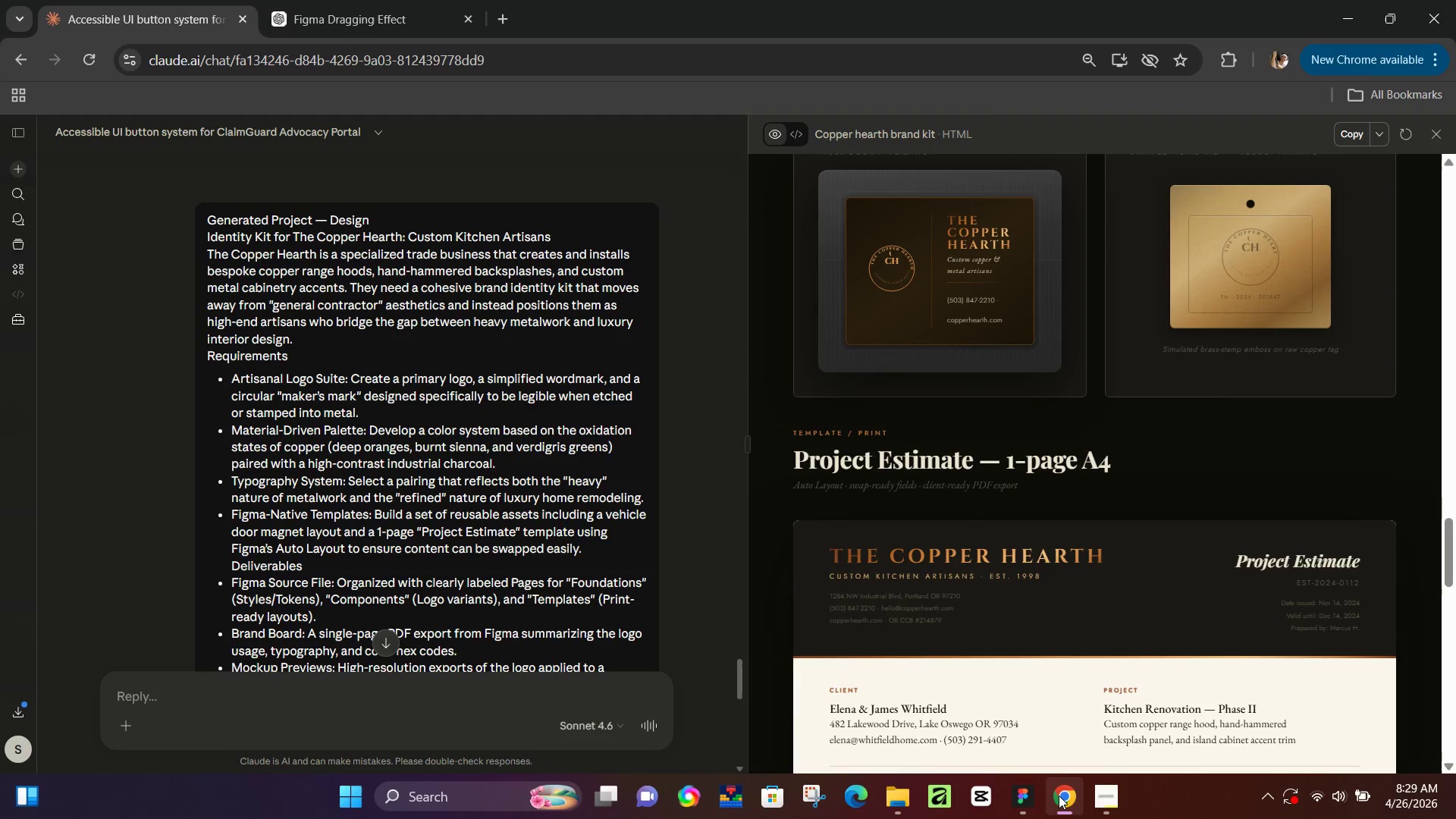 
left_click([1059, 795])
 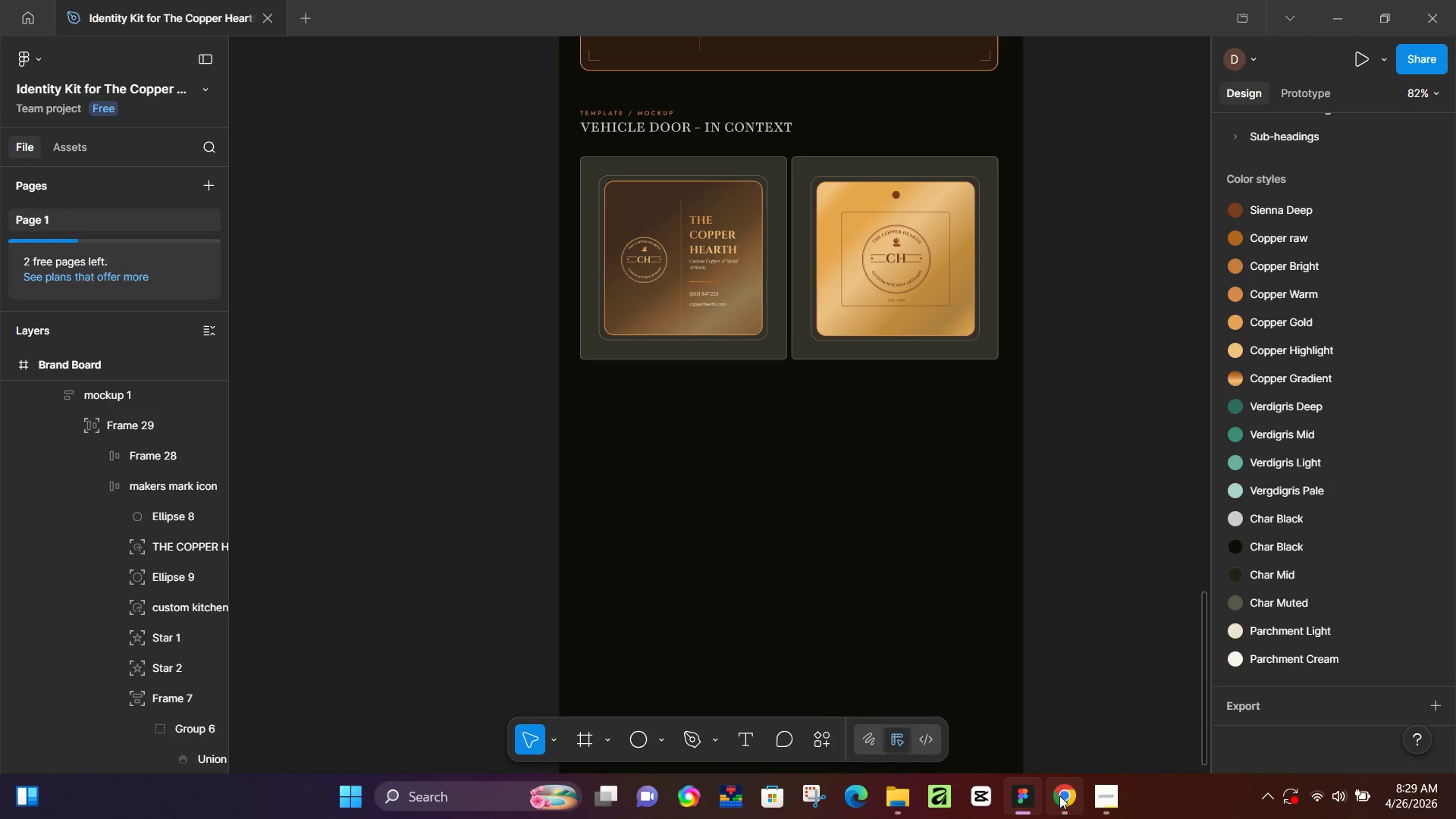 
left_click([1059, 795])
 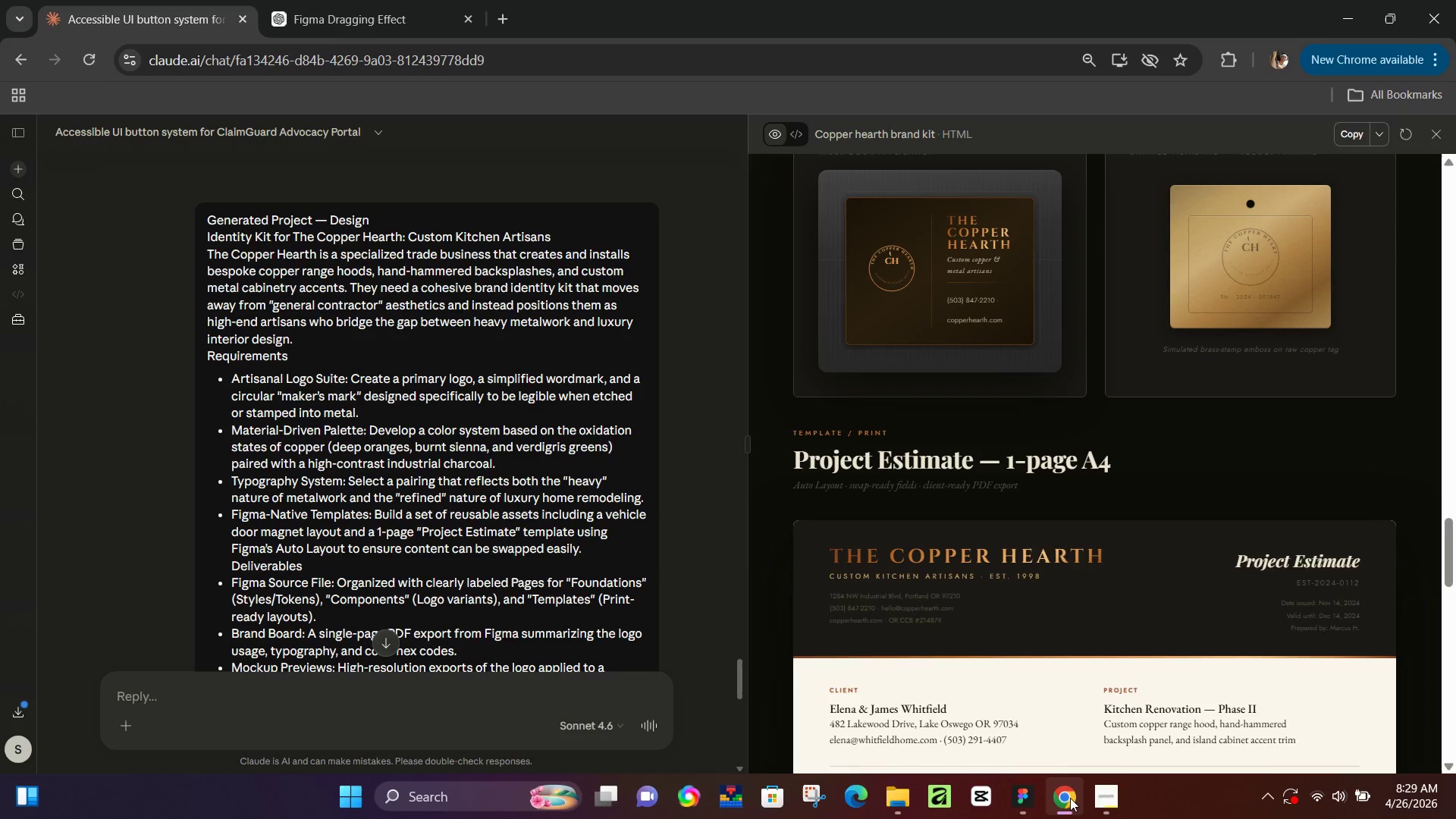 
left_click([1070, 798])
 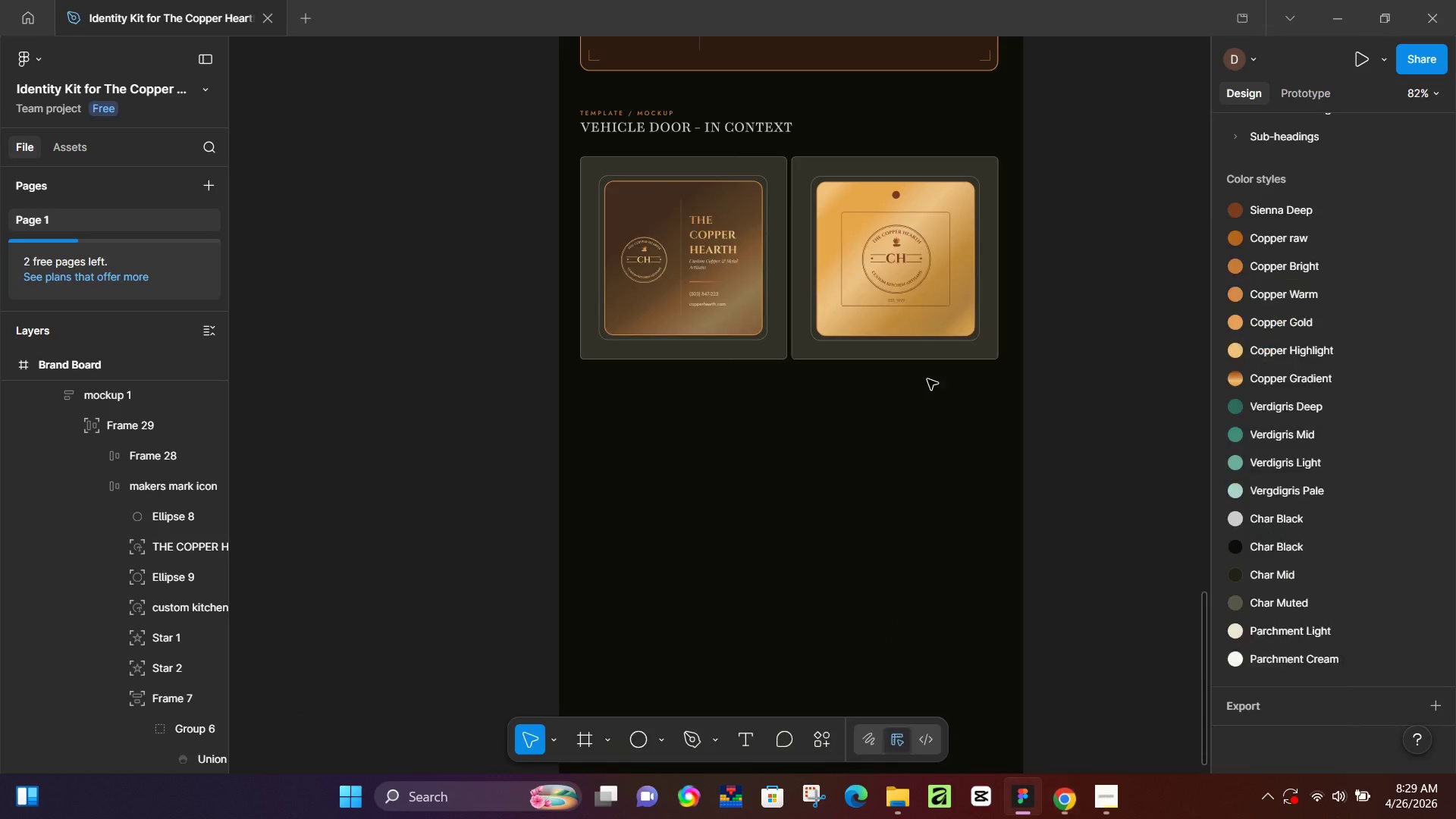 
hold_key(key=ControlLeft, duration=1.0)
 